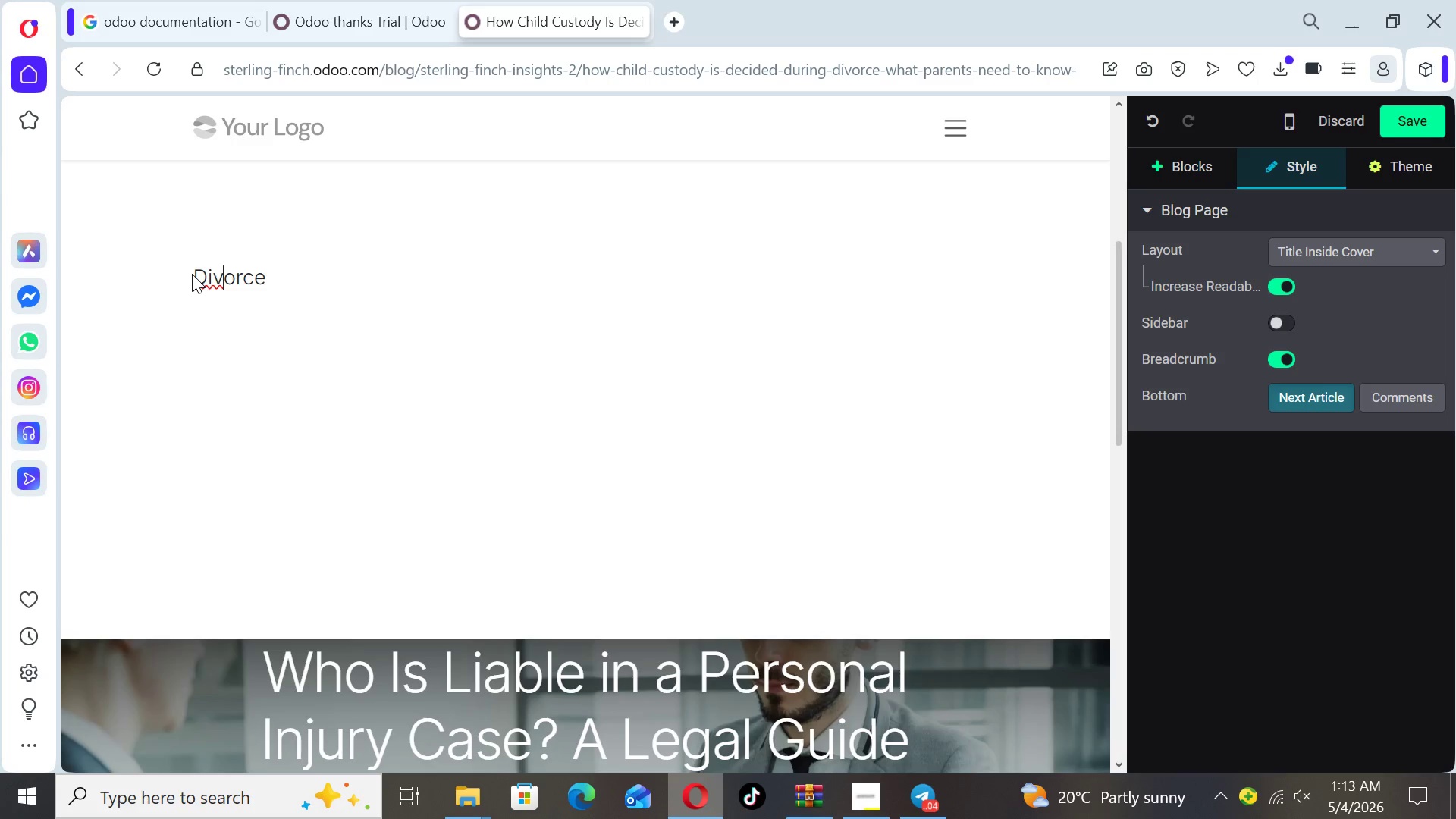 
key(ArrowRight)
 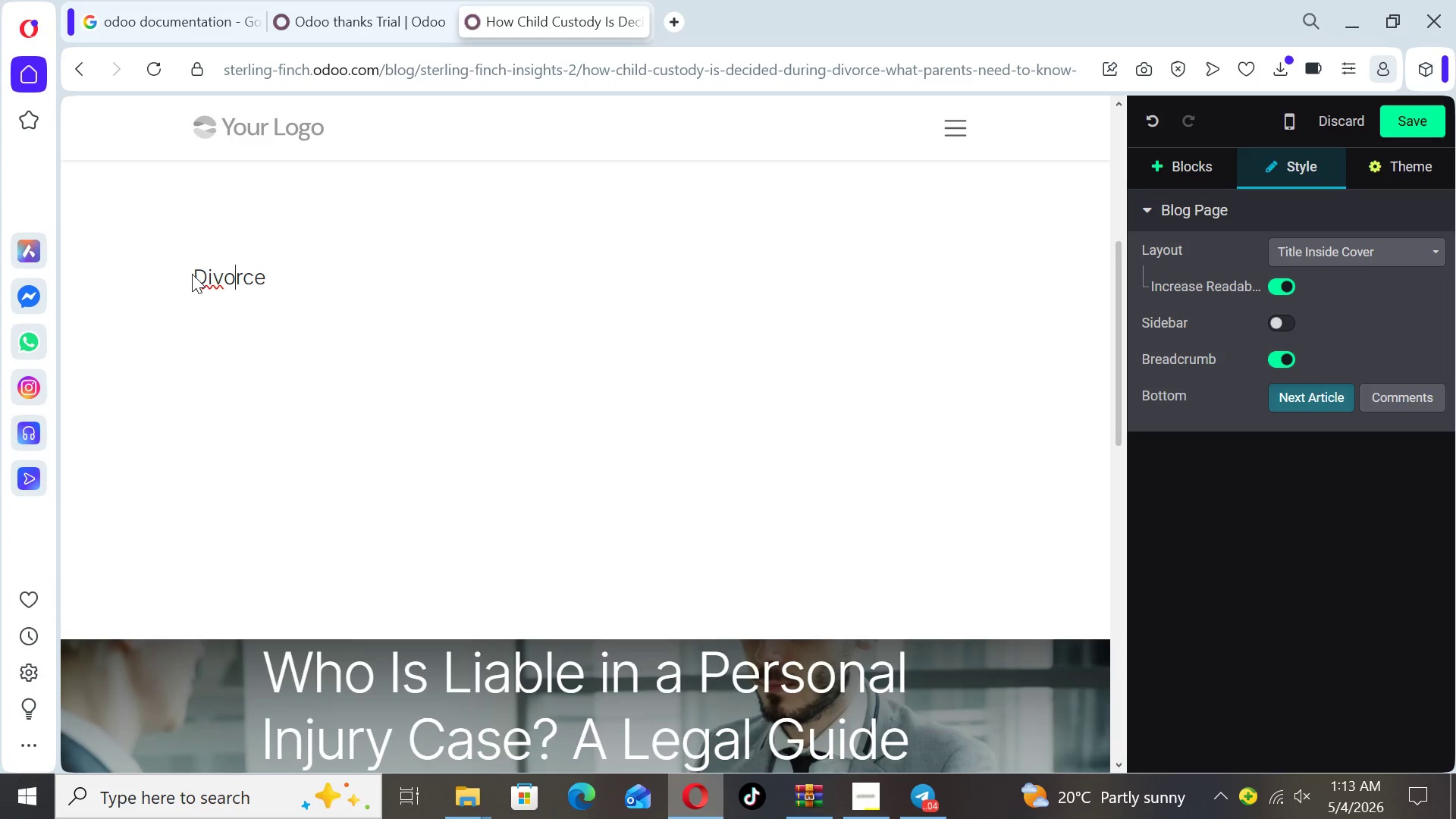 
key(ArrowRight)
 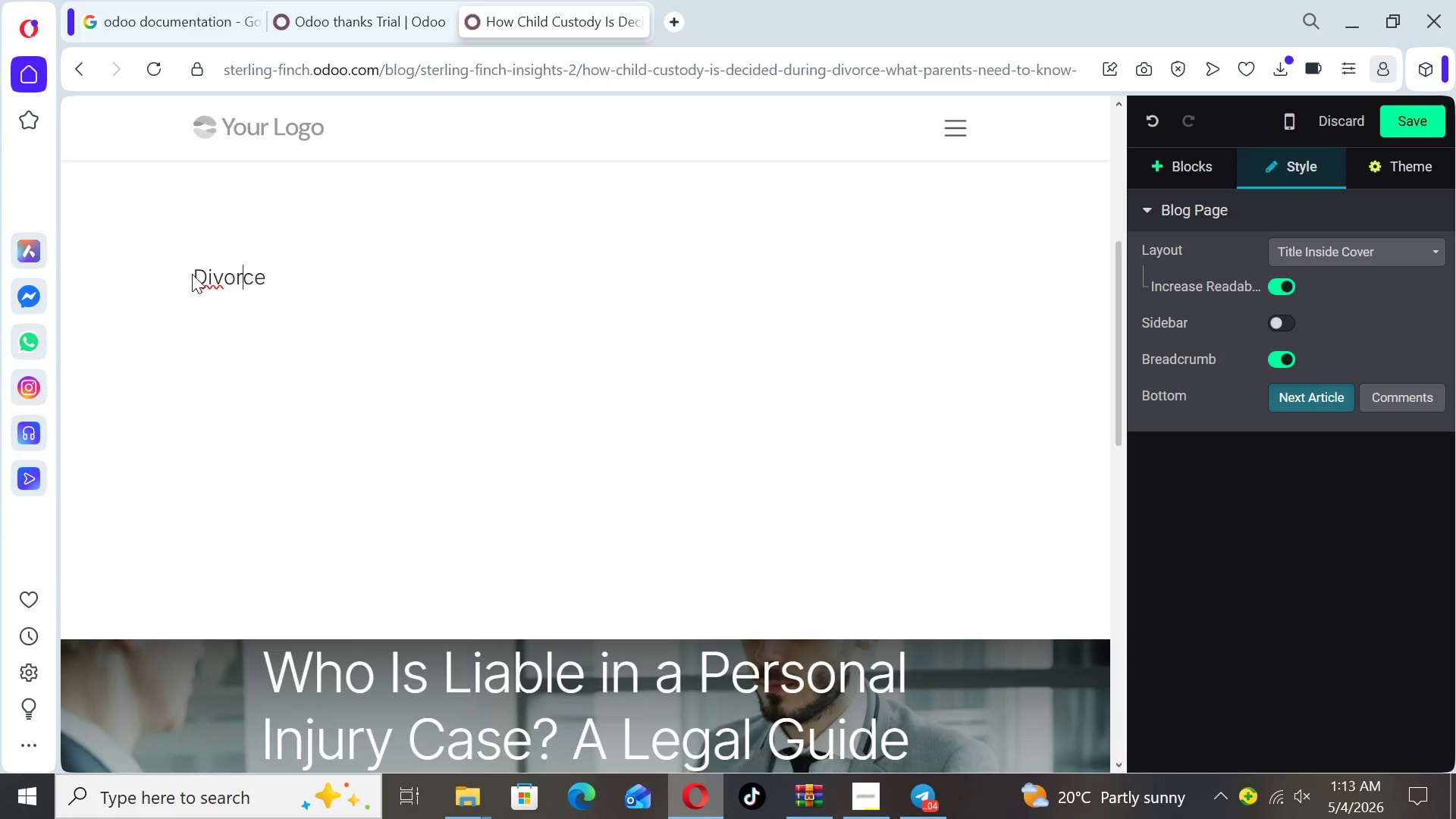 
key(ArrowRight)
 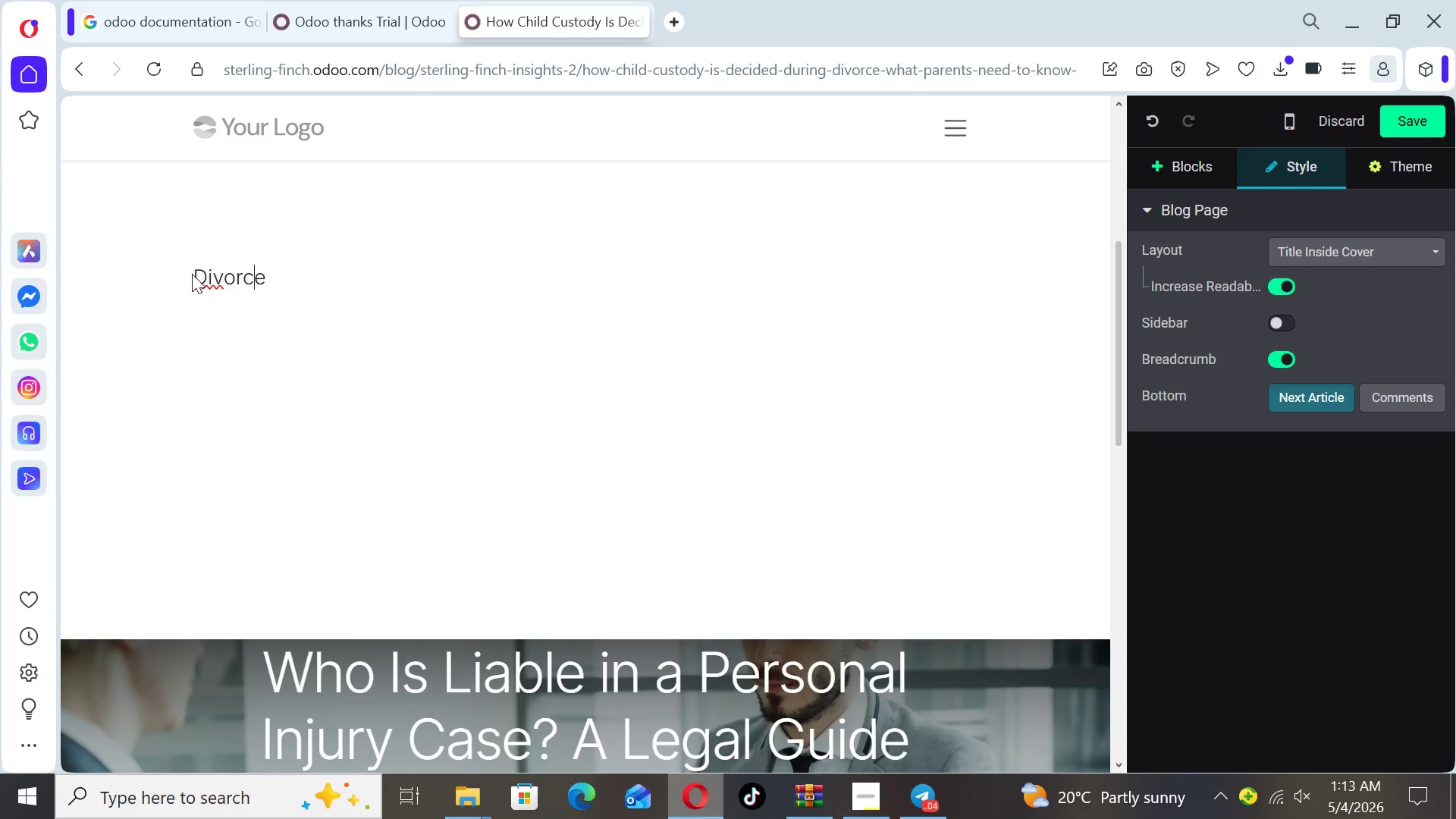 
key(ArrowRight)
 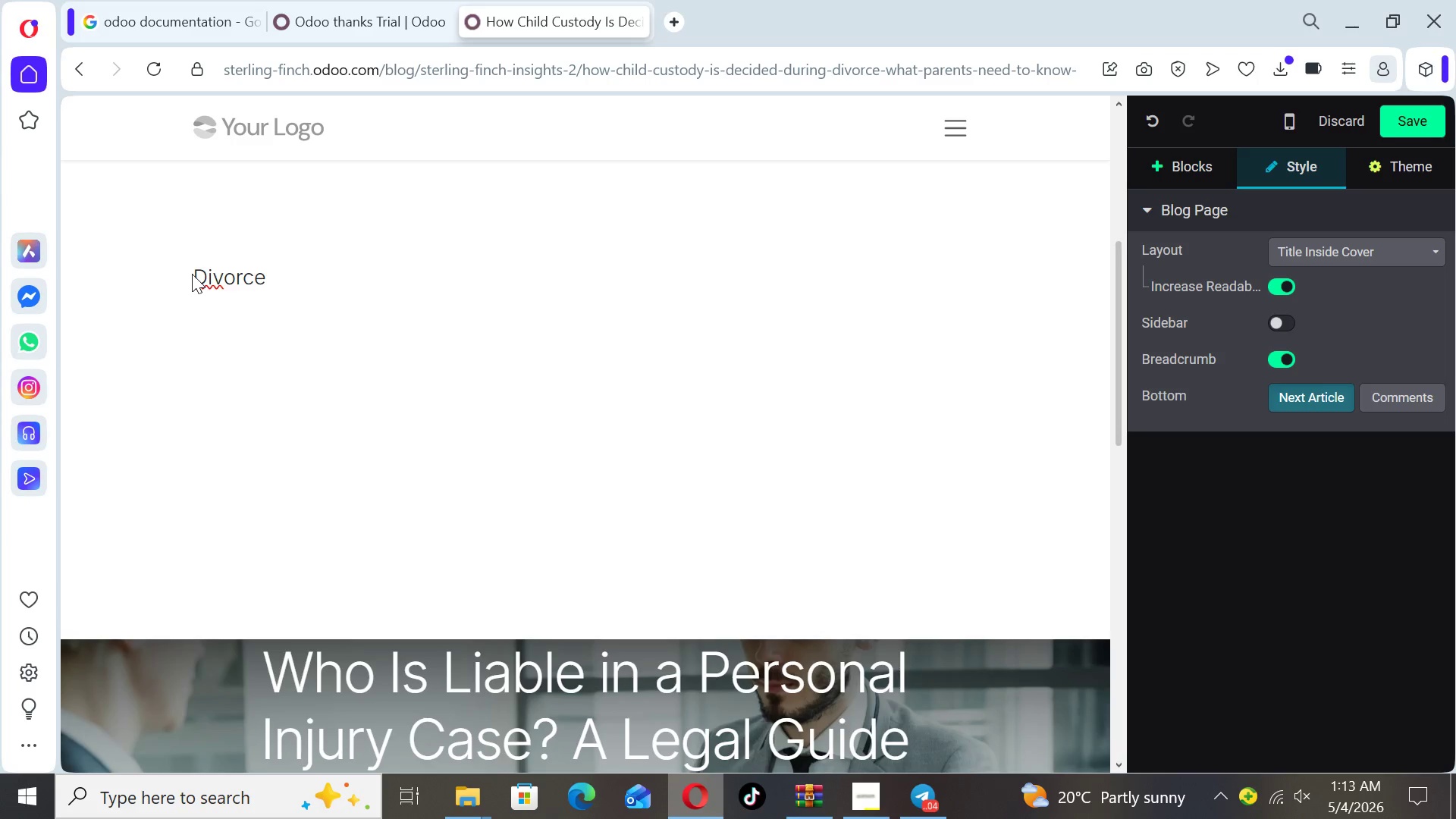 
key(Space)
 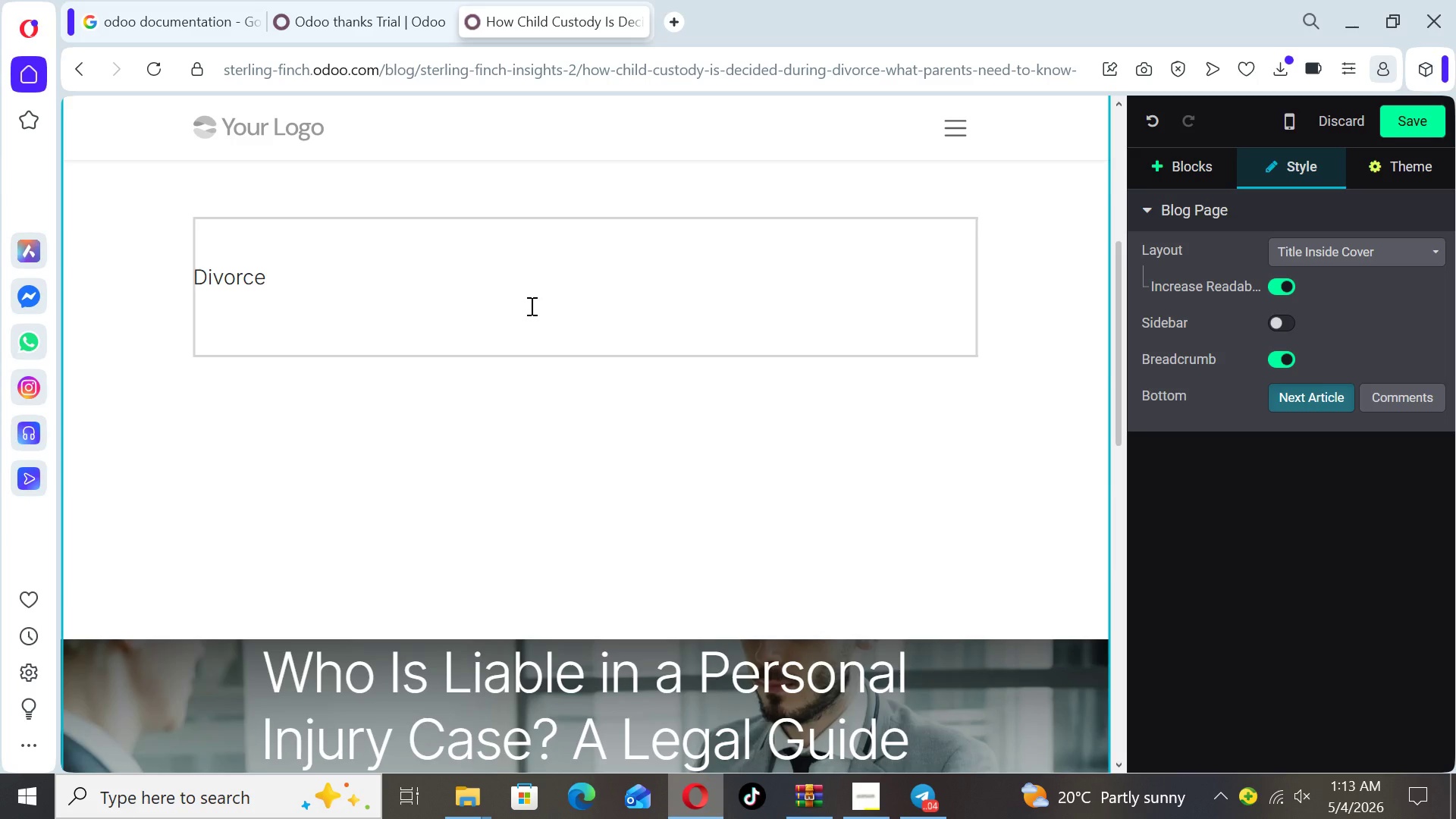 
type(is never easy,)
 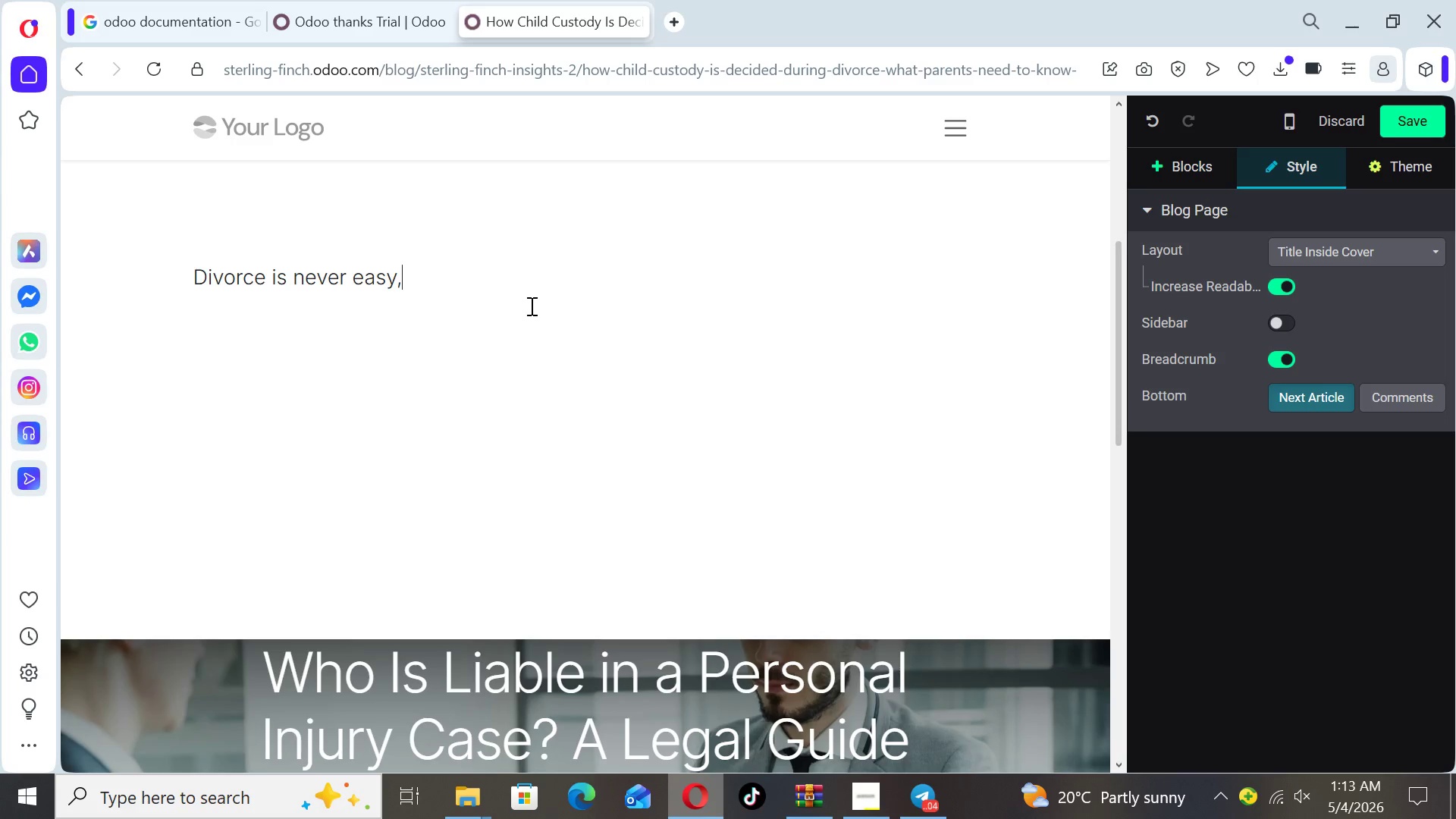 
type( especially when children are involved. One of the most emotionally challenging aspects of ending a marriage is determining child custody. Parents often worry about losing time ei\\)
key(Backspace)
key(Backspace)
key(Backspace)
key(Backspace)
type(with)
 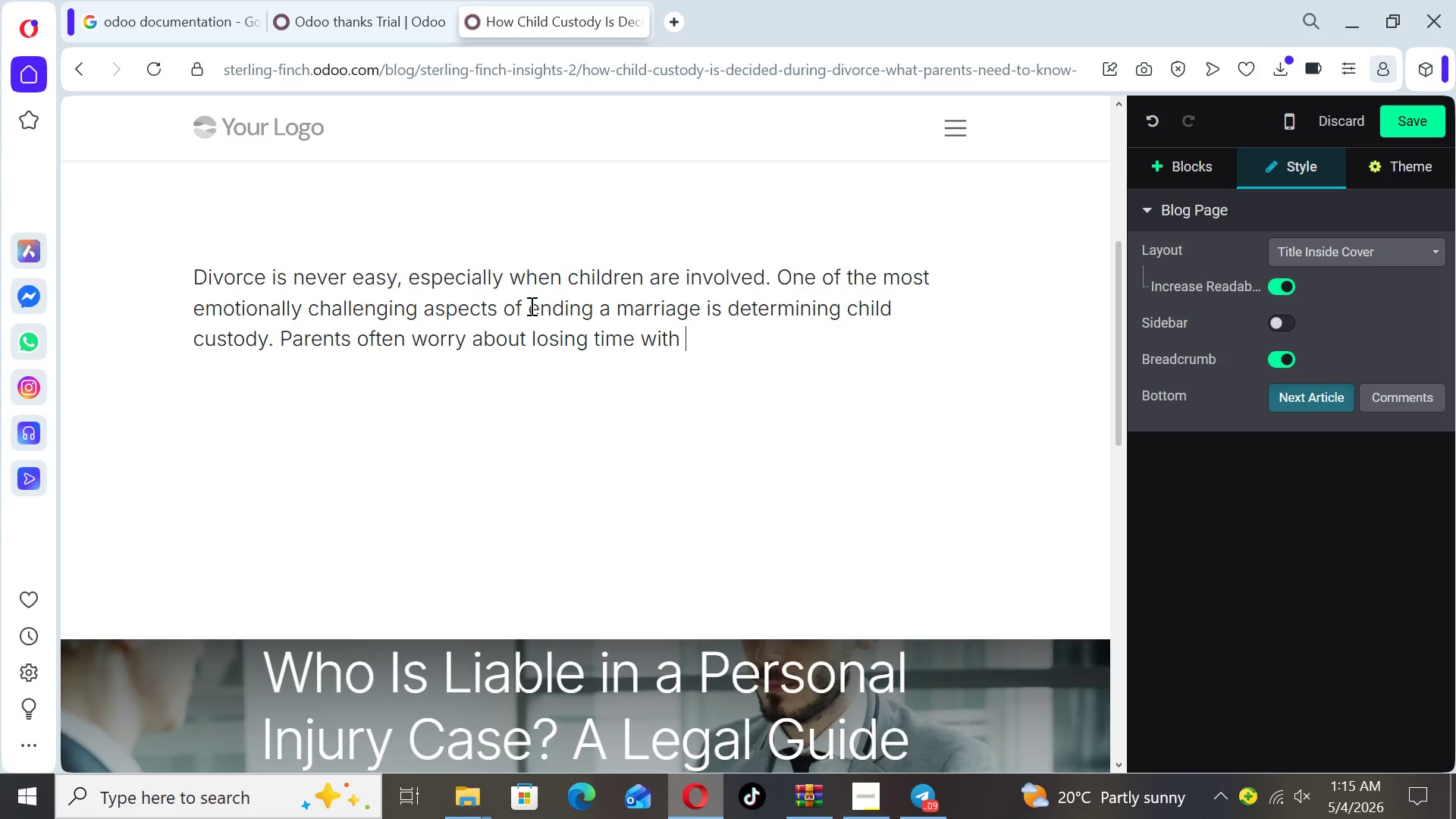 
type(their children or making )
 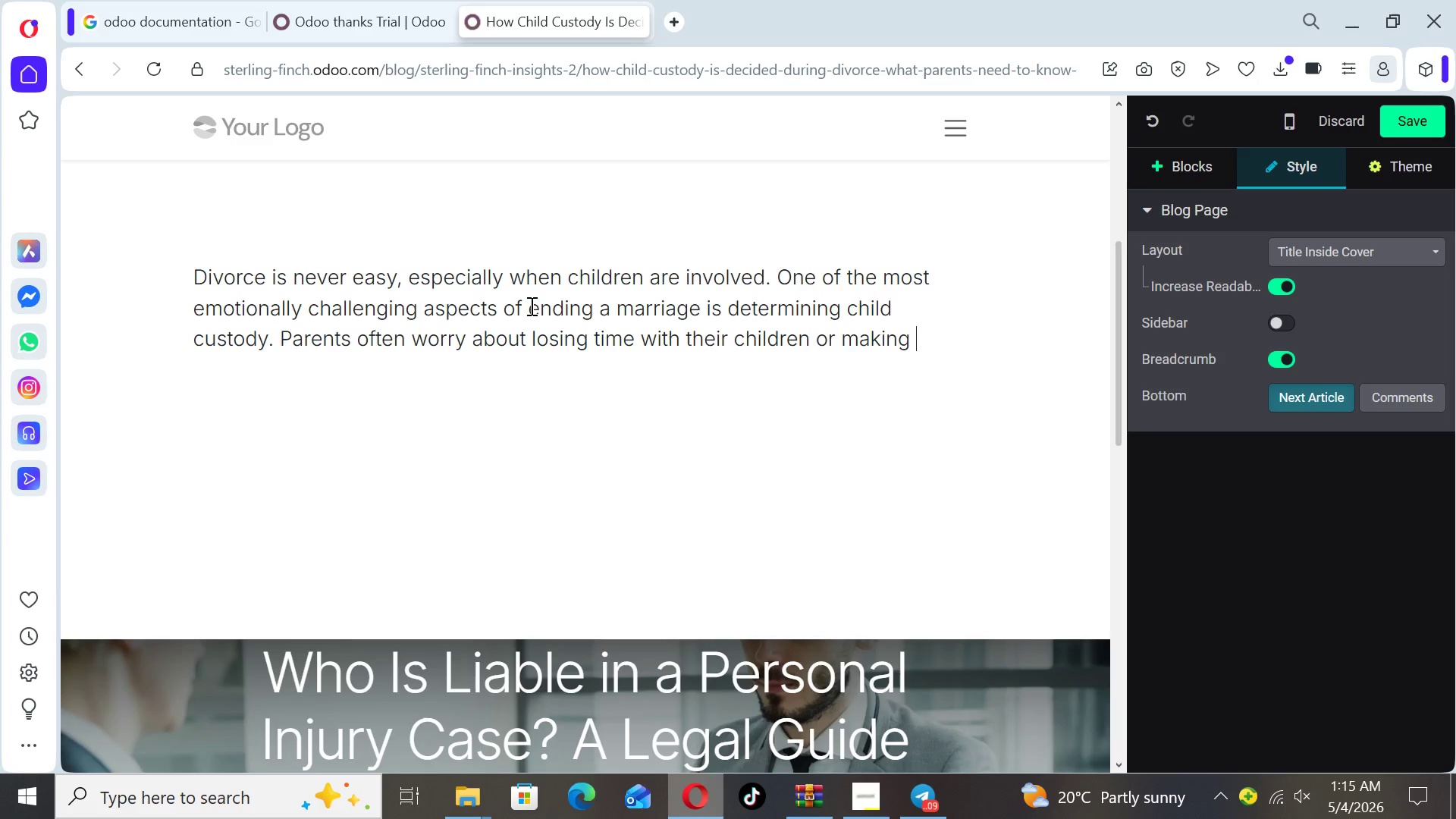 
type(the wrong decis)
 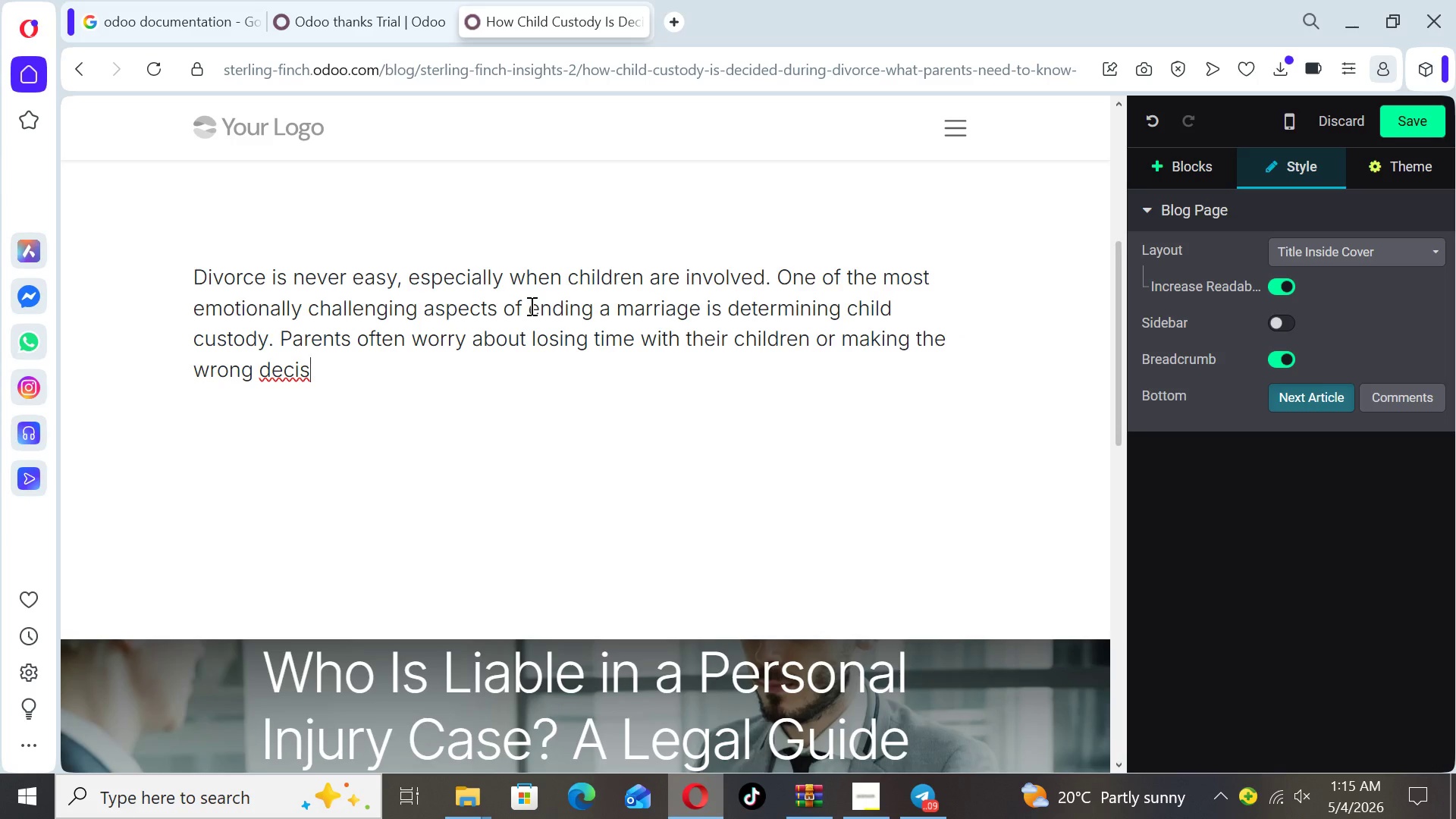 
wait(5.61)
 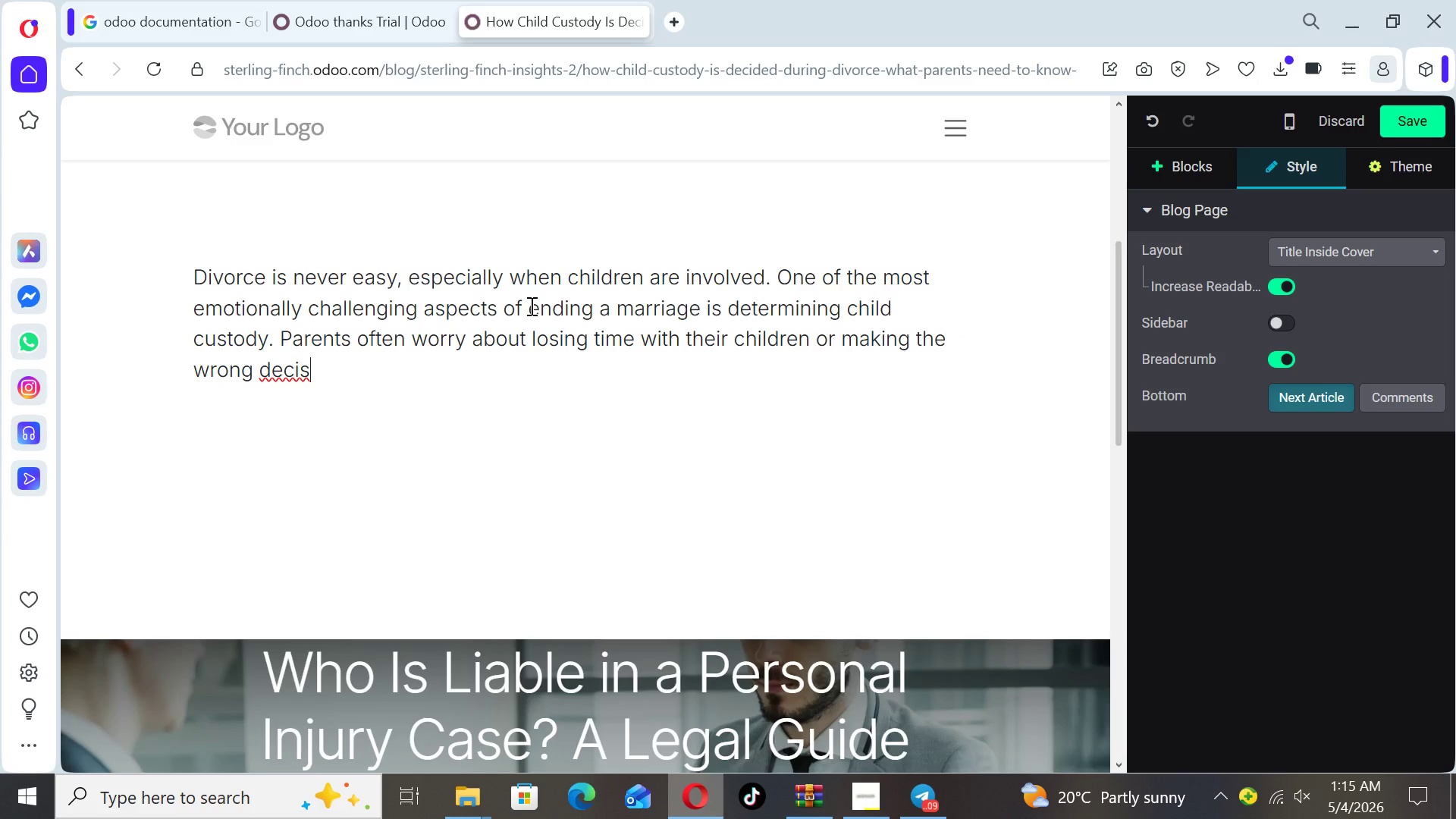 
type(ions durinf)
key(Backspace)
type(h)
key(Backspace)
type(g an already stressful period.)
 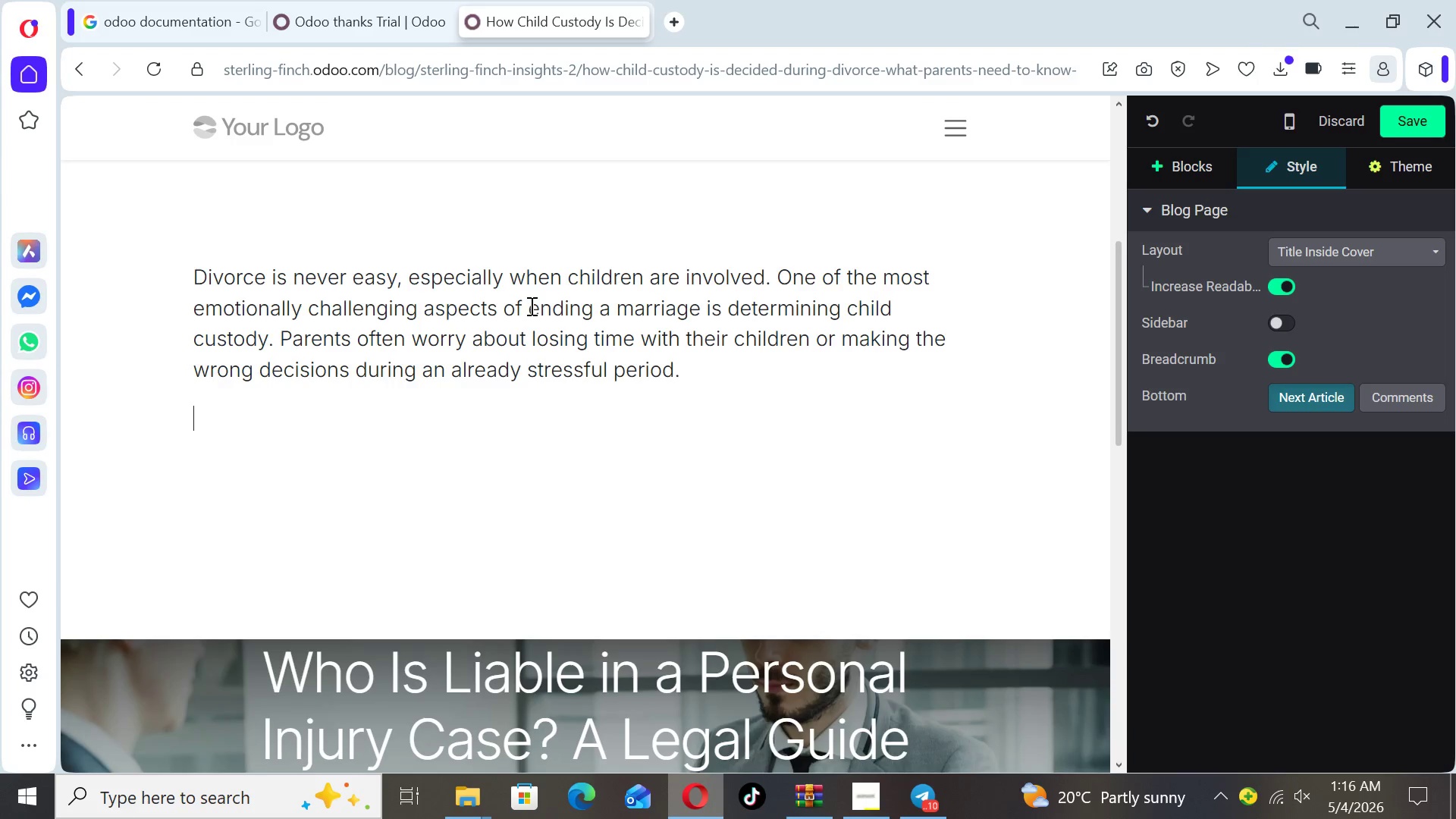 
key(Enter)
 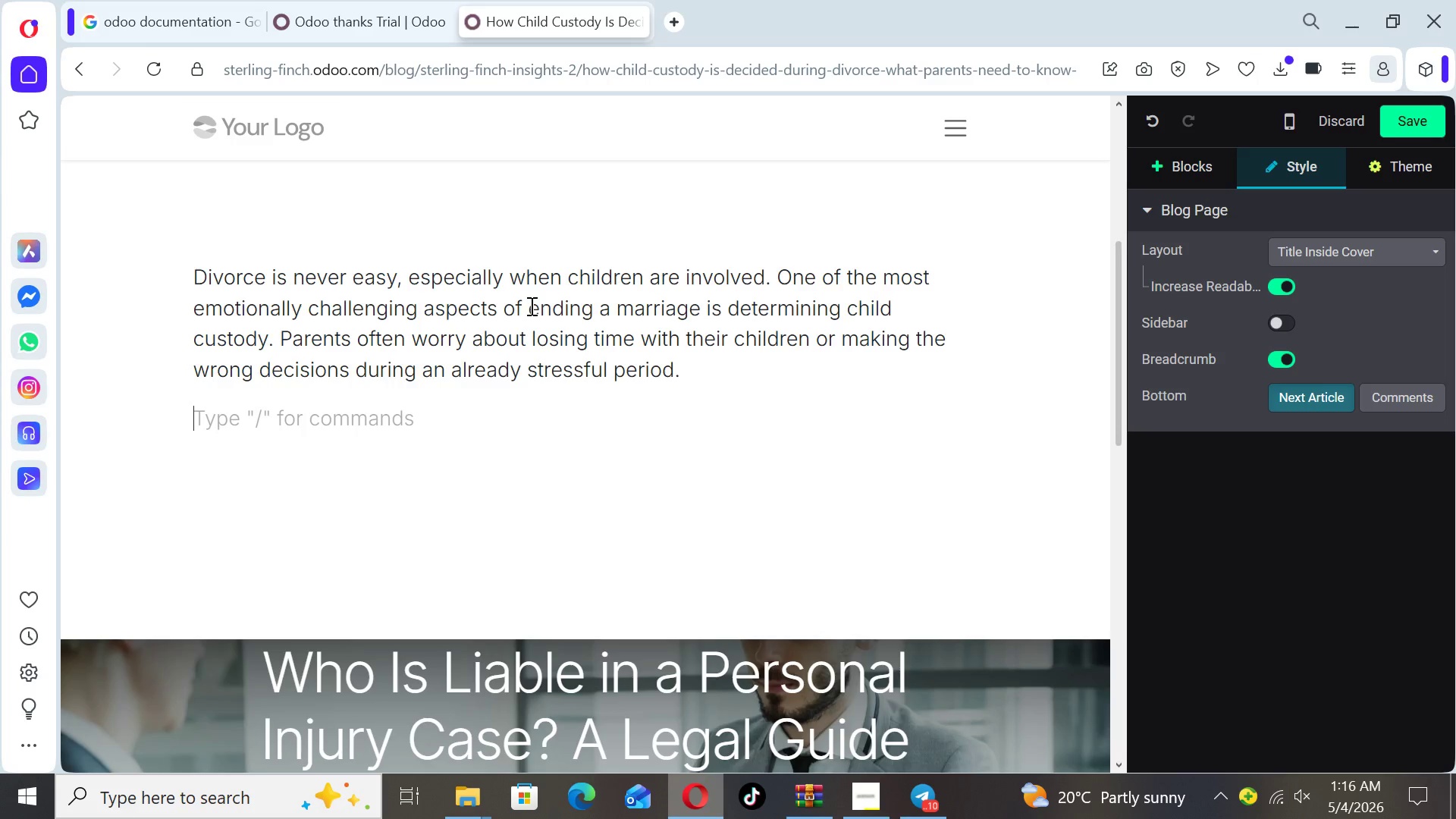 
type(In family law, )
 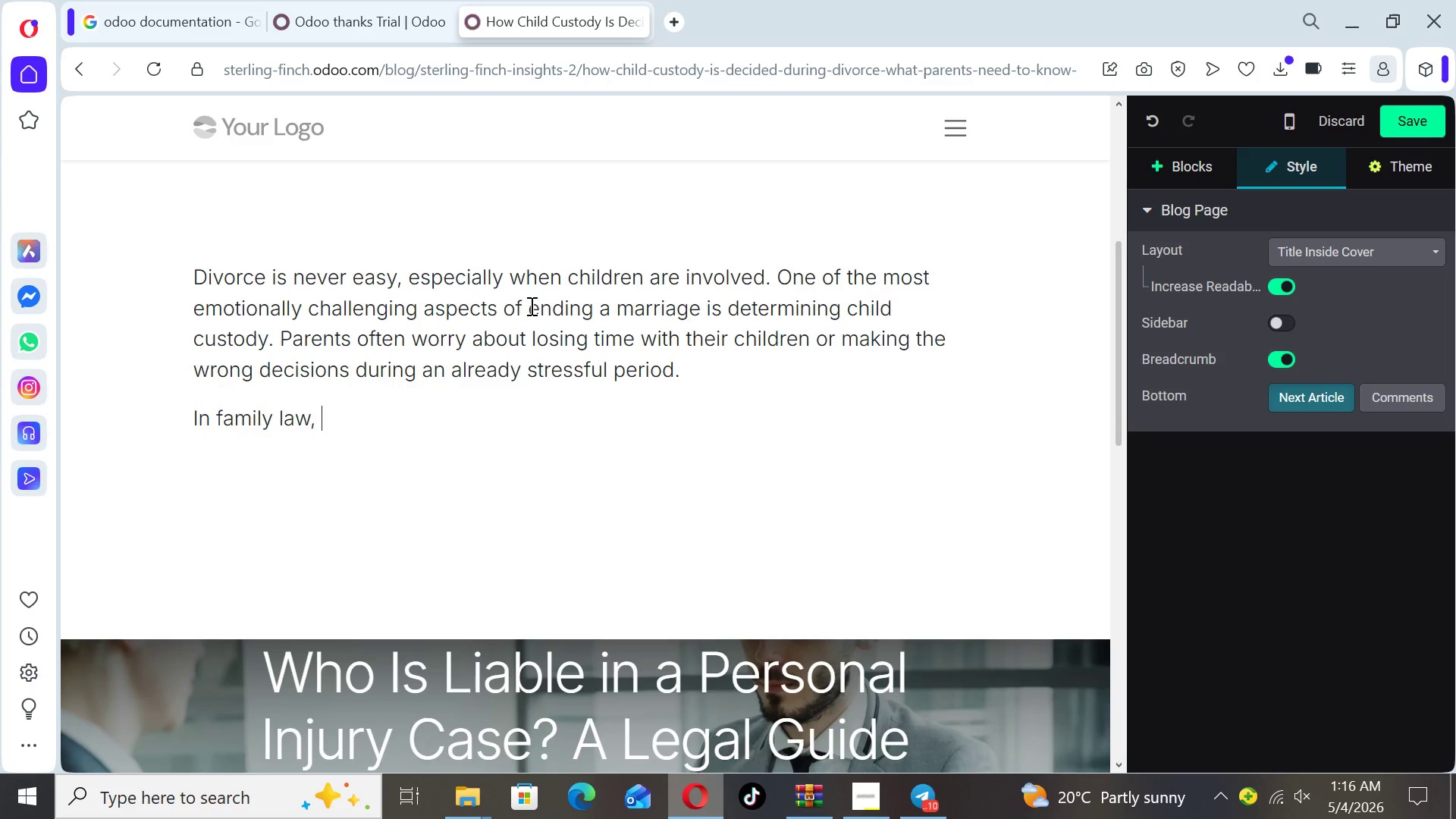 
type(custody decisiona)
key(Backspace)
type(s are guided )
 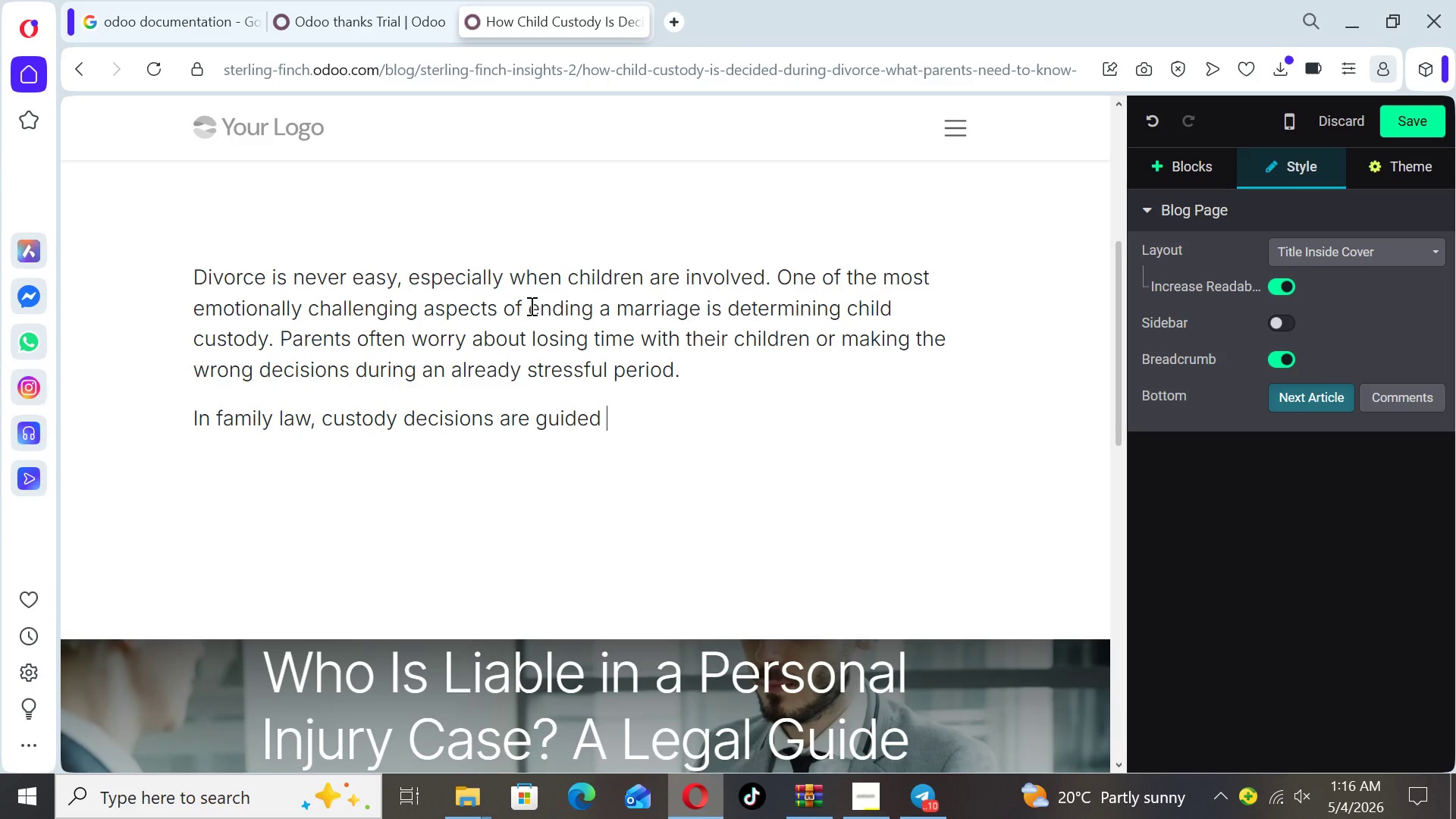 
type(by one primary principle: the best interest of the child)
 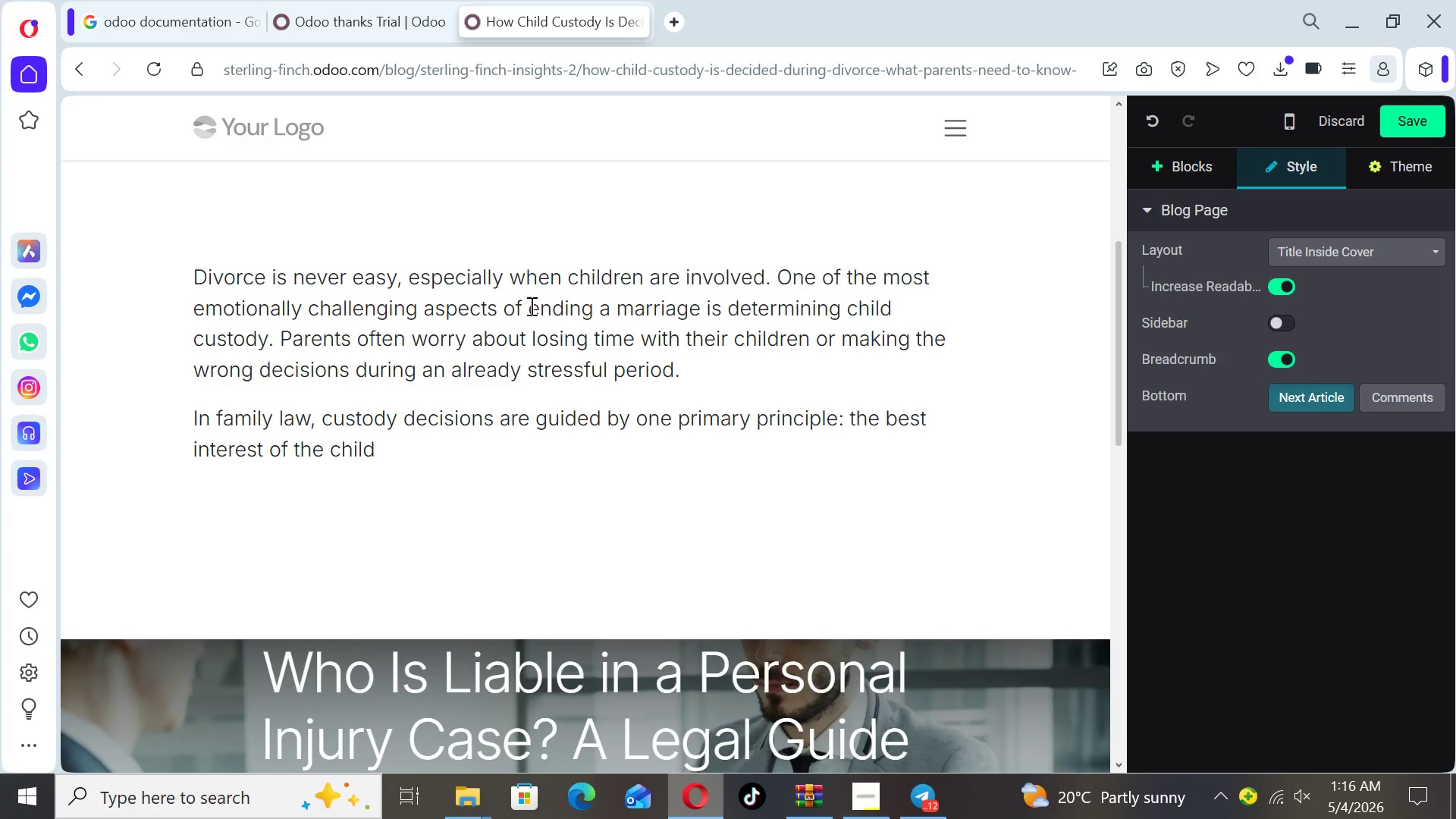 
type(. Courts evaluate )
 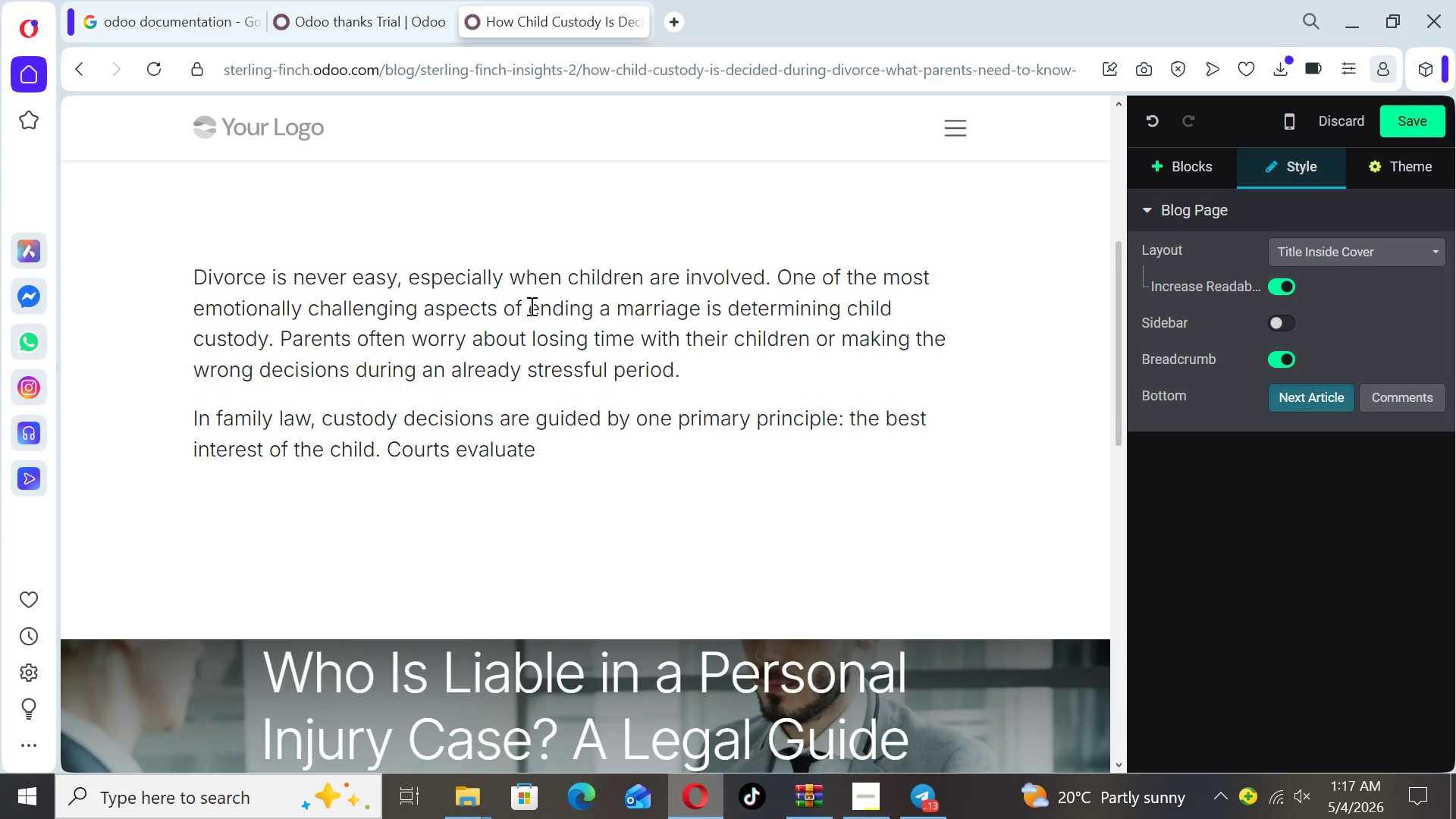 
wait(6.62)
 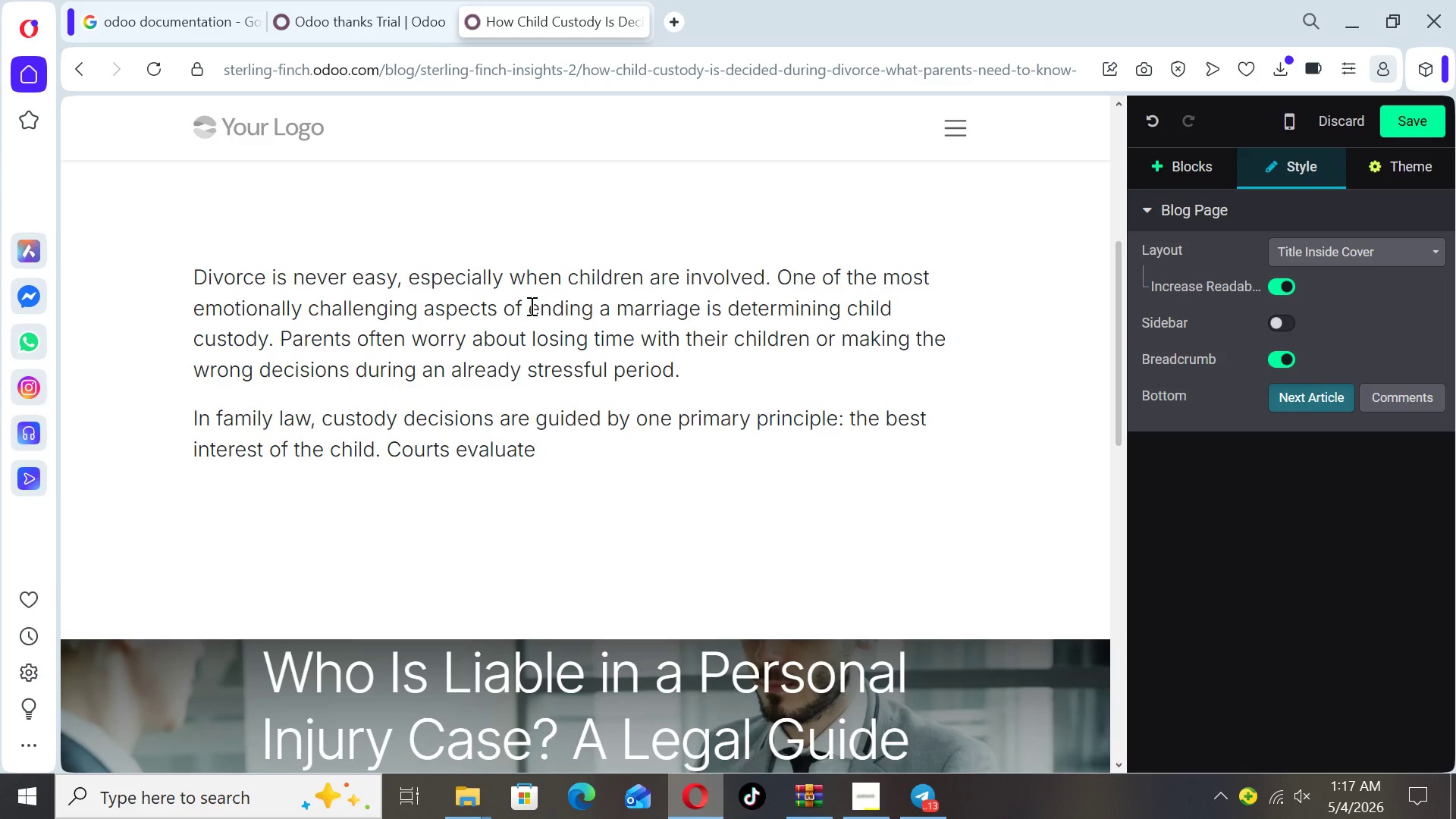 
type( a variety of factors)
 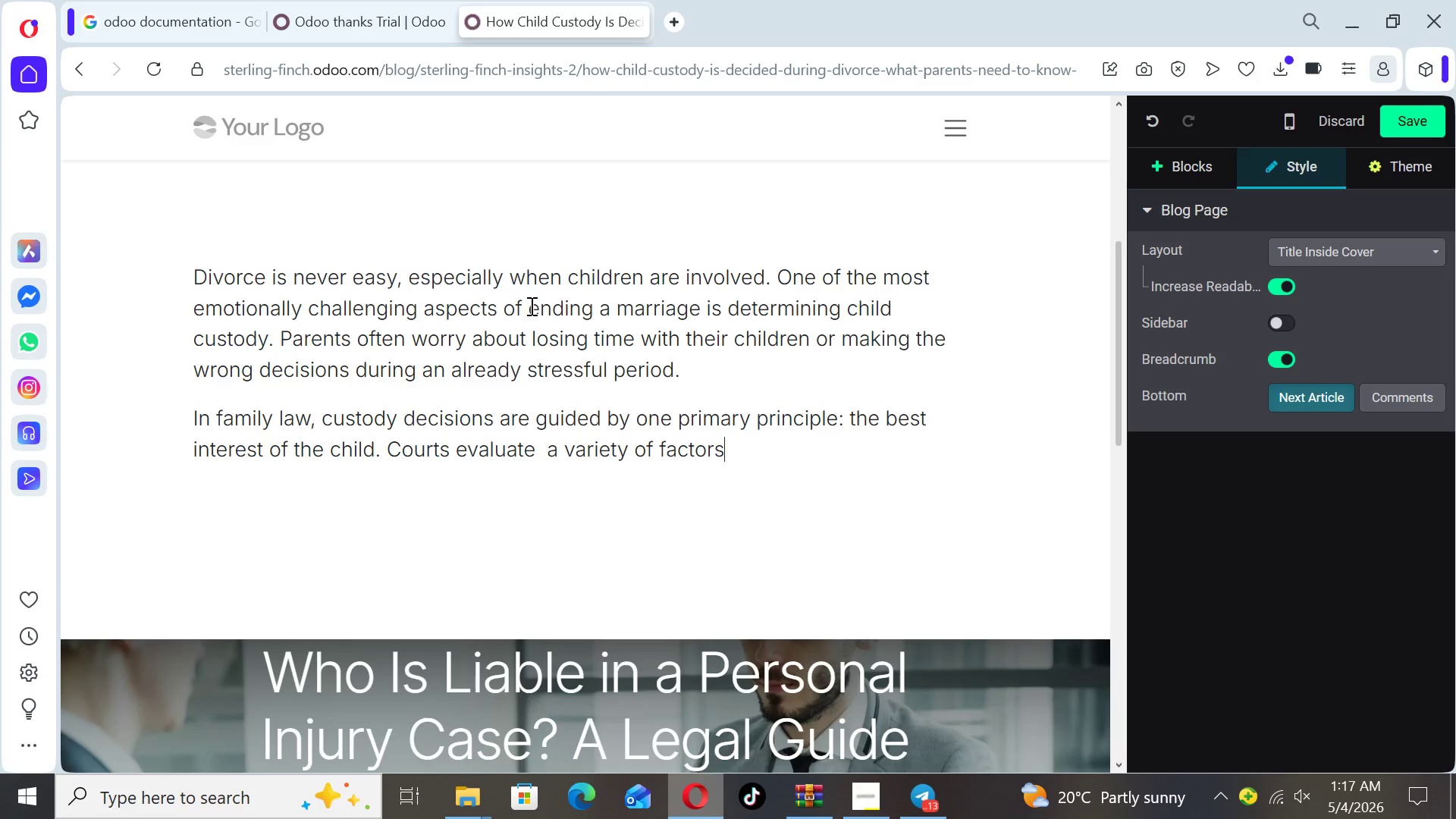 
type( to determine what arrangement will provide the most stable)
 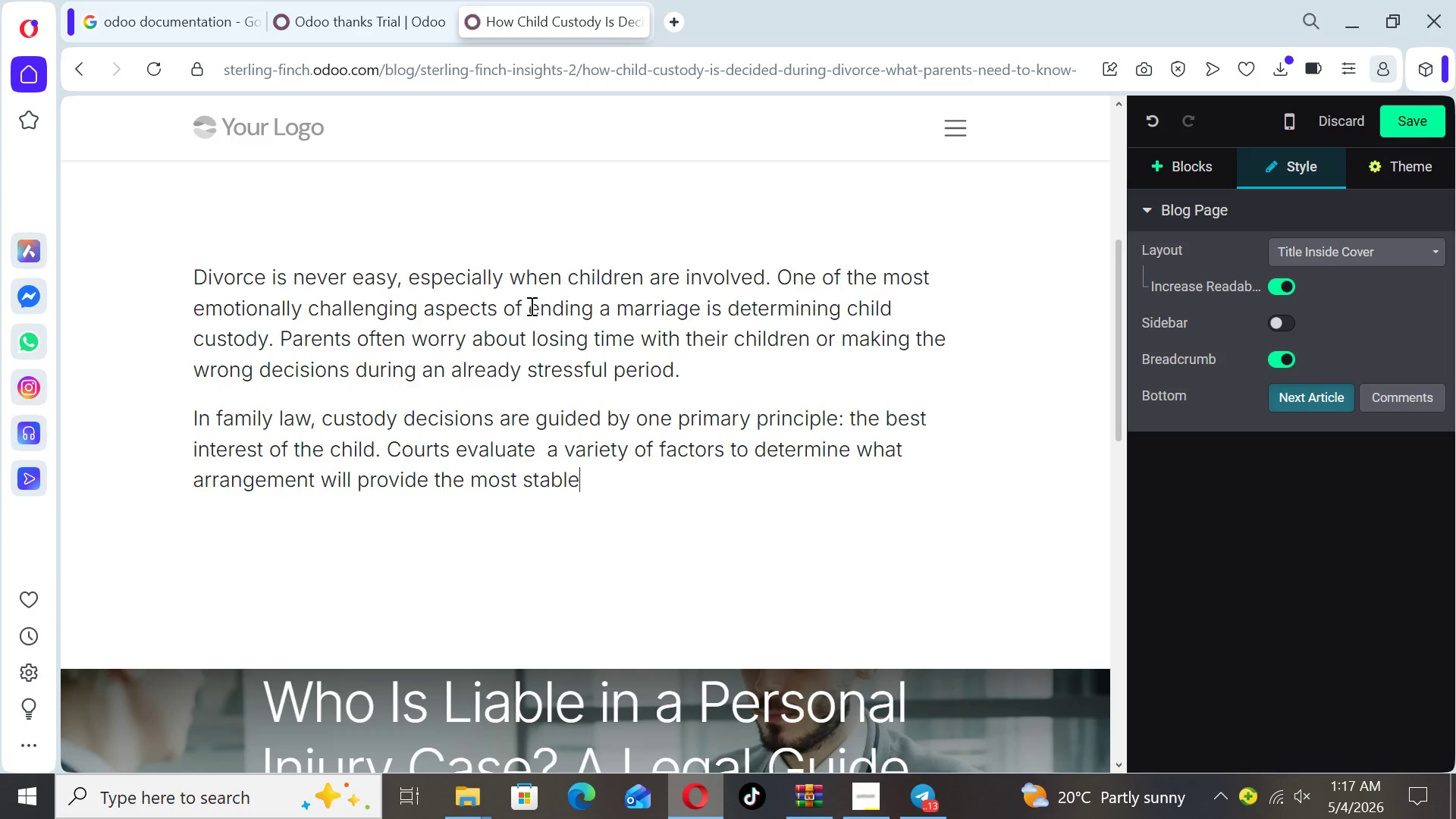 
type(, supportive and healthy environment for the child.)
 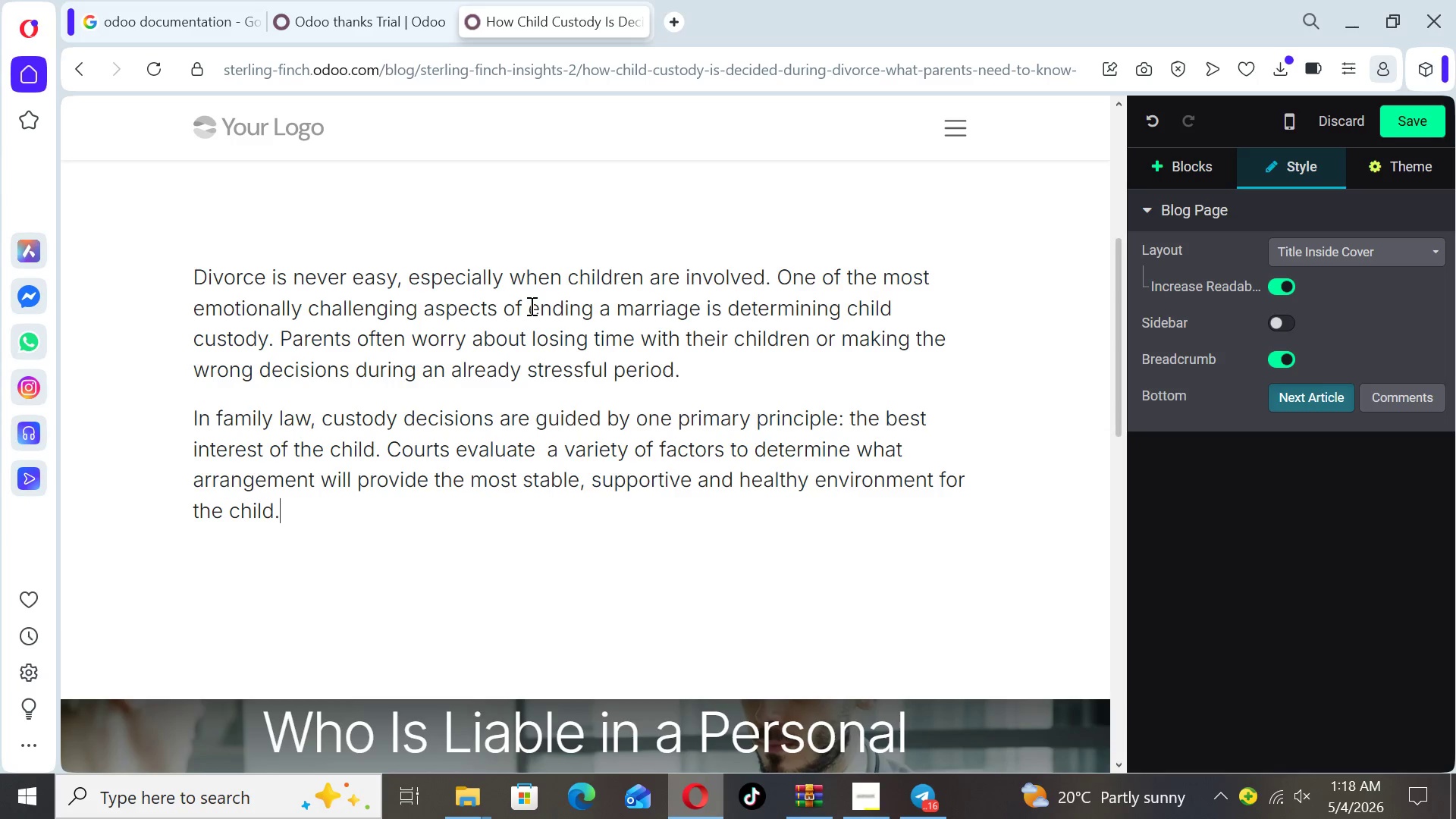 
key(Enter)
 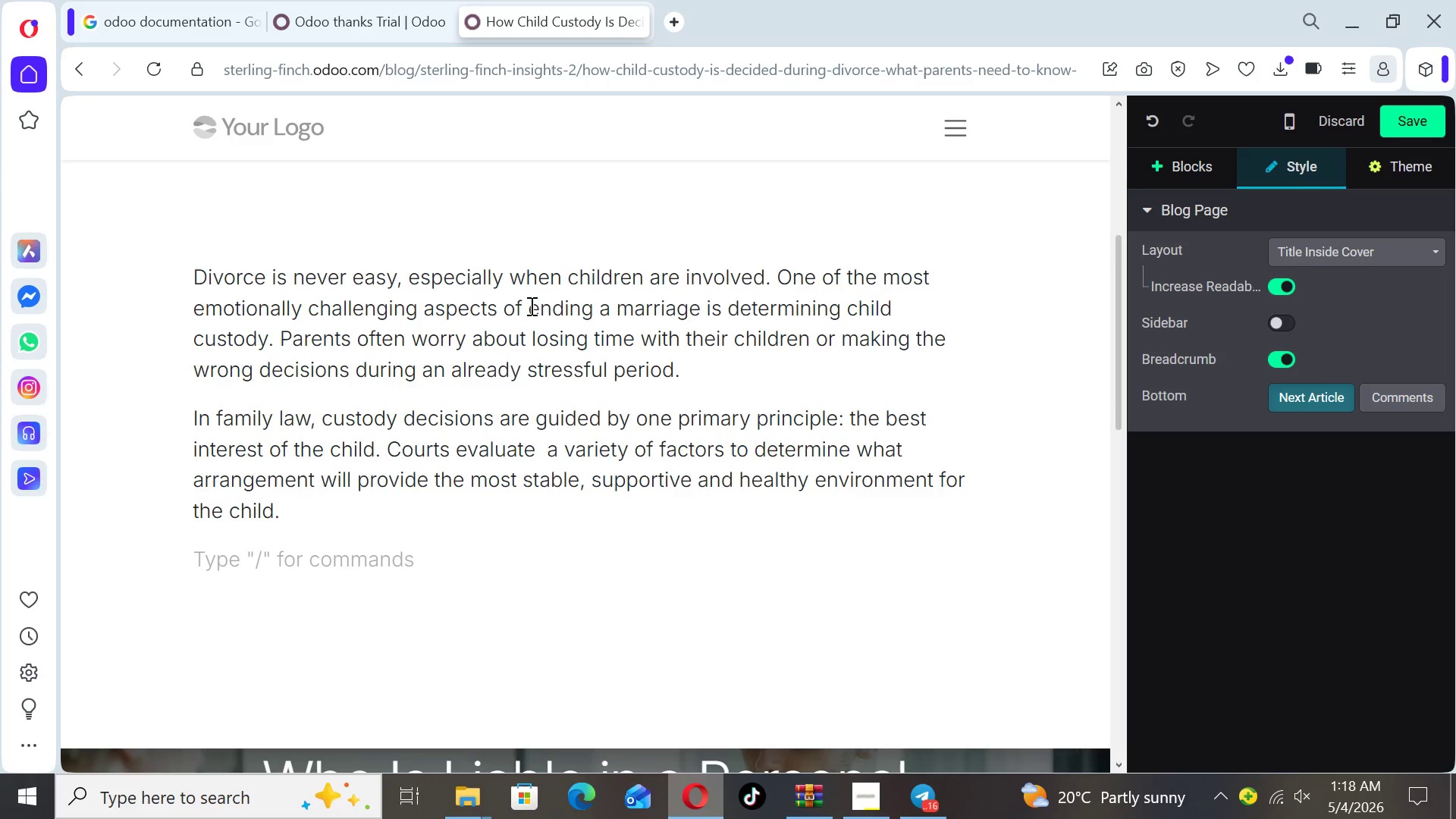 
type(There re two main types of custody")
key(Backspace)
type(: li)
key(Backspace)
type(egal custody and physical custody)
 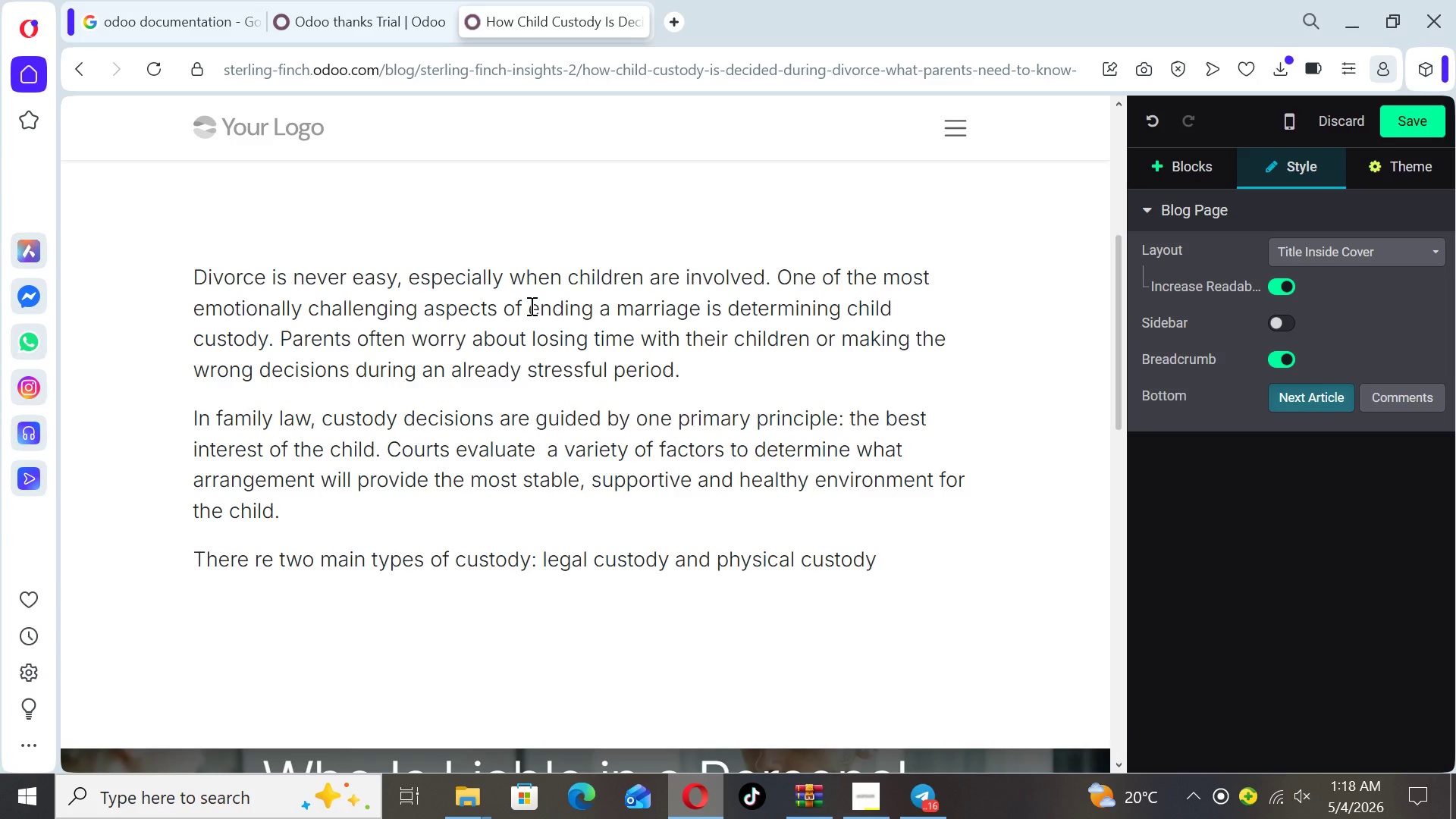 
type(. Legal custody refers to the right to make important desi)
key(Backspace)
key(Backspace)
type(cisions )
 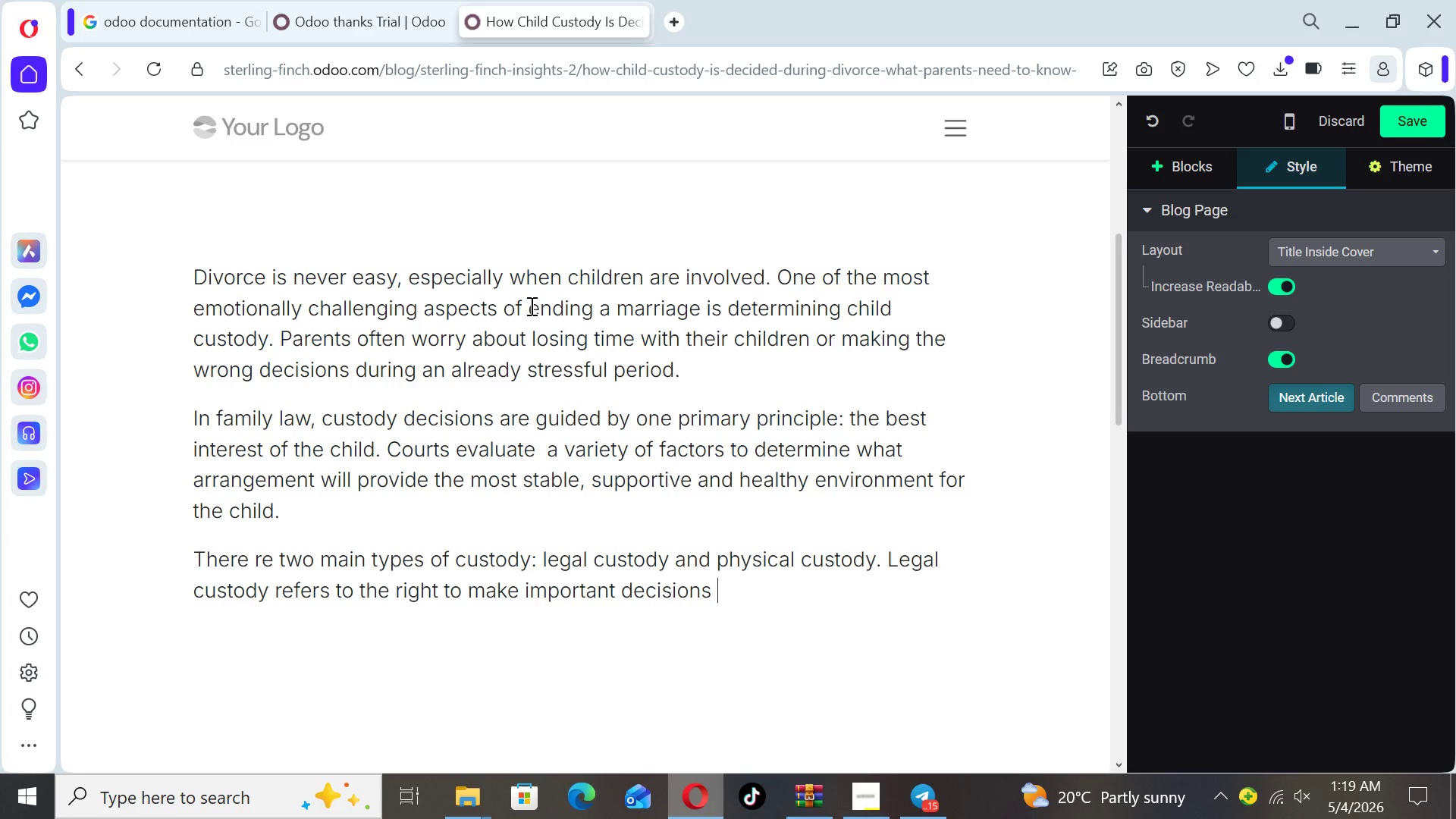 
type(about the child's upbringing )
 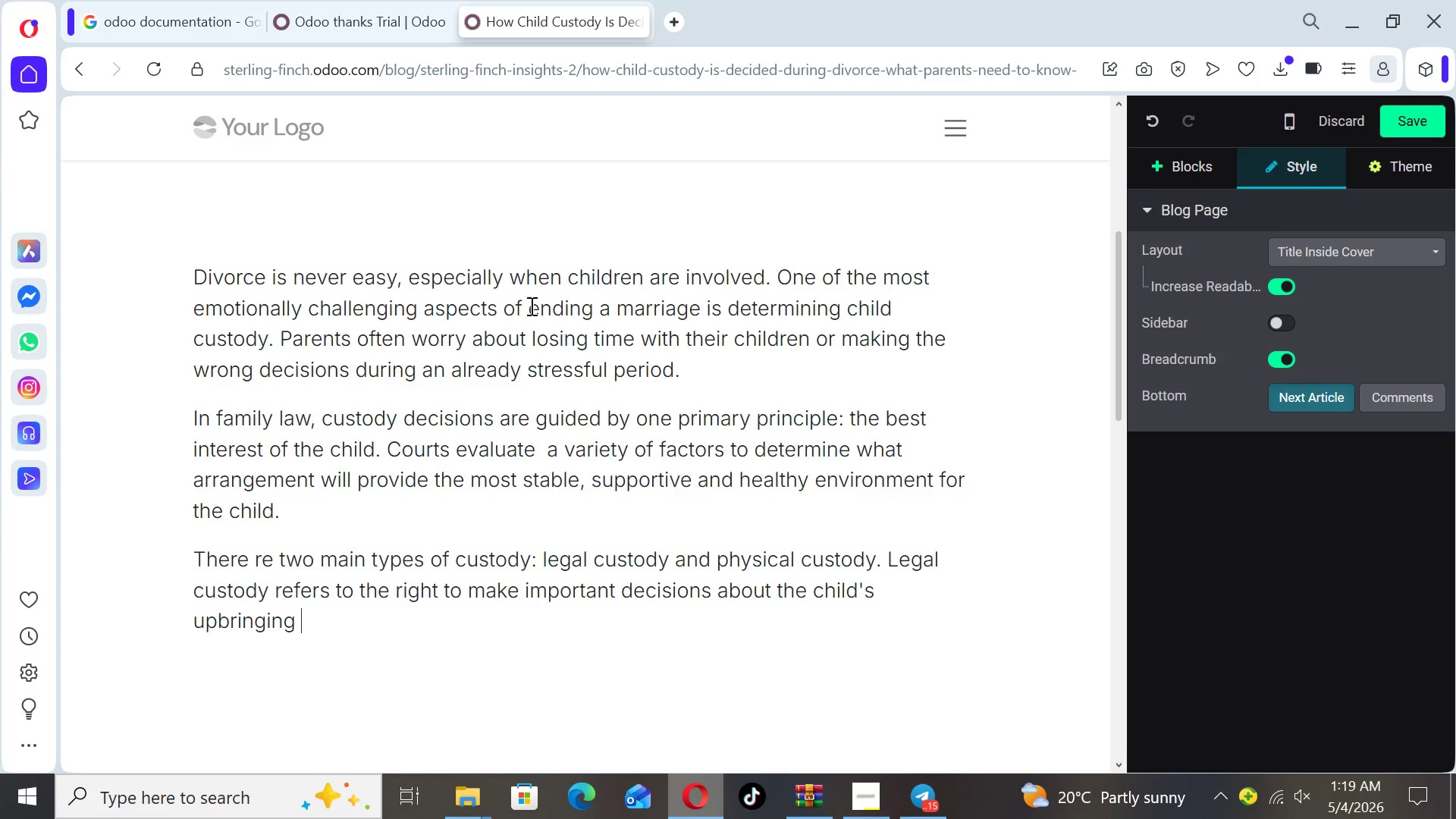 
wait(9.19)
 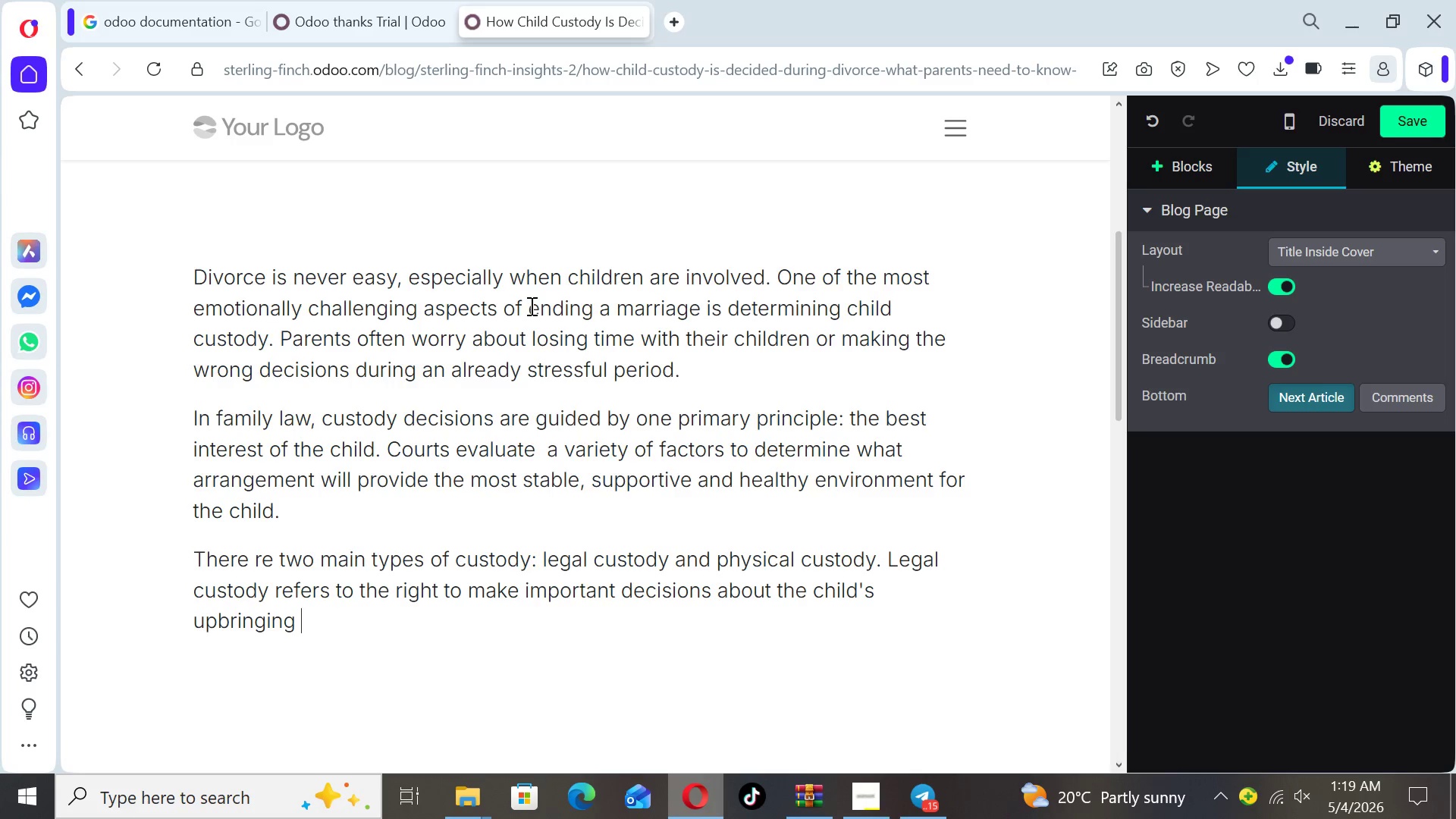 
type(, including education and healthcare)
 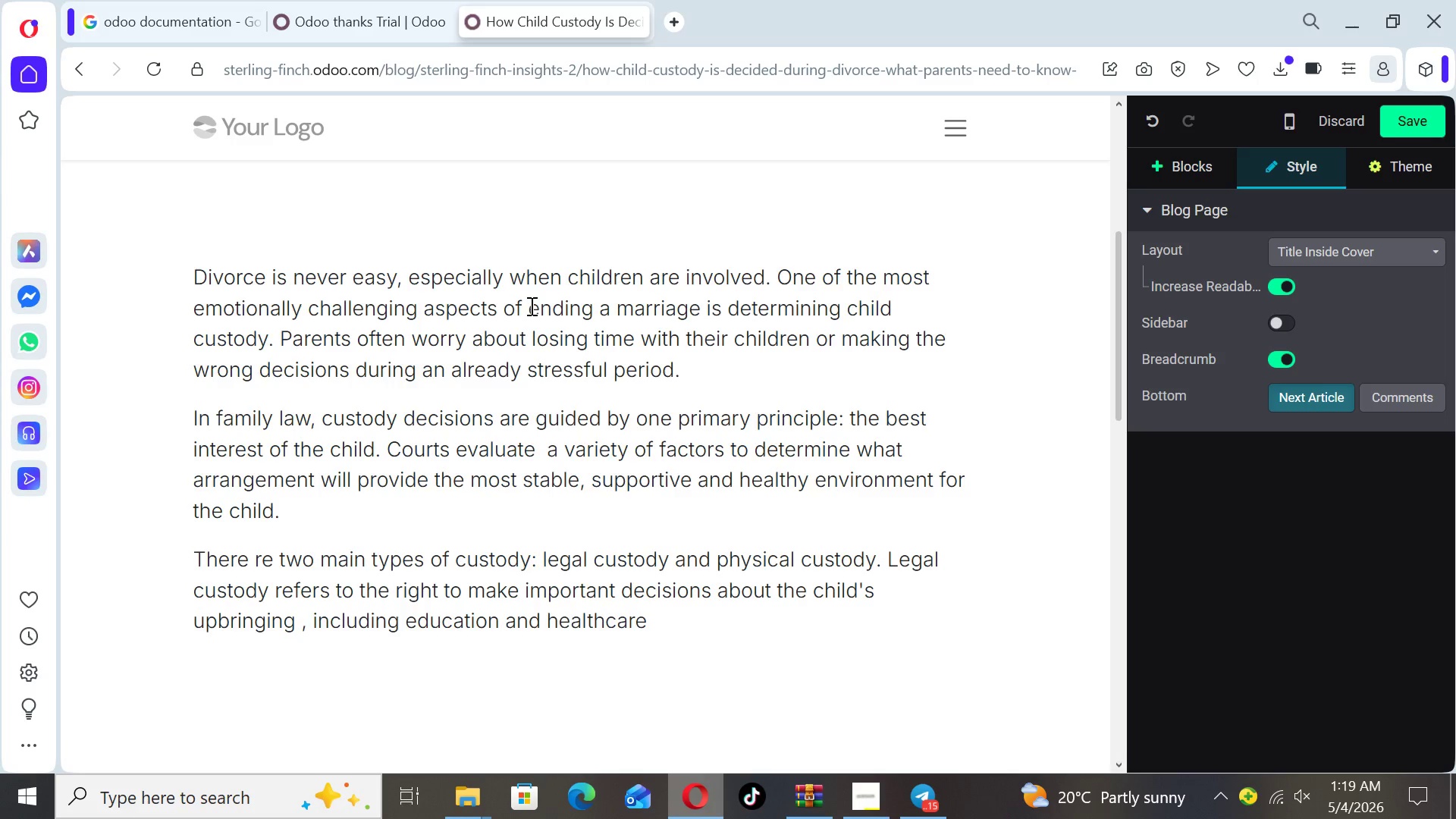 
type(. Physical custody )
 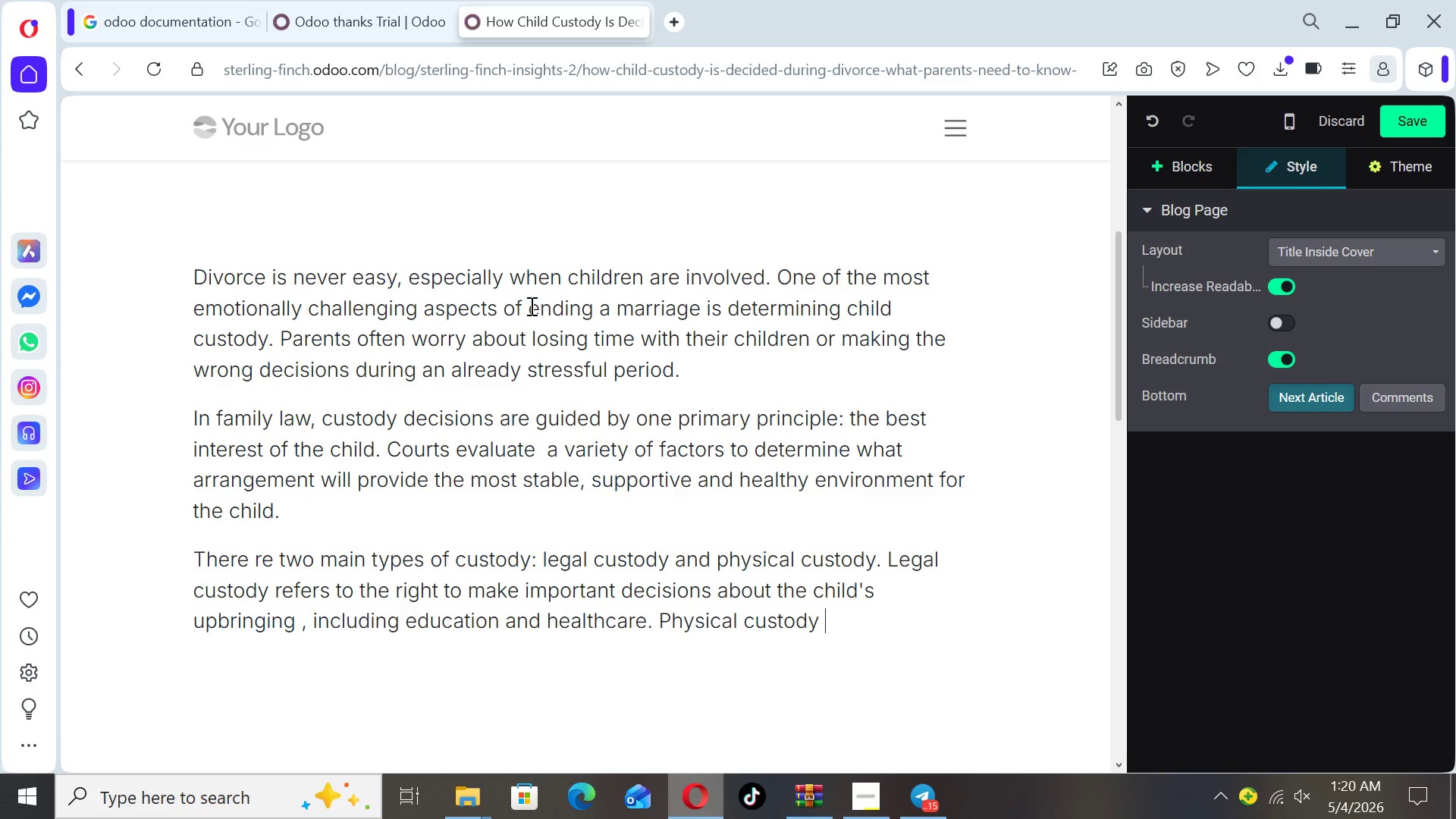 
type(determines where the child lives, )
key(Backspace)
key(Backspace)
type(. Tese can be )
 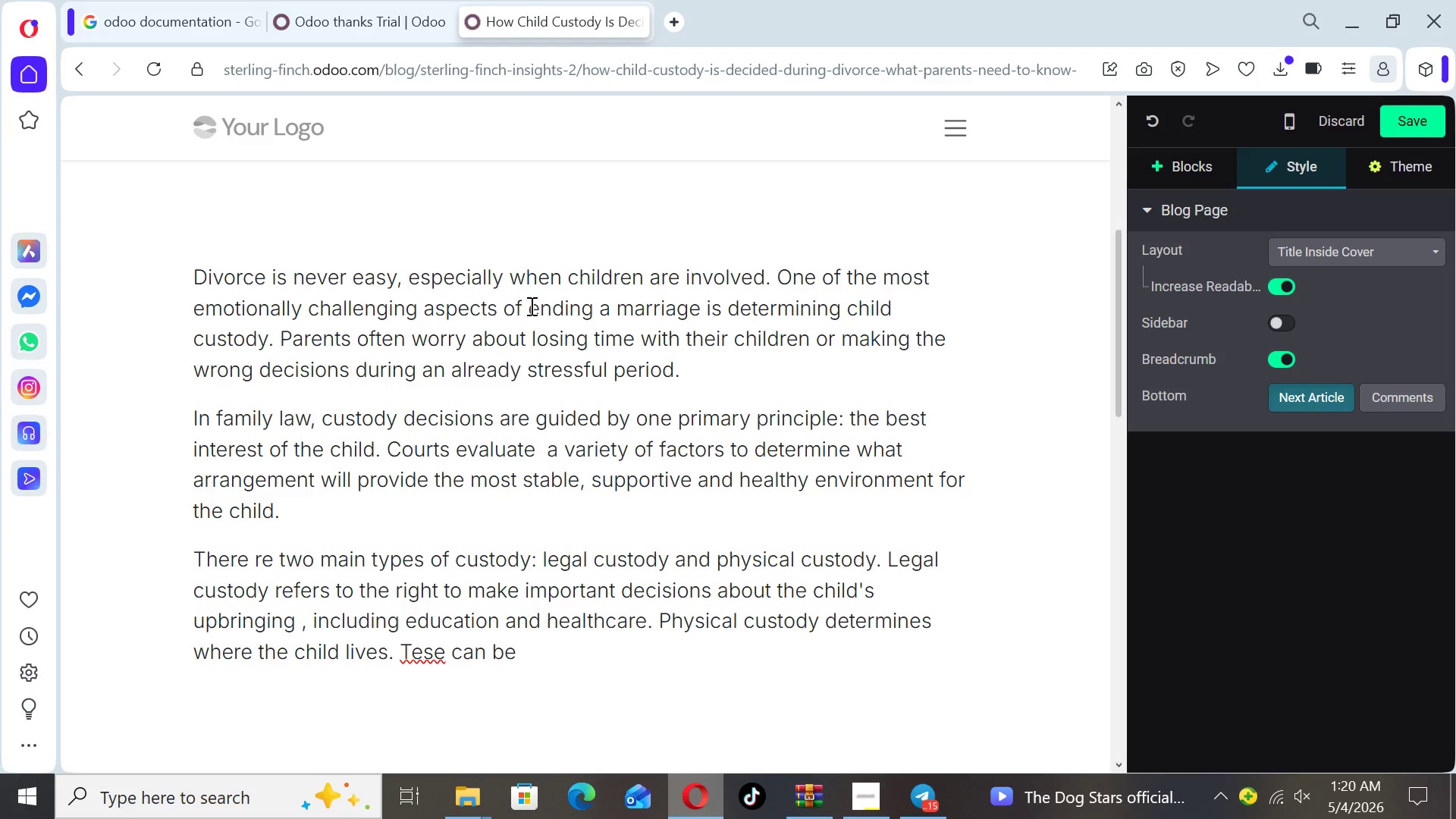 
wait(7.8)
 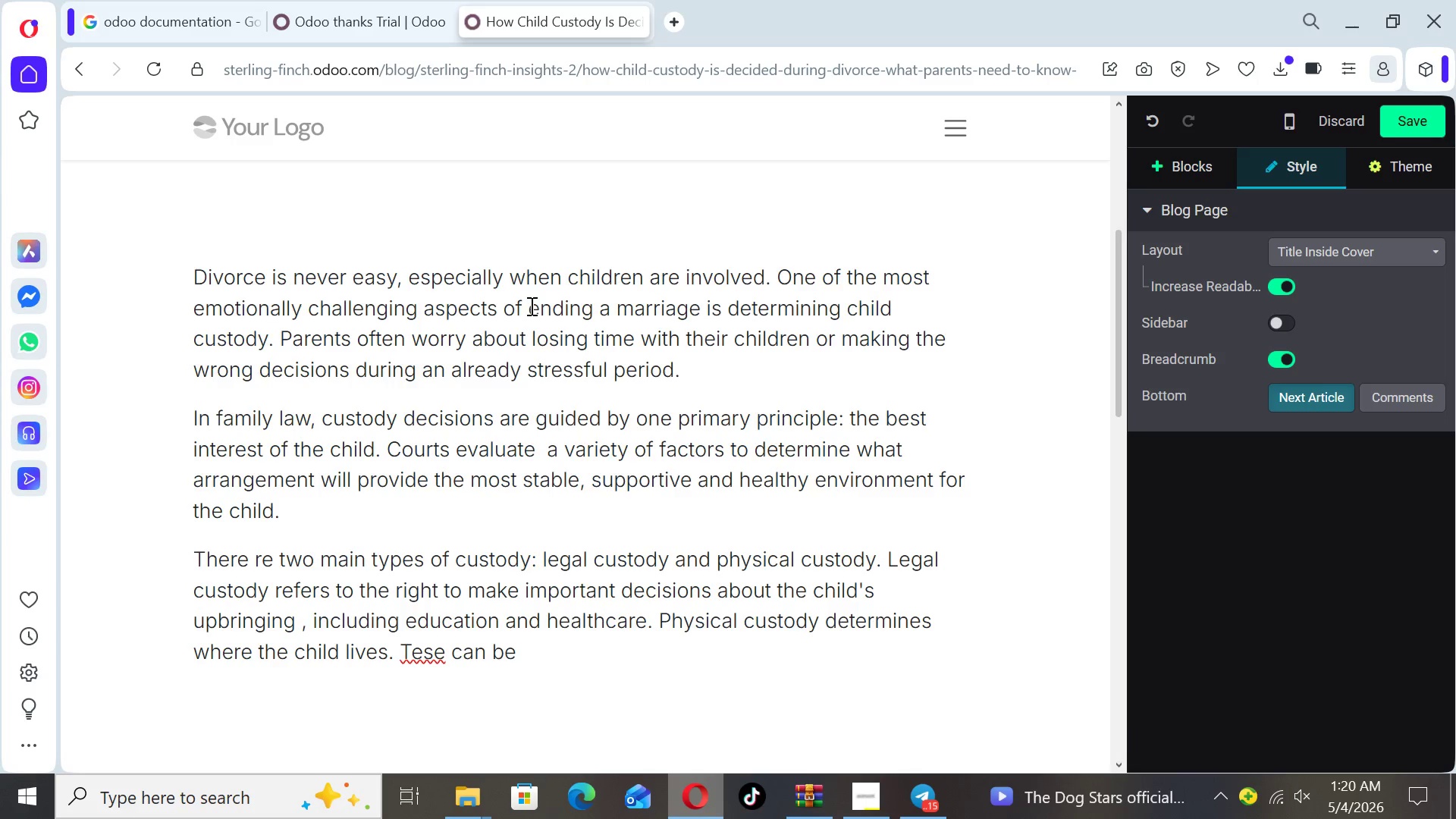 
left_click([411, 652])
 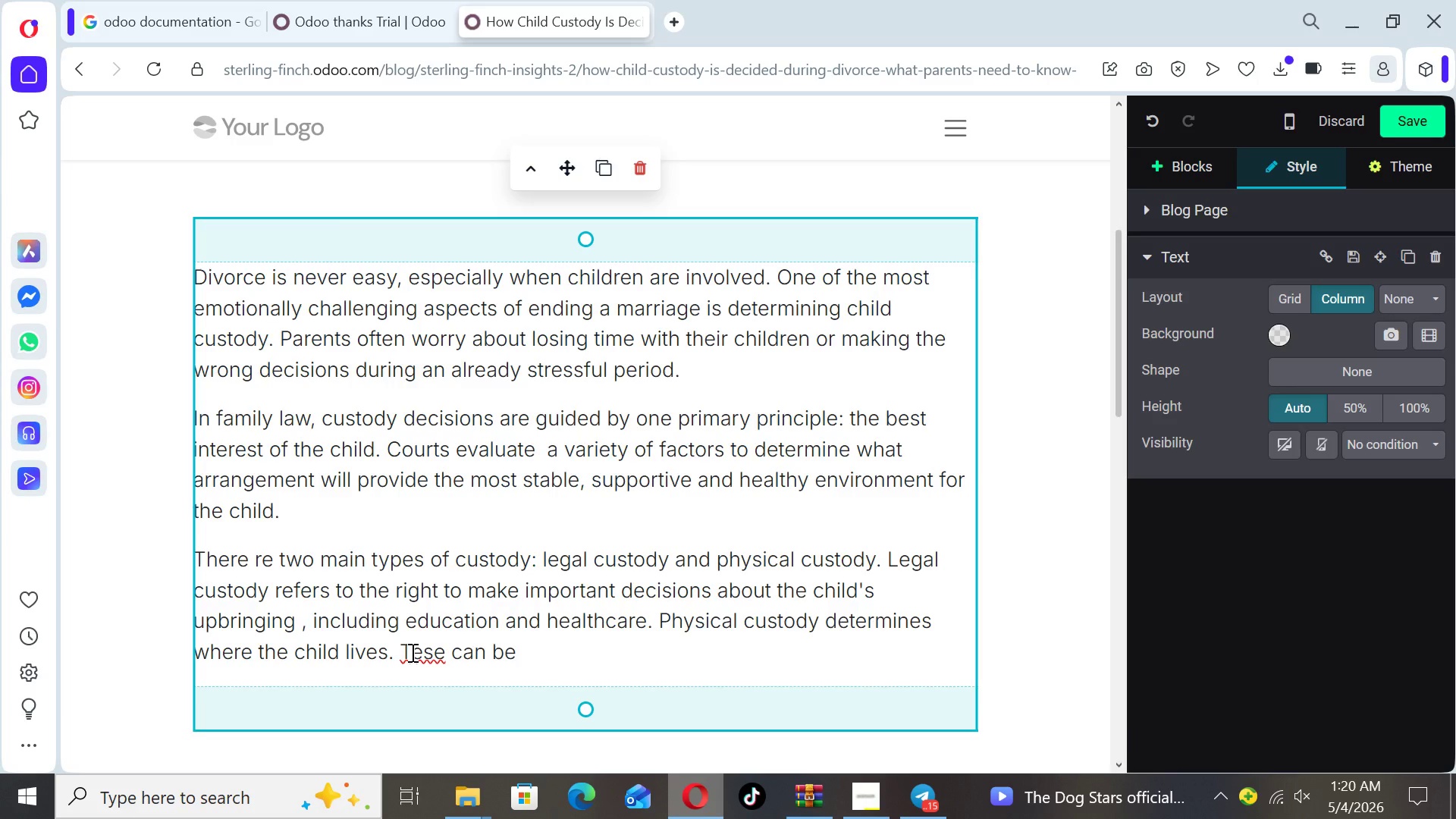 
key(H)
 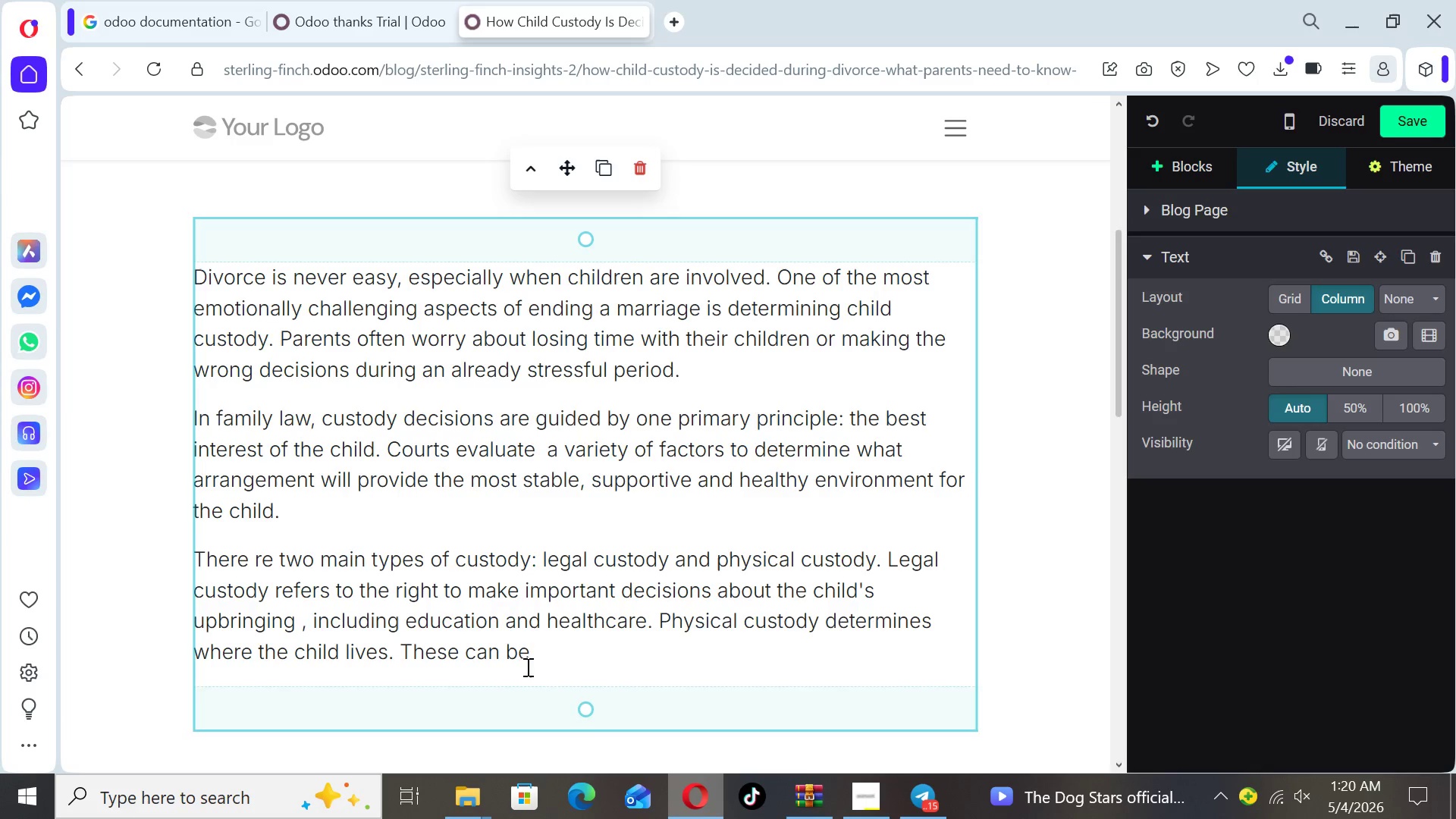 
left_click([532, 657])
 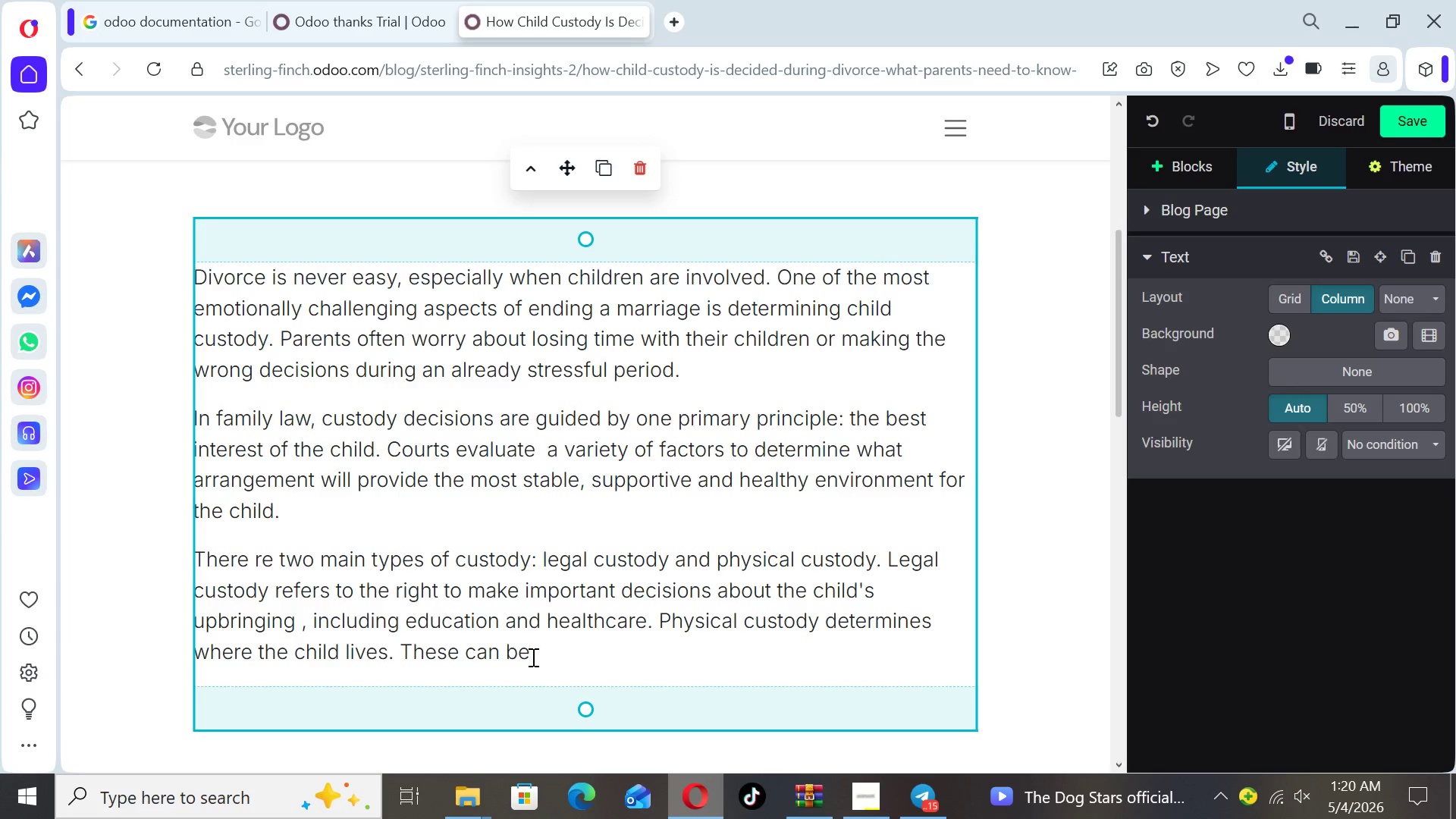 
type( awarded jointly or solely)
 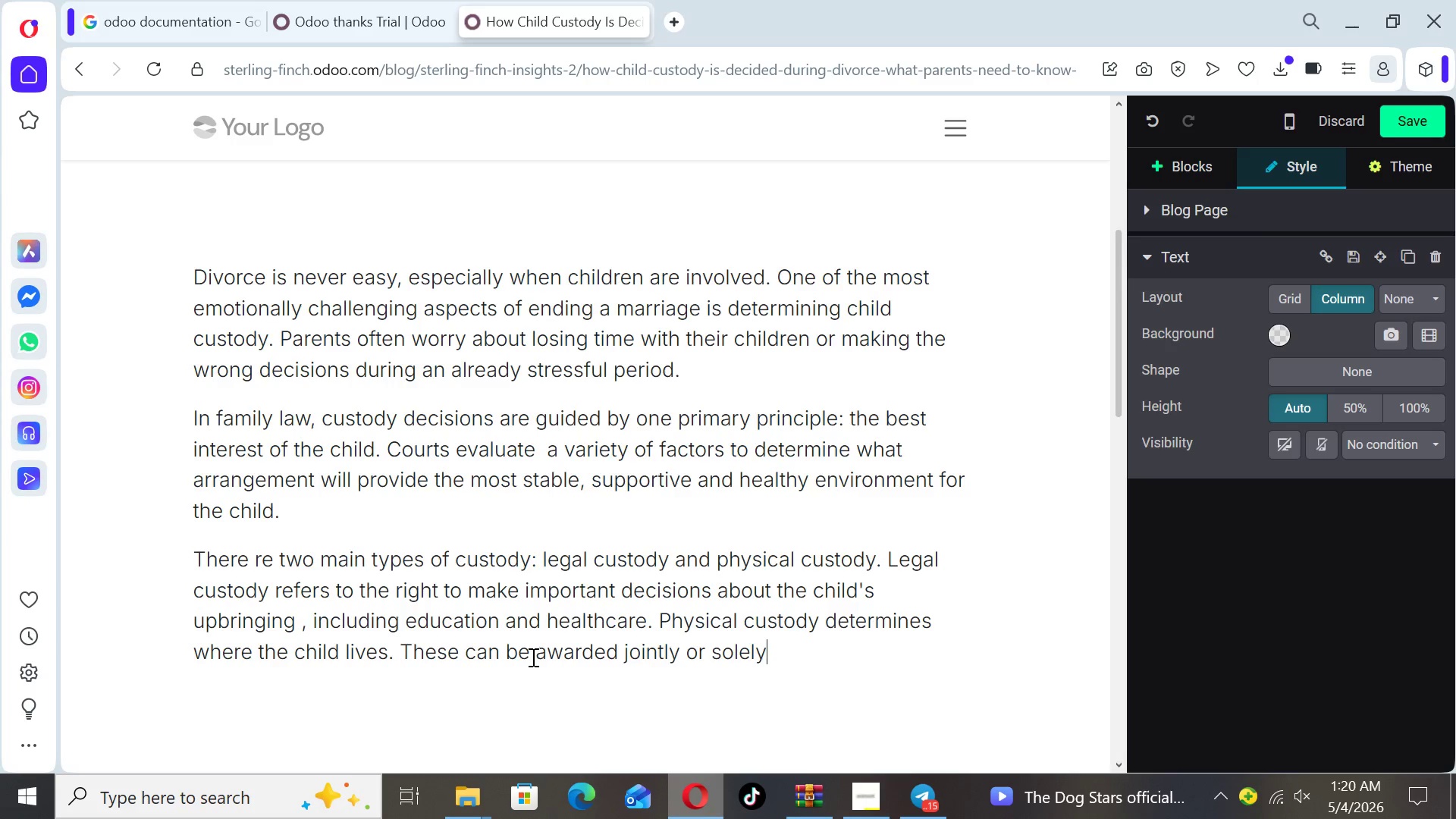 
type(, depending on the circumtances.)
 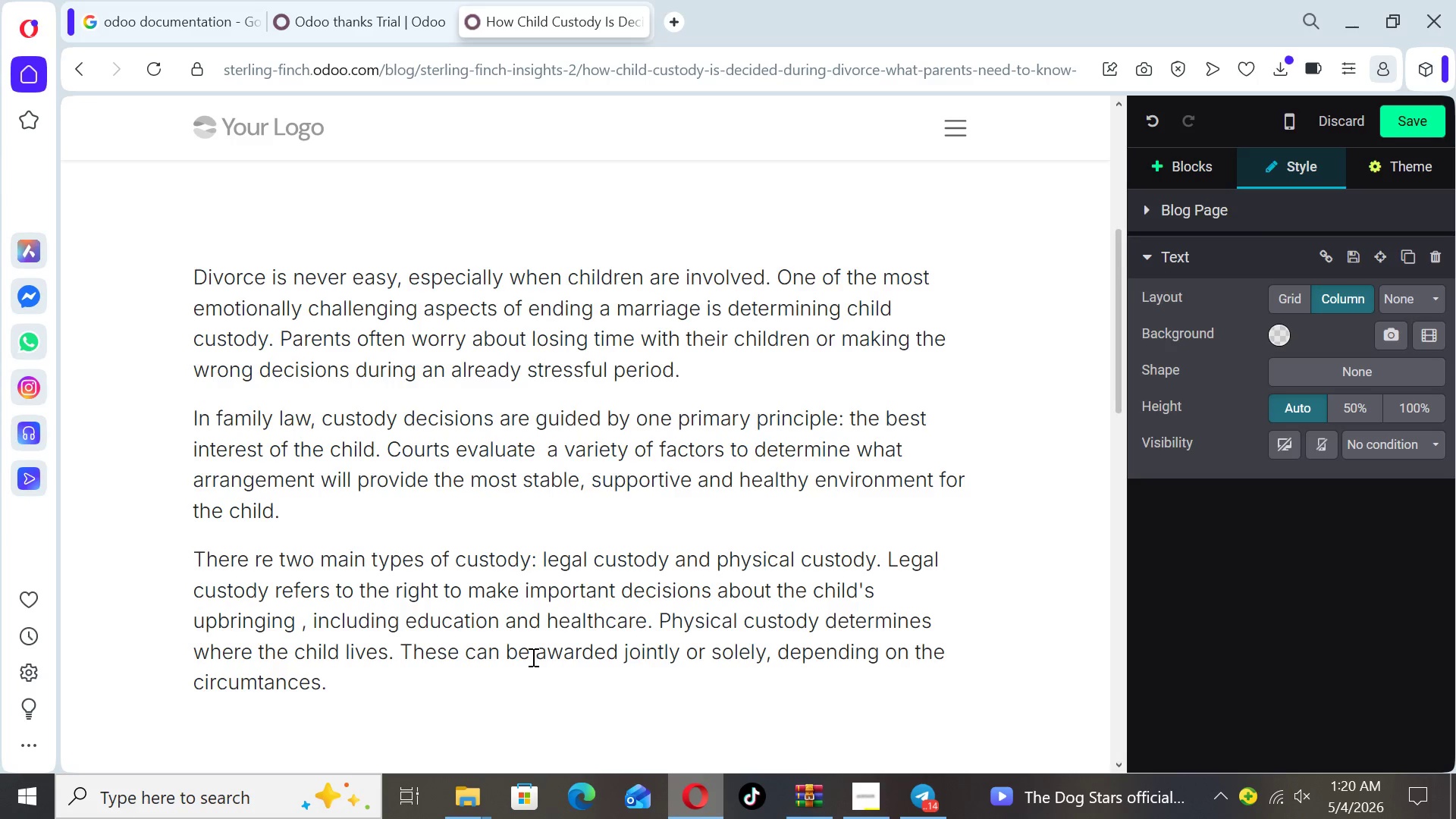 
key(Enter)
 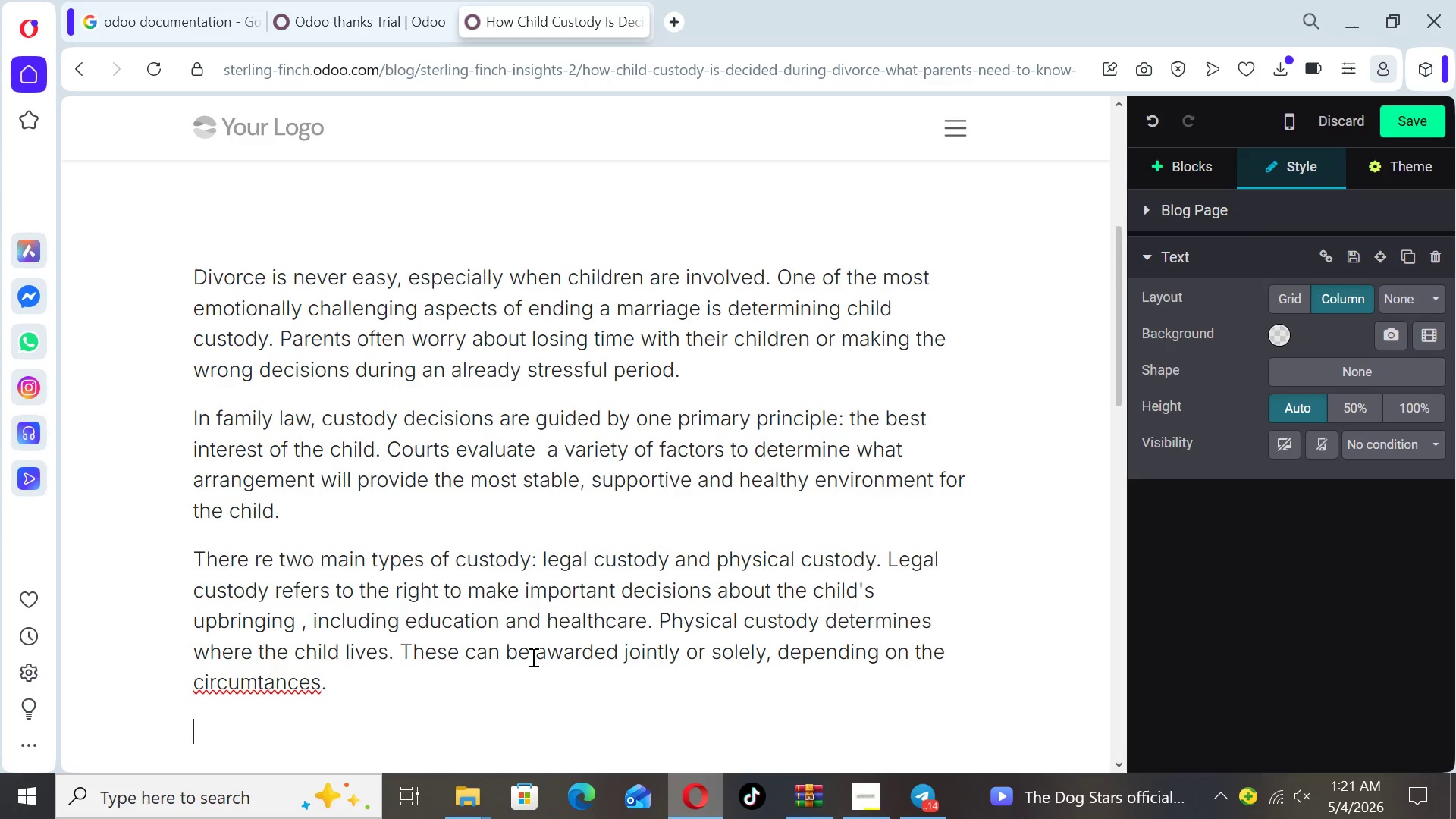 
type(Courts may )
 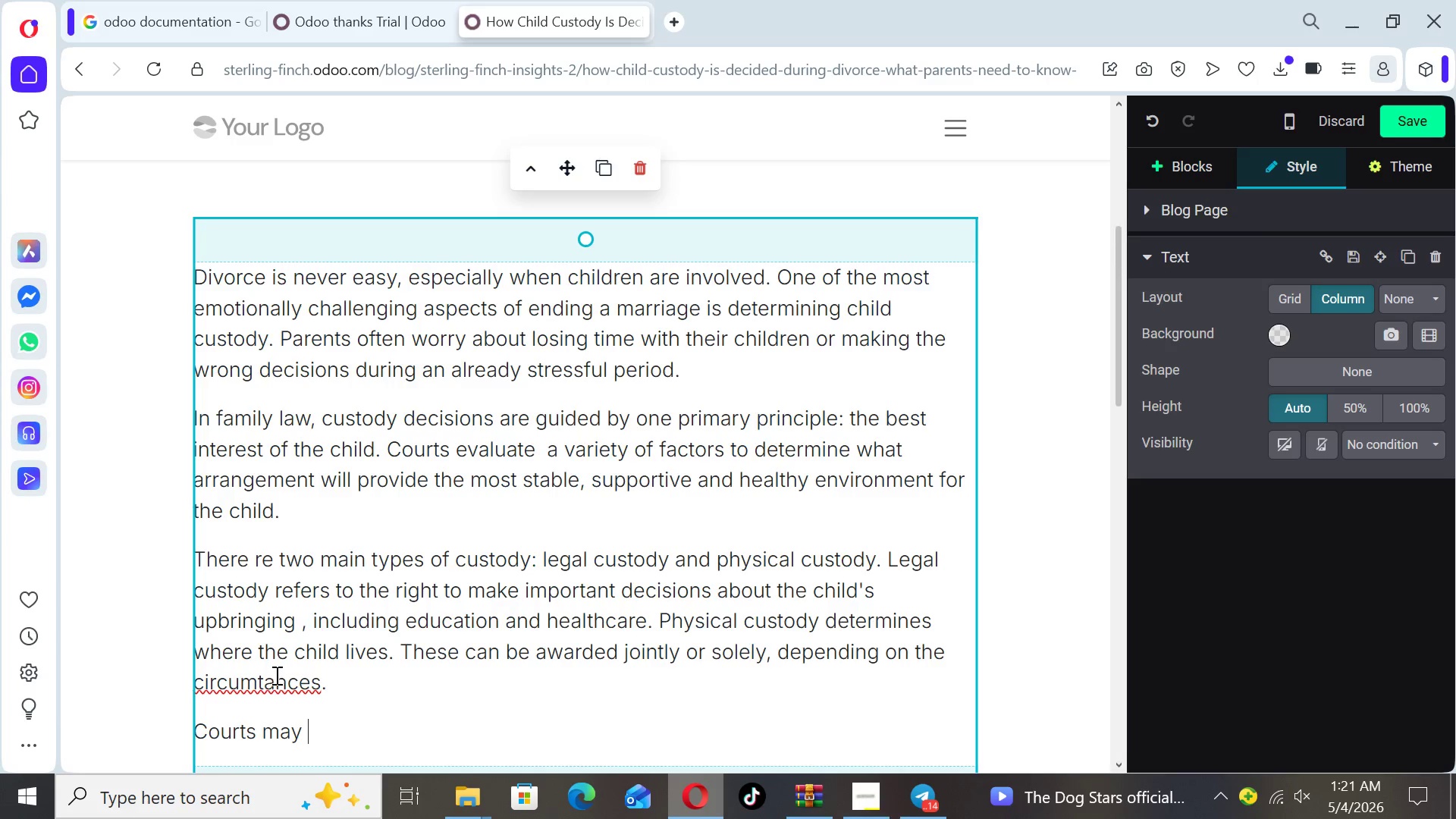 
left_click([257, 684])
 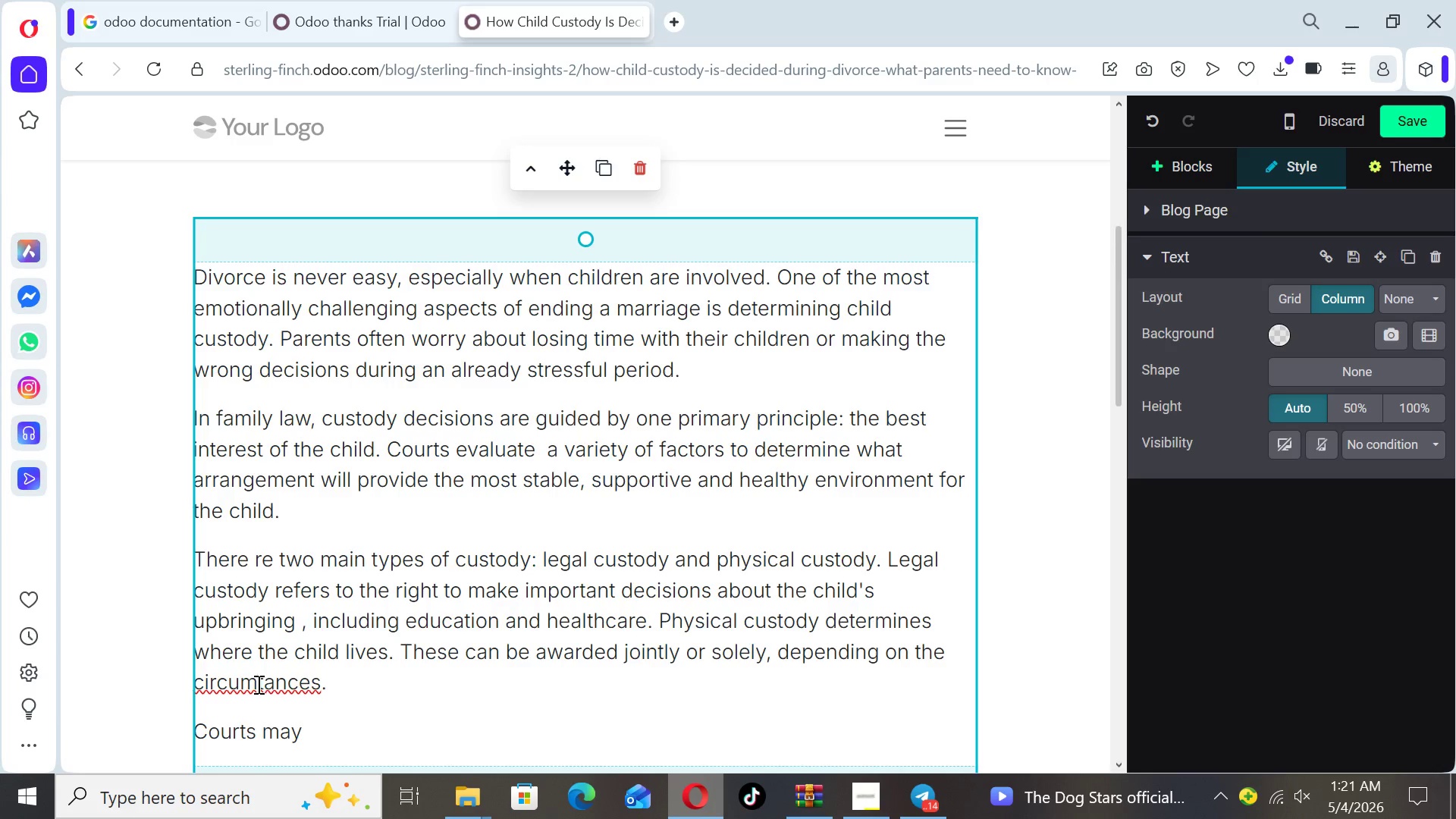 
key(S)
 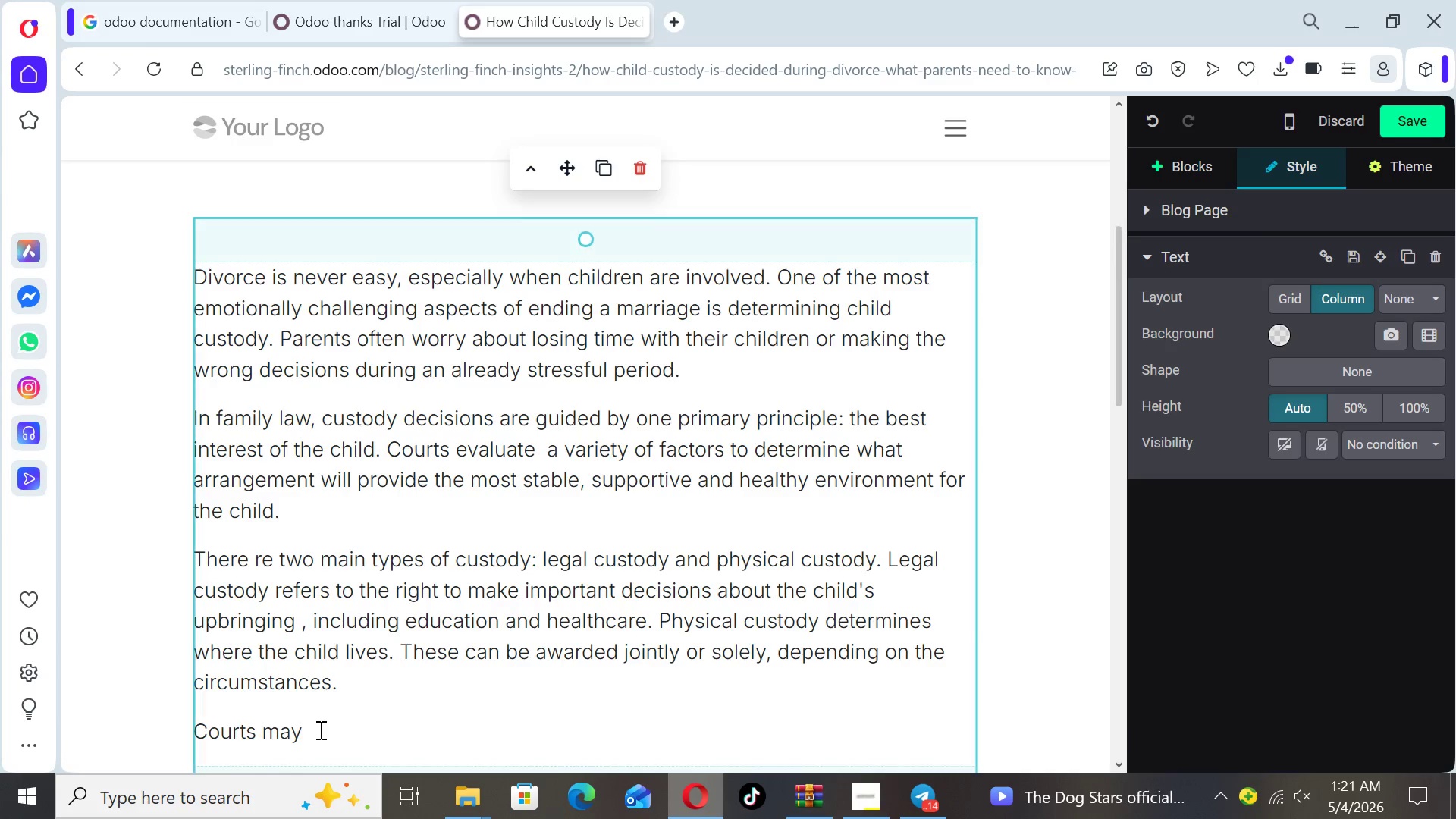 
left_click([320, 730])
 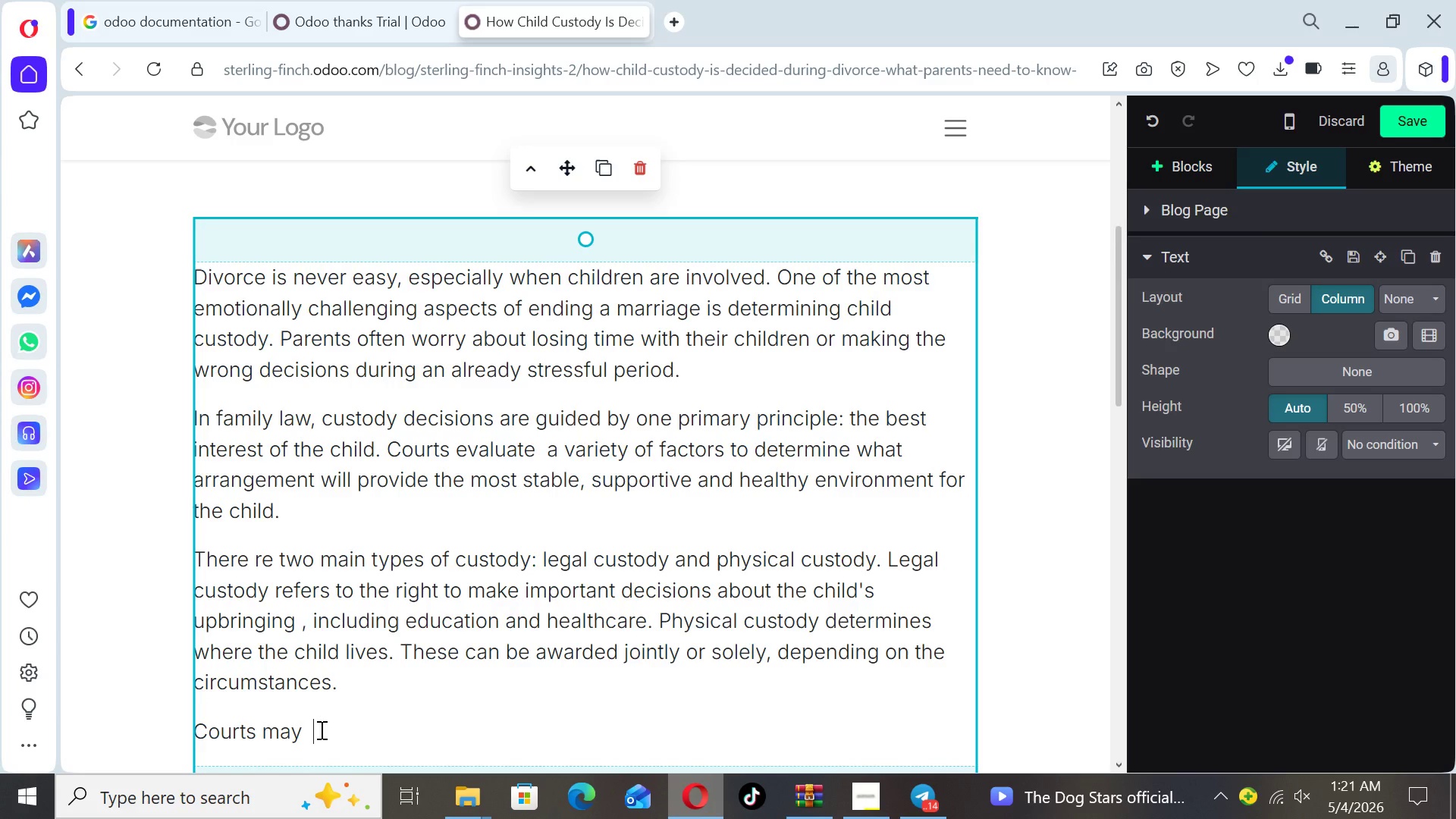 
type(consider sevr)
key(Backspace)
type(eral factors when making cusy)
key(Backspace)
type(tody decisions, including the chuld's )
 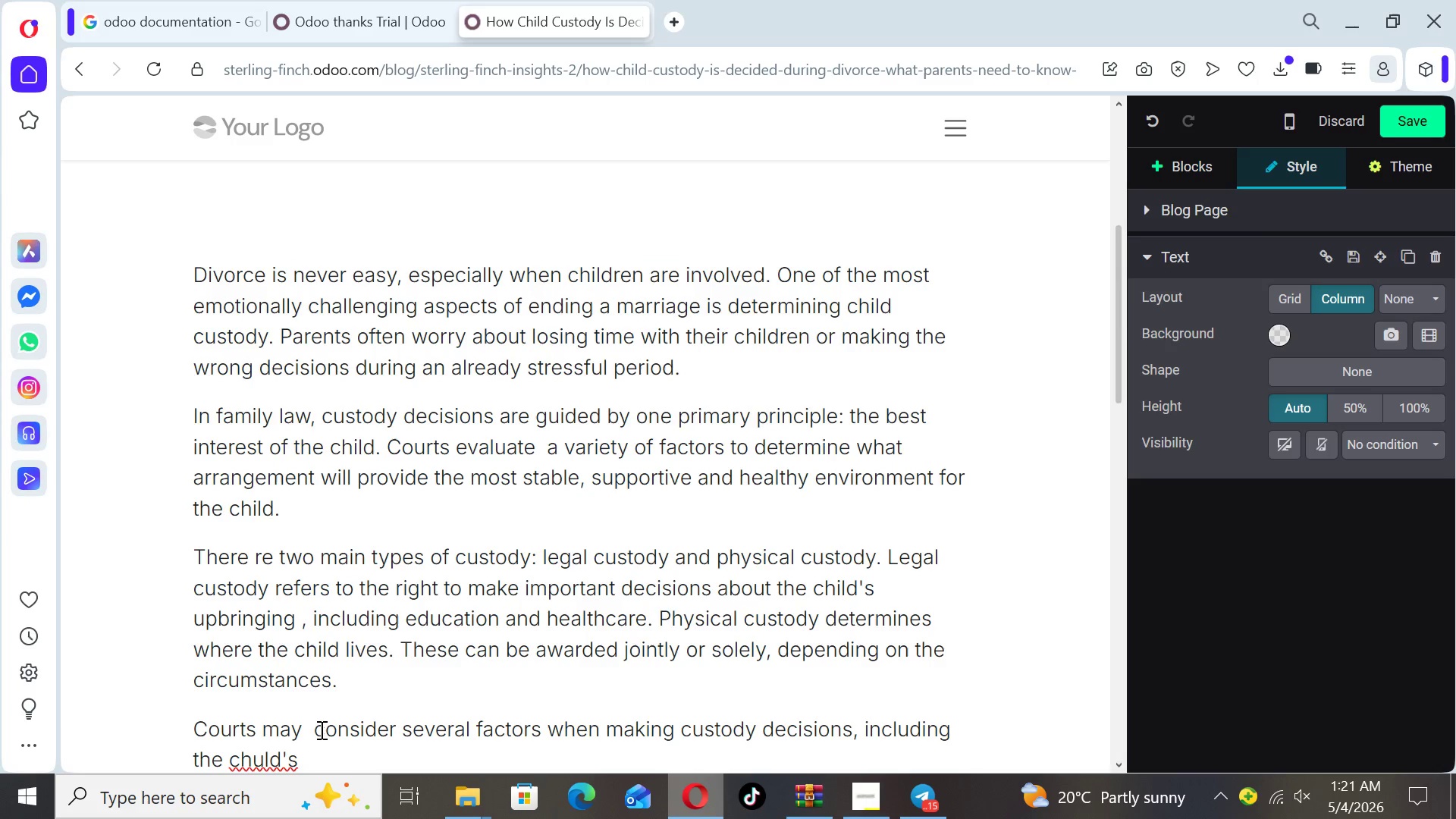 
type(relationship with each parent)
 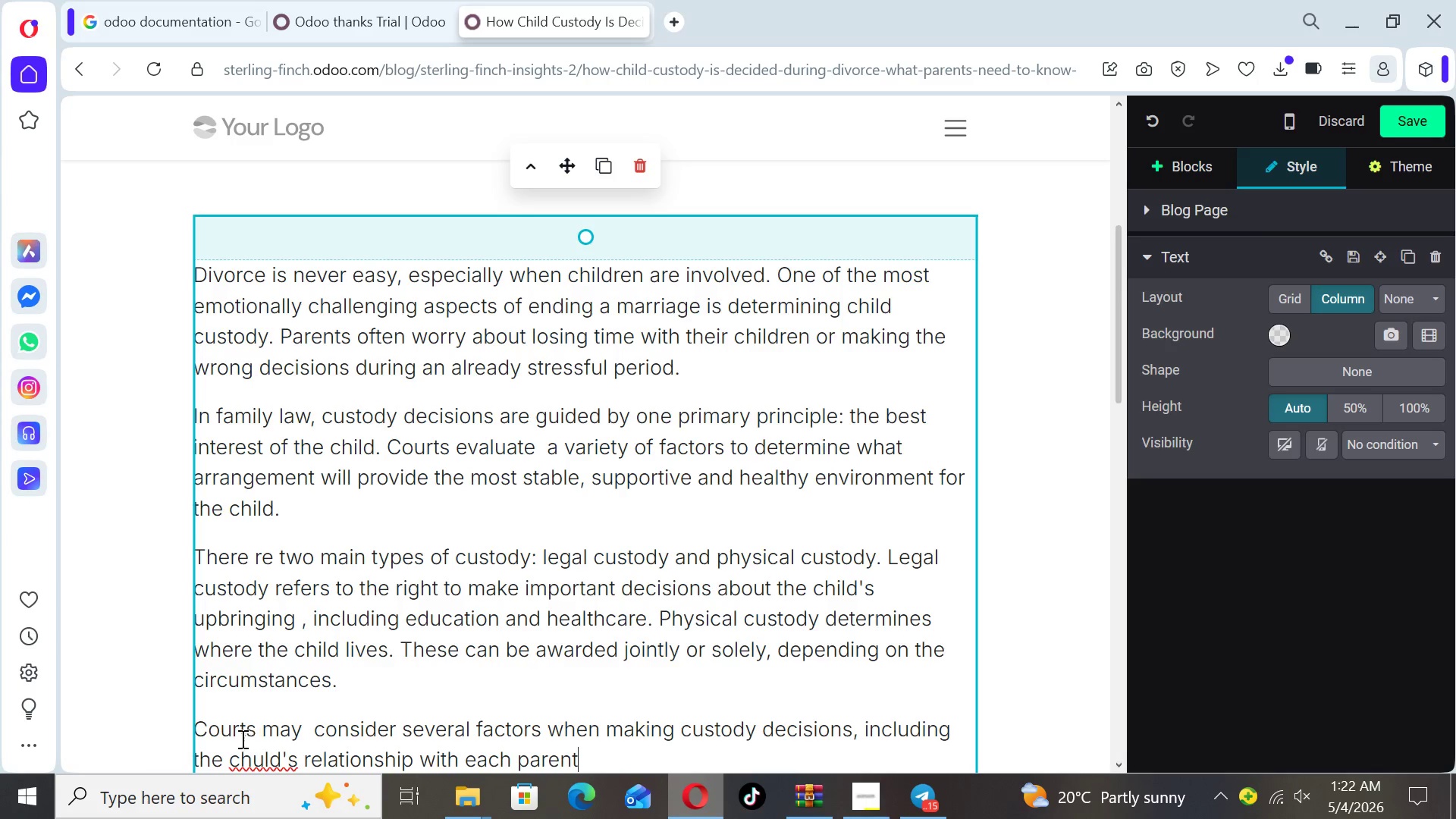 
left_click([262, 755])
 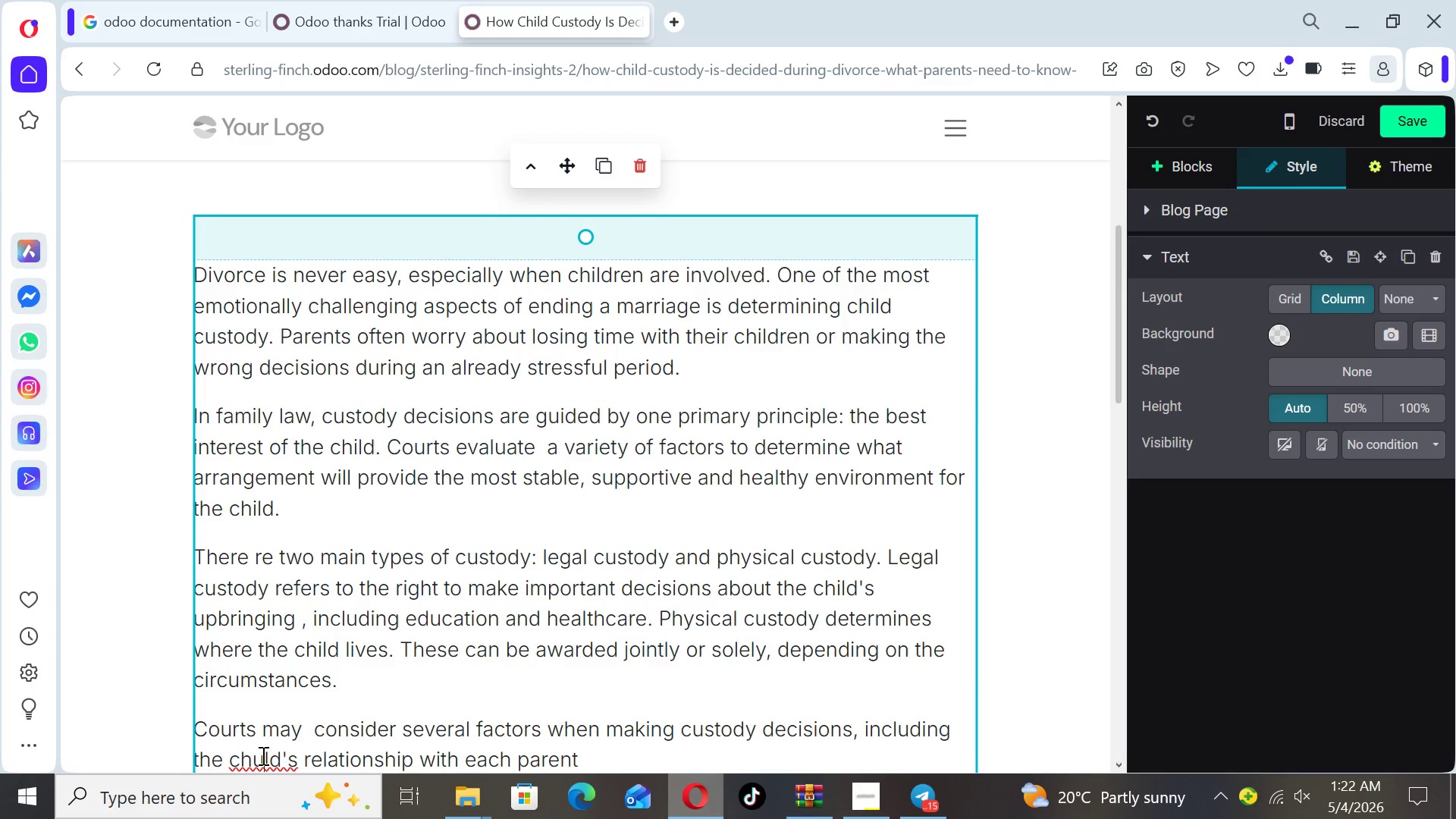 
key(Backspace)
 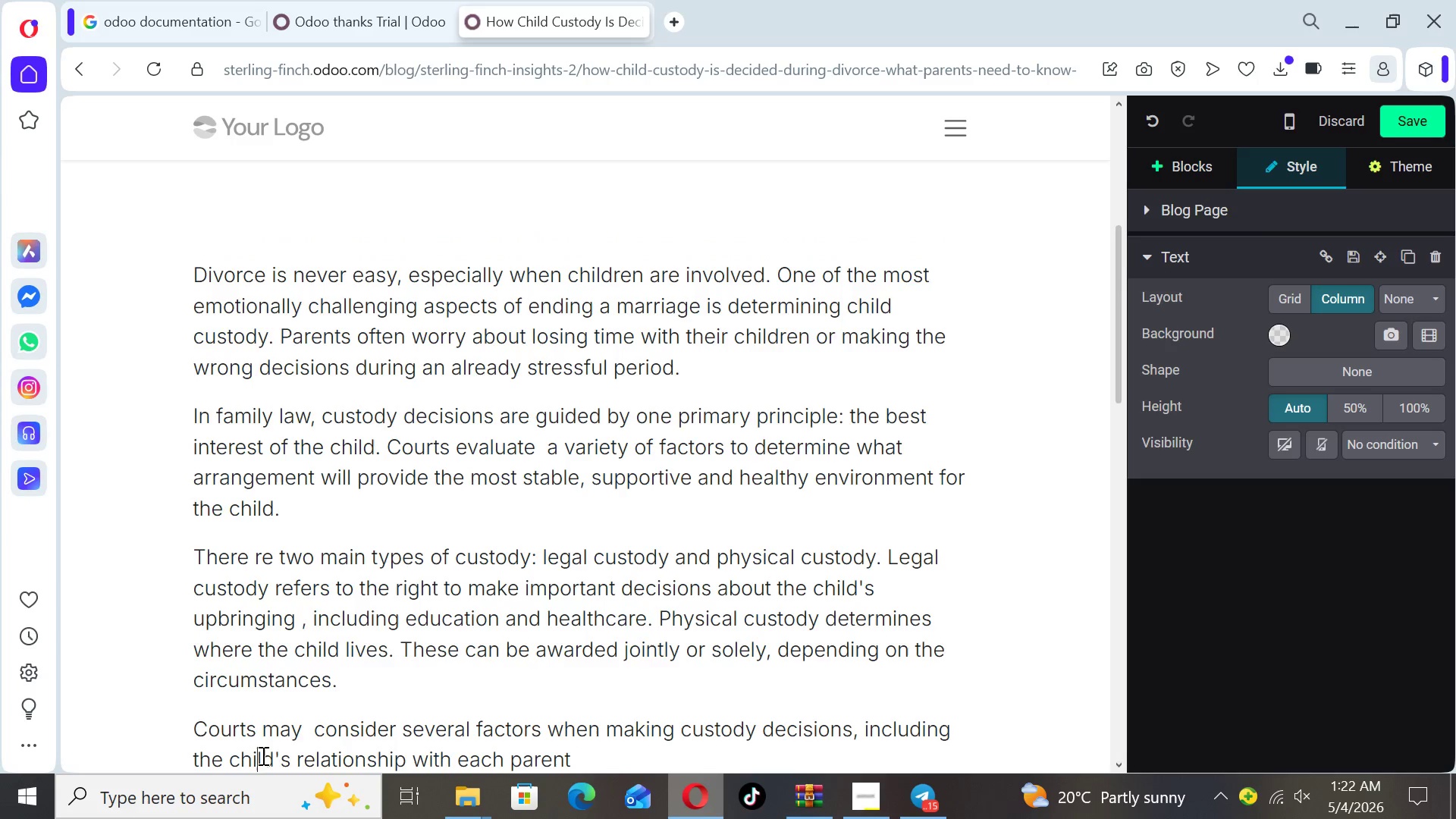 
key(I)
 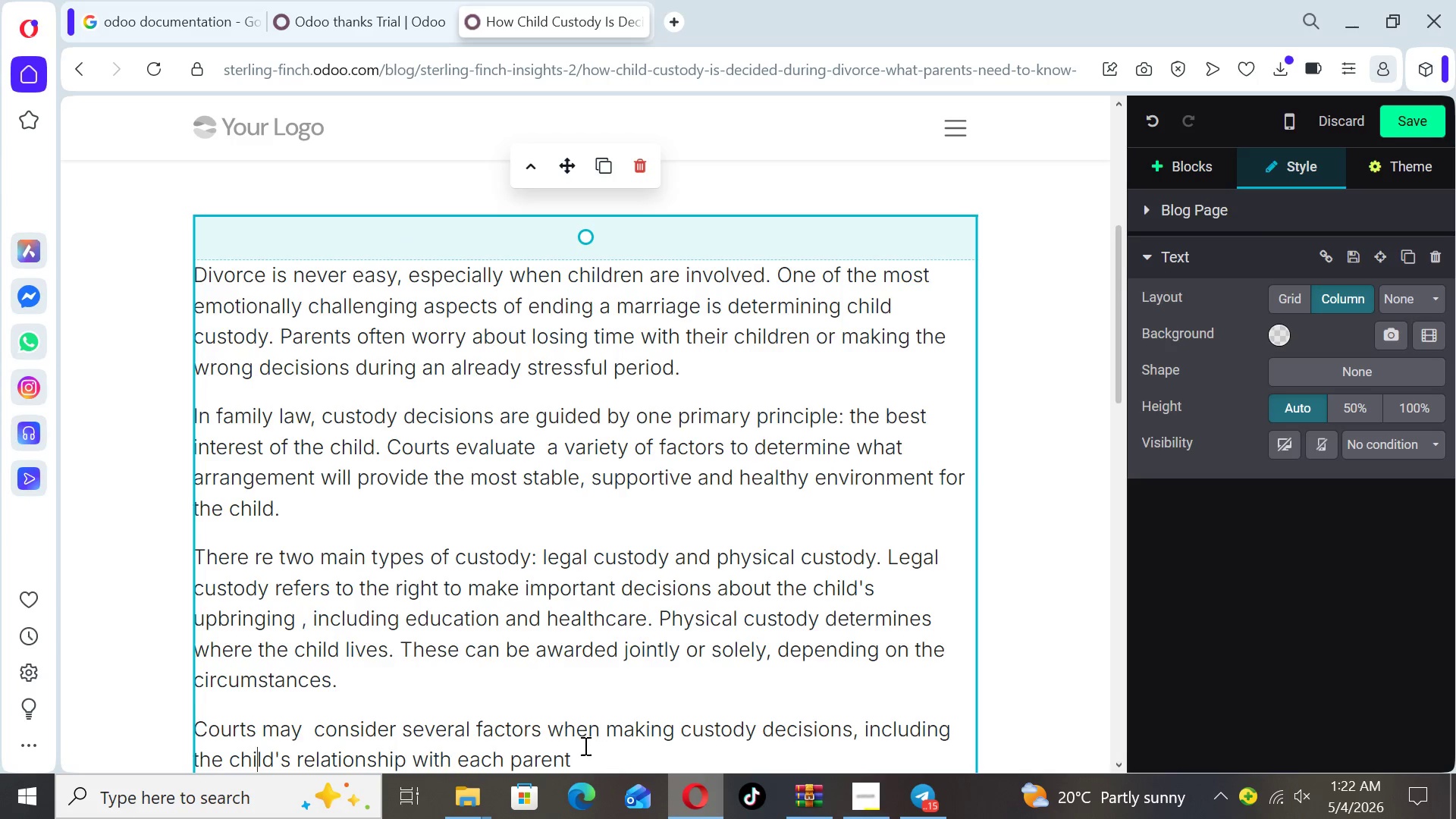 
left_click([584, 745])
 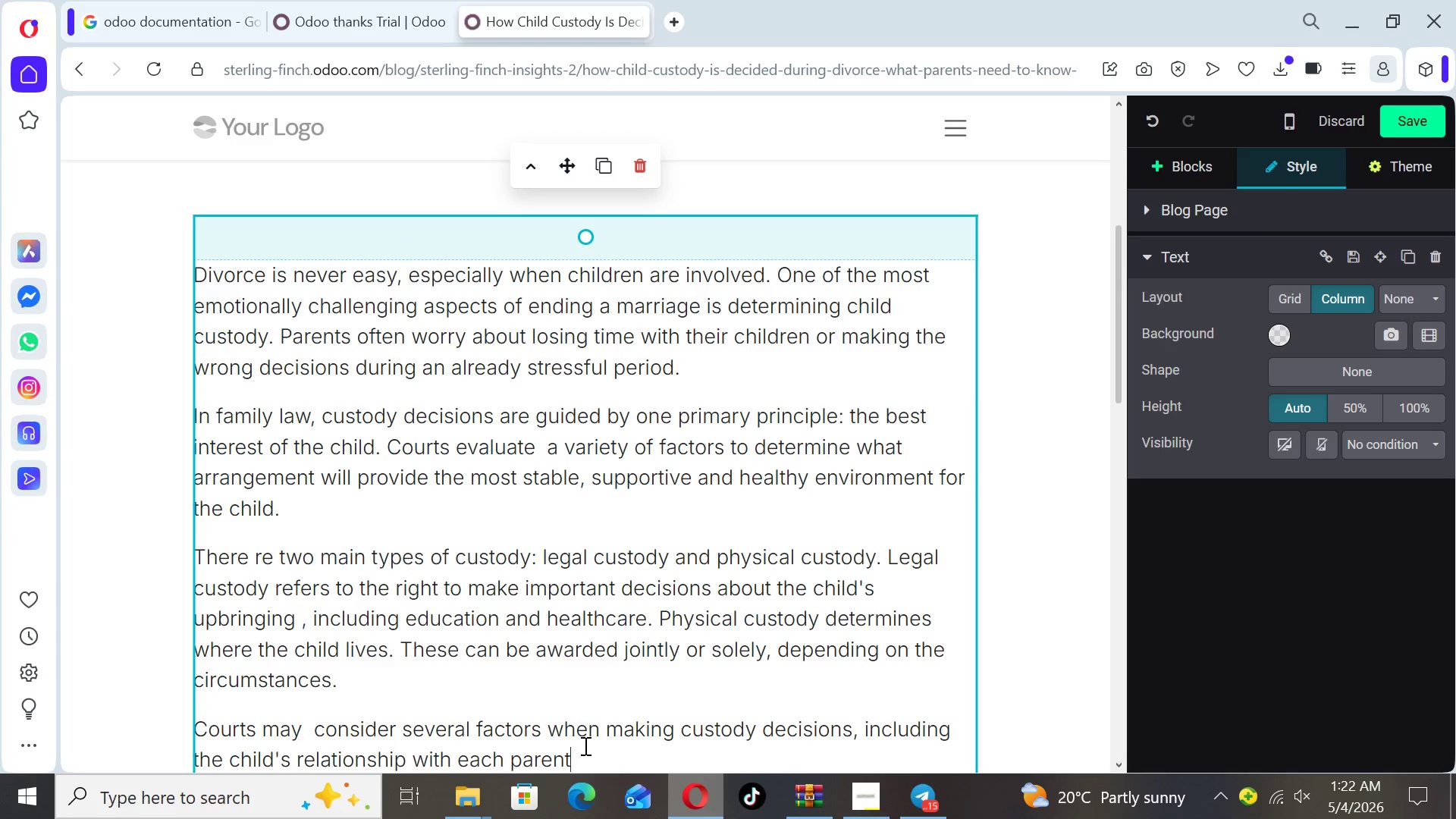 
type(, the ability of r)
key(Backspace)
type(each parent)
 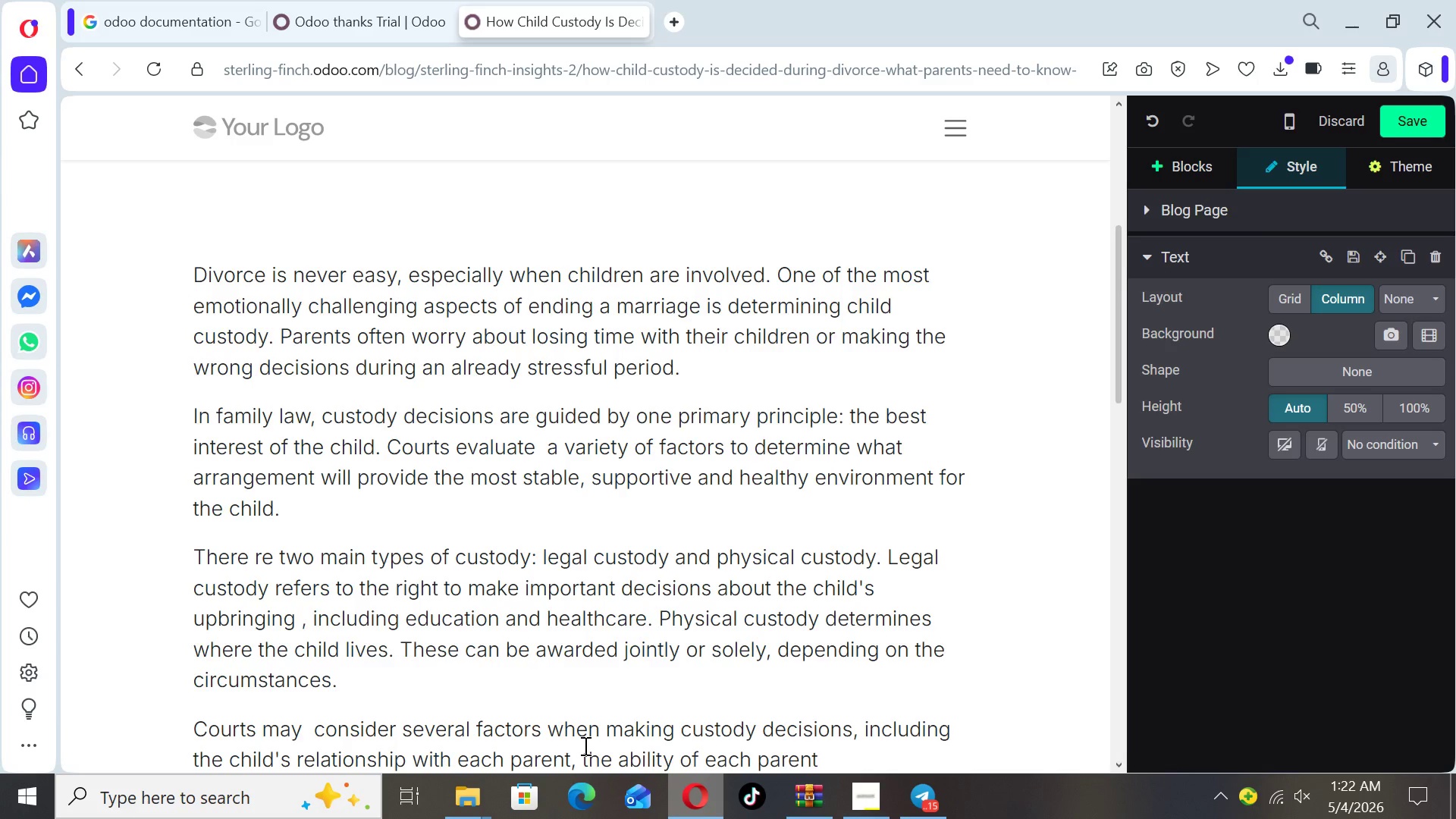 
wait(6.73)
 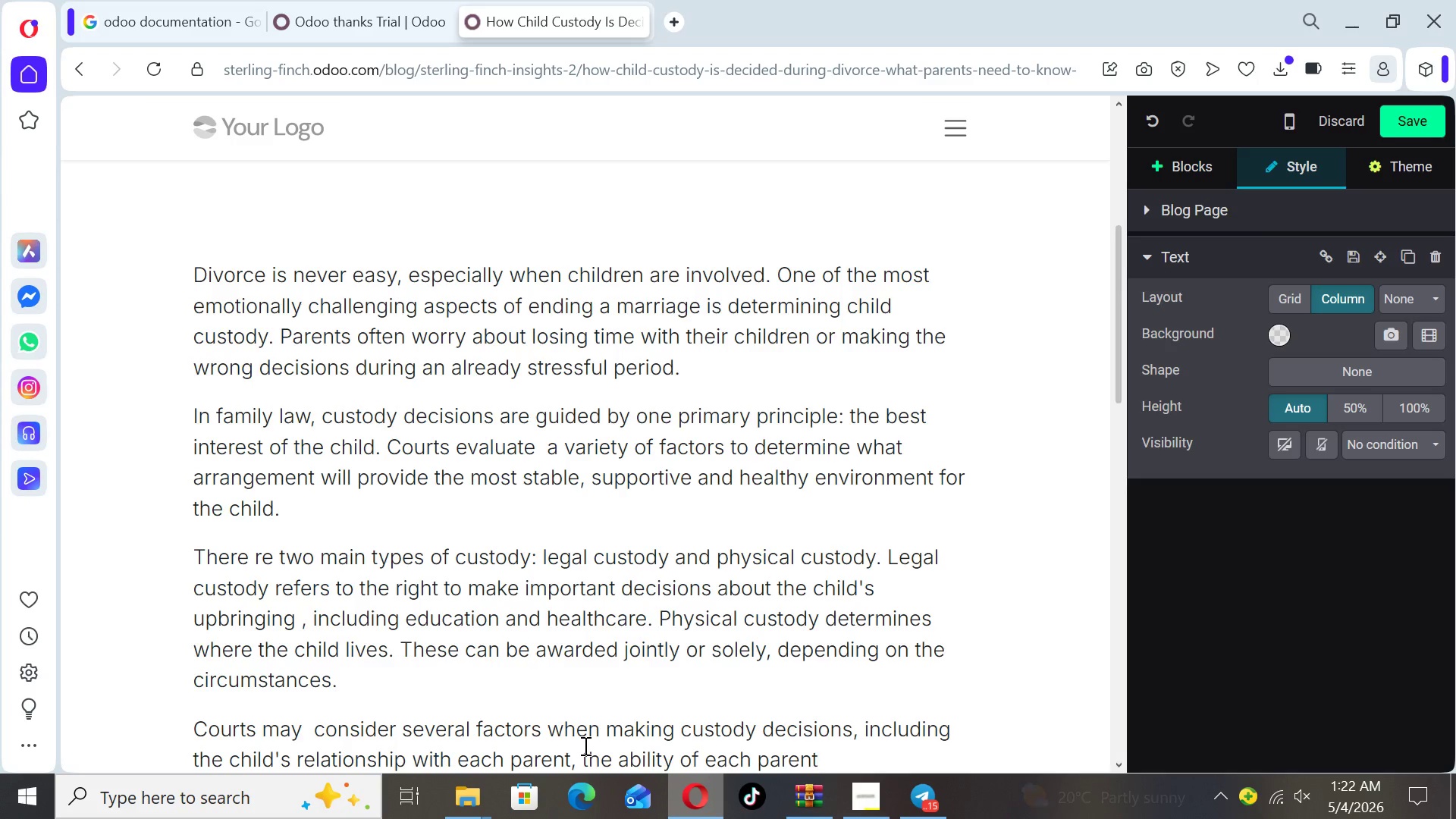 
type( to provide a stable home, and insome cases)
 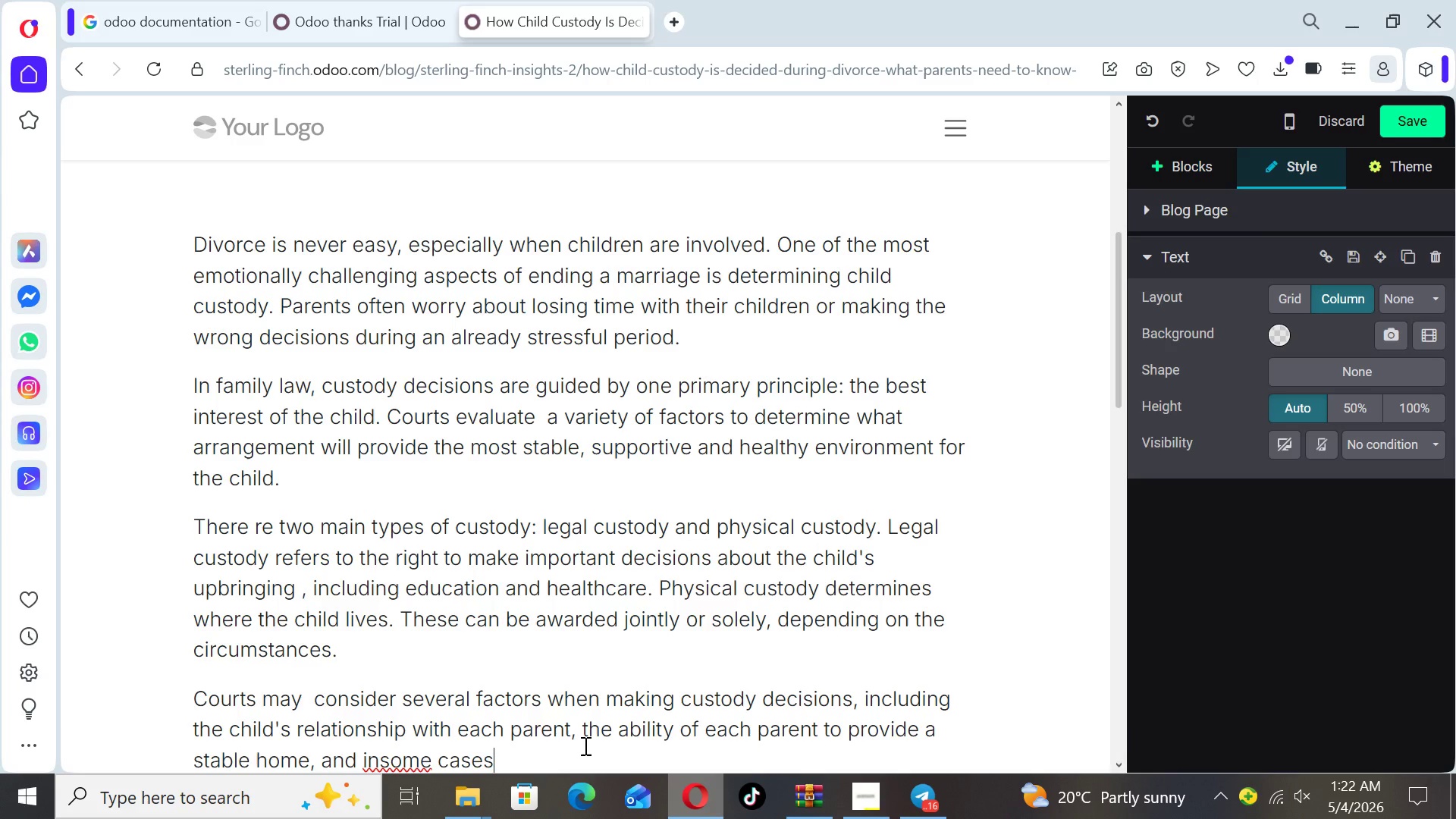 
type(, the child's own preferences. e)
key(Backspace)
type(e)
key(Backspace)
type(Evidence)
 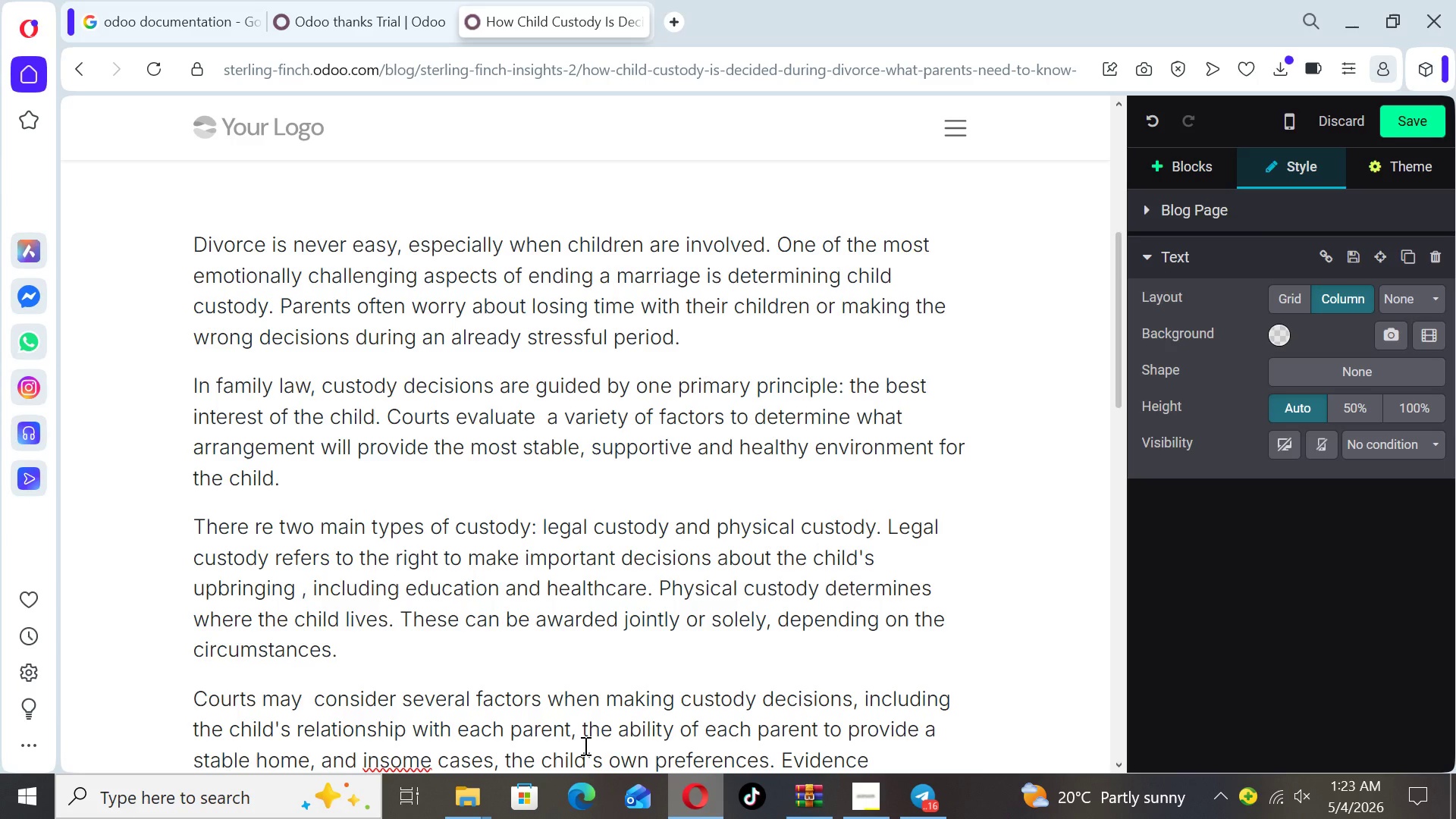 
type( of abuse, neglect, or instabiliy)
key(Backspace)
type(ty can )
 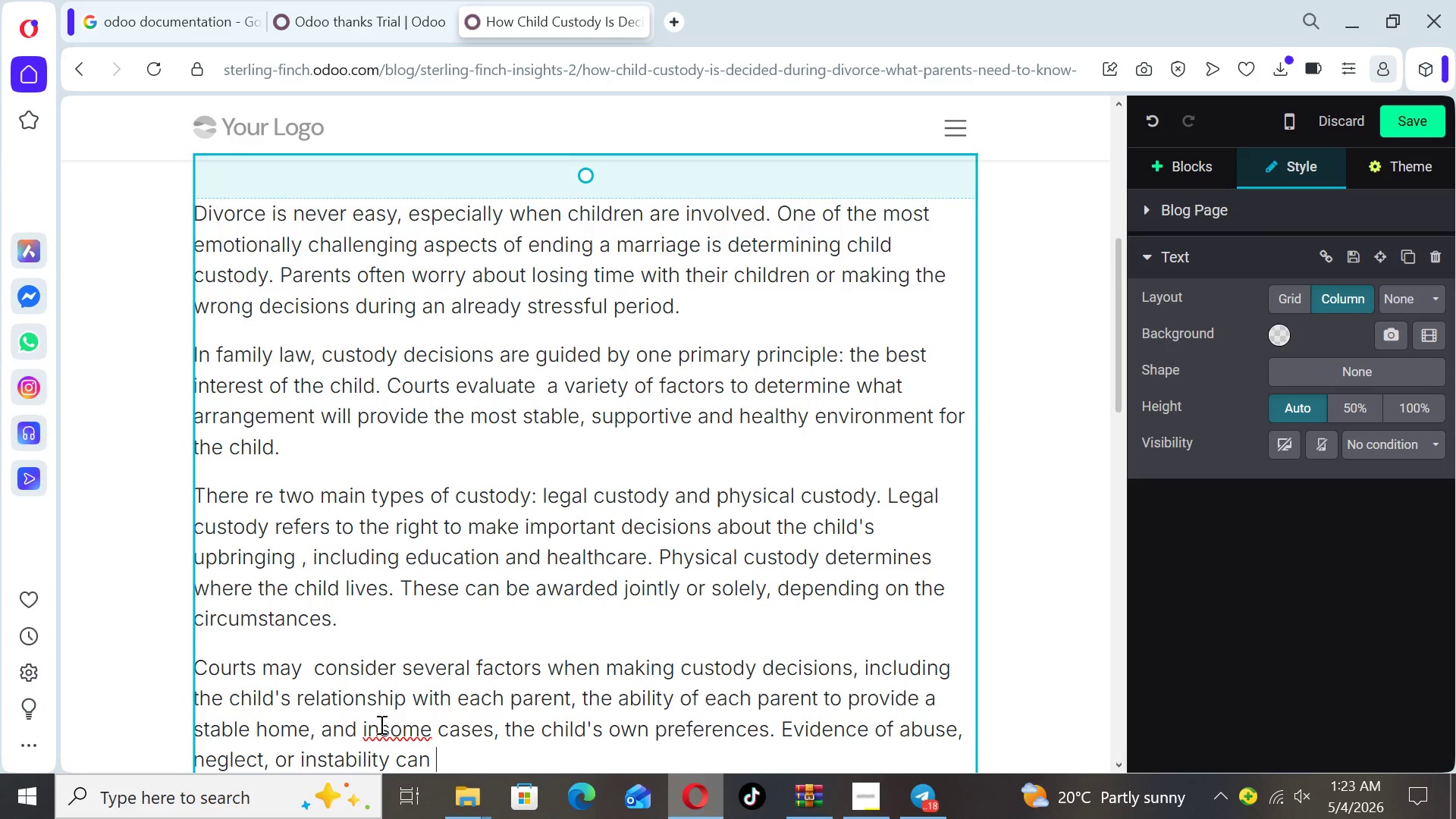 
left_click([378, 726])
 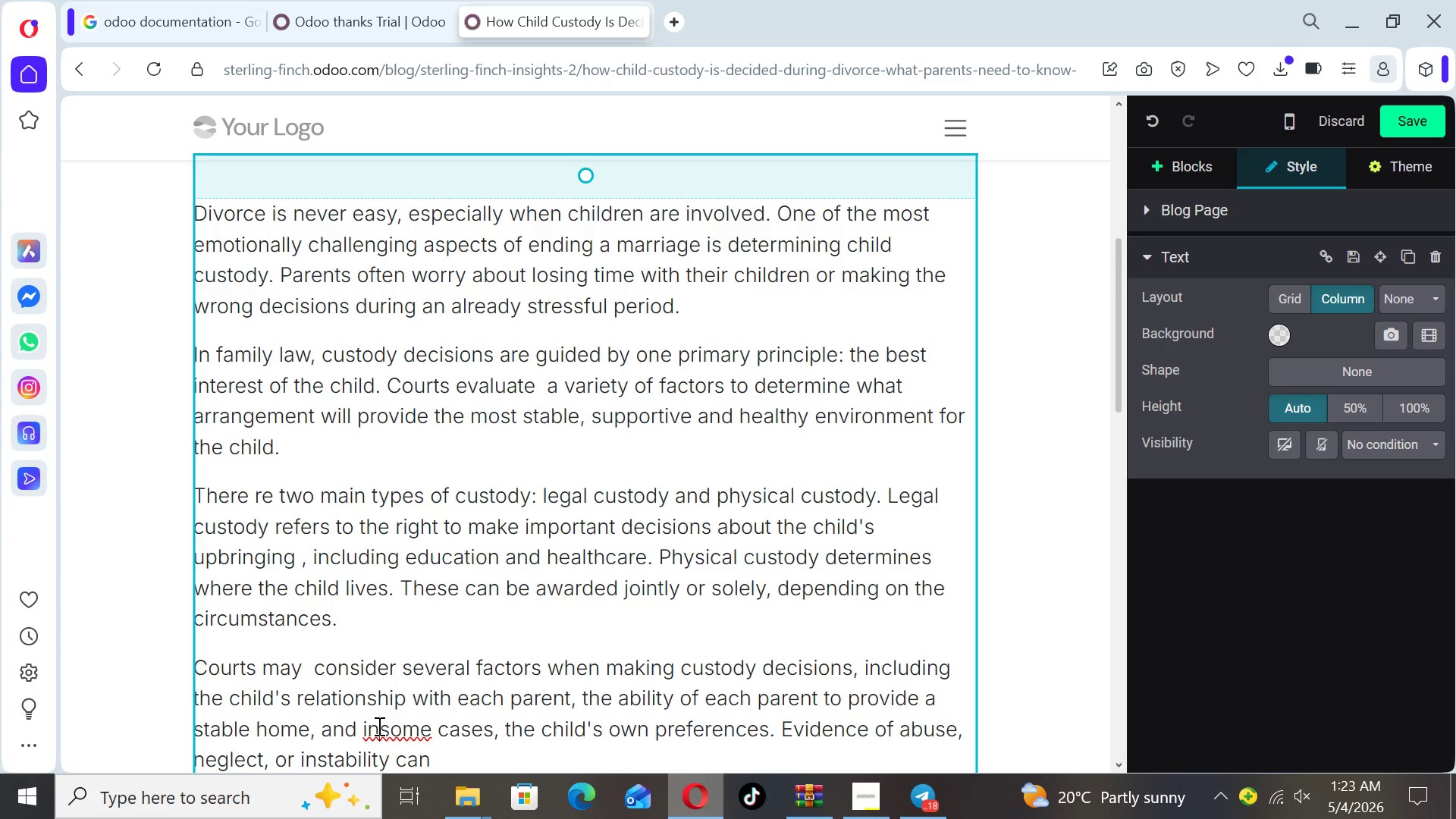 
key(Space)
 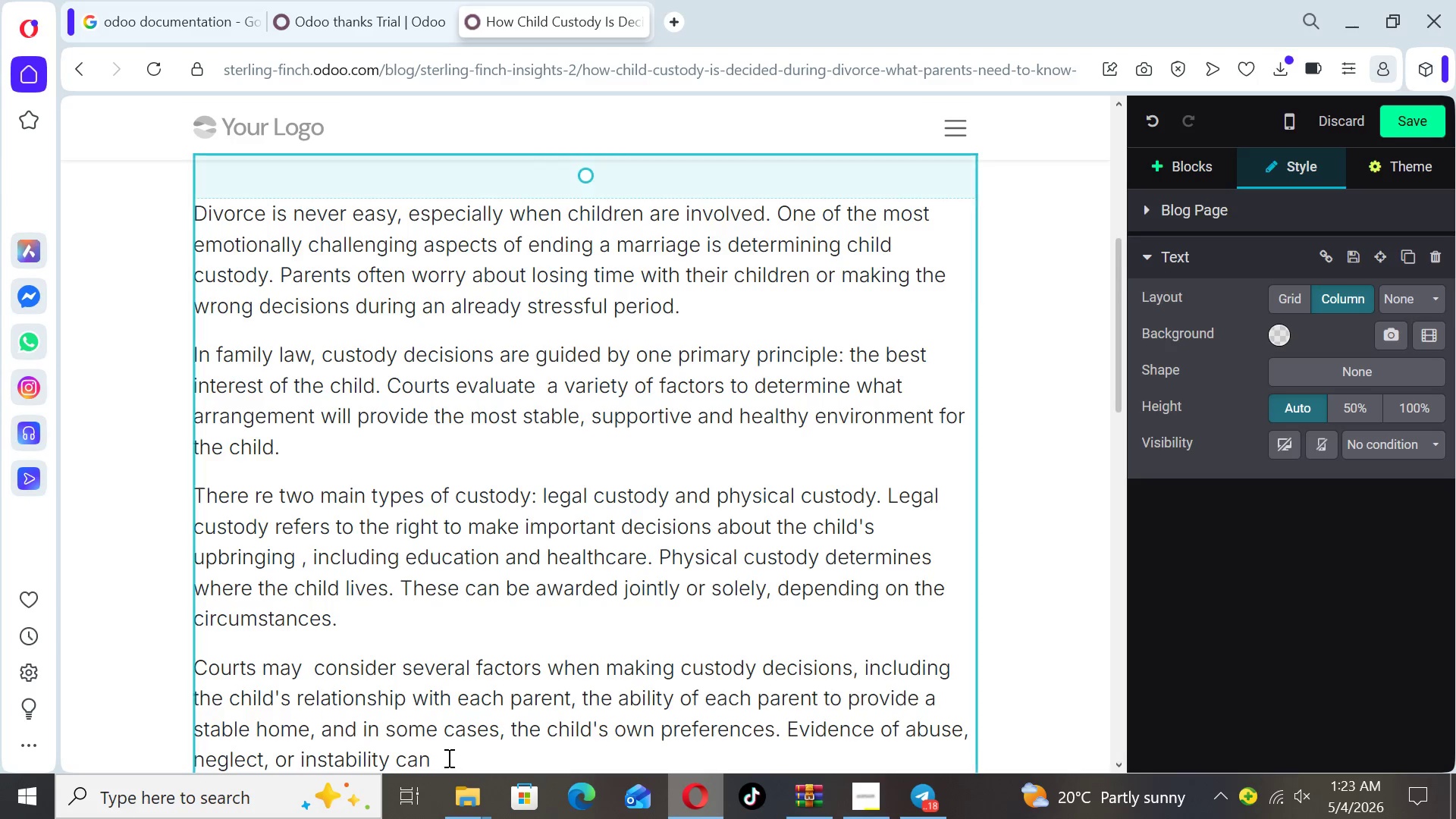 
left_click([448, 753])
 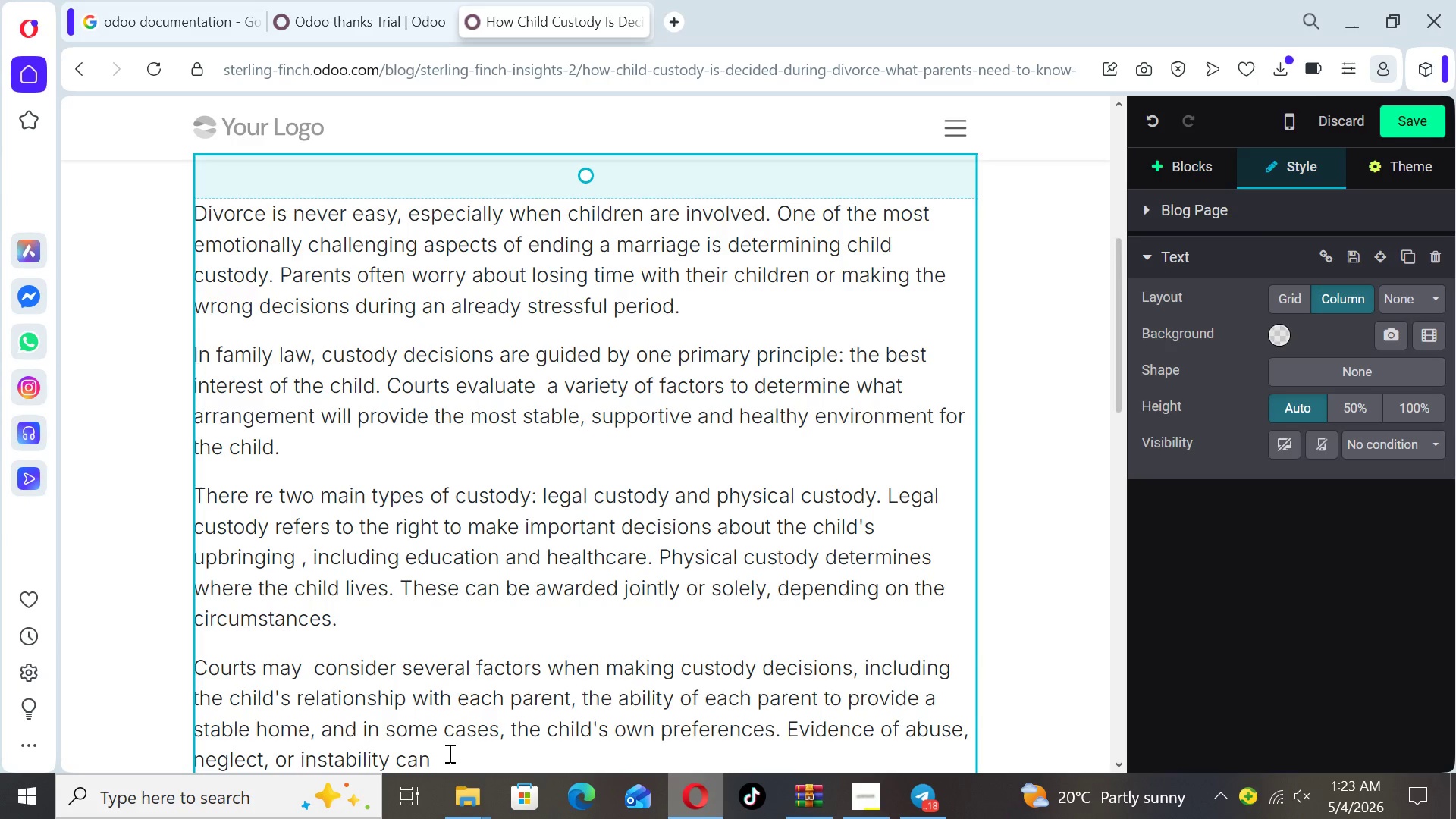 
type(significantlly impact the outcome)
 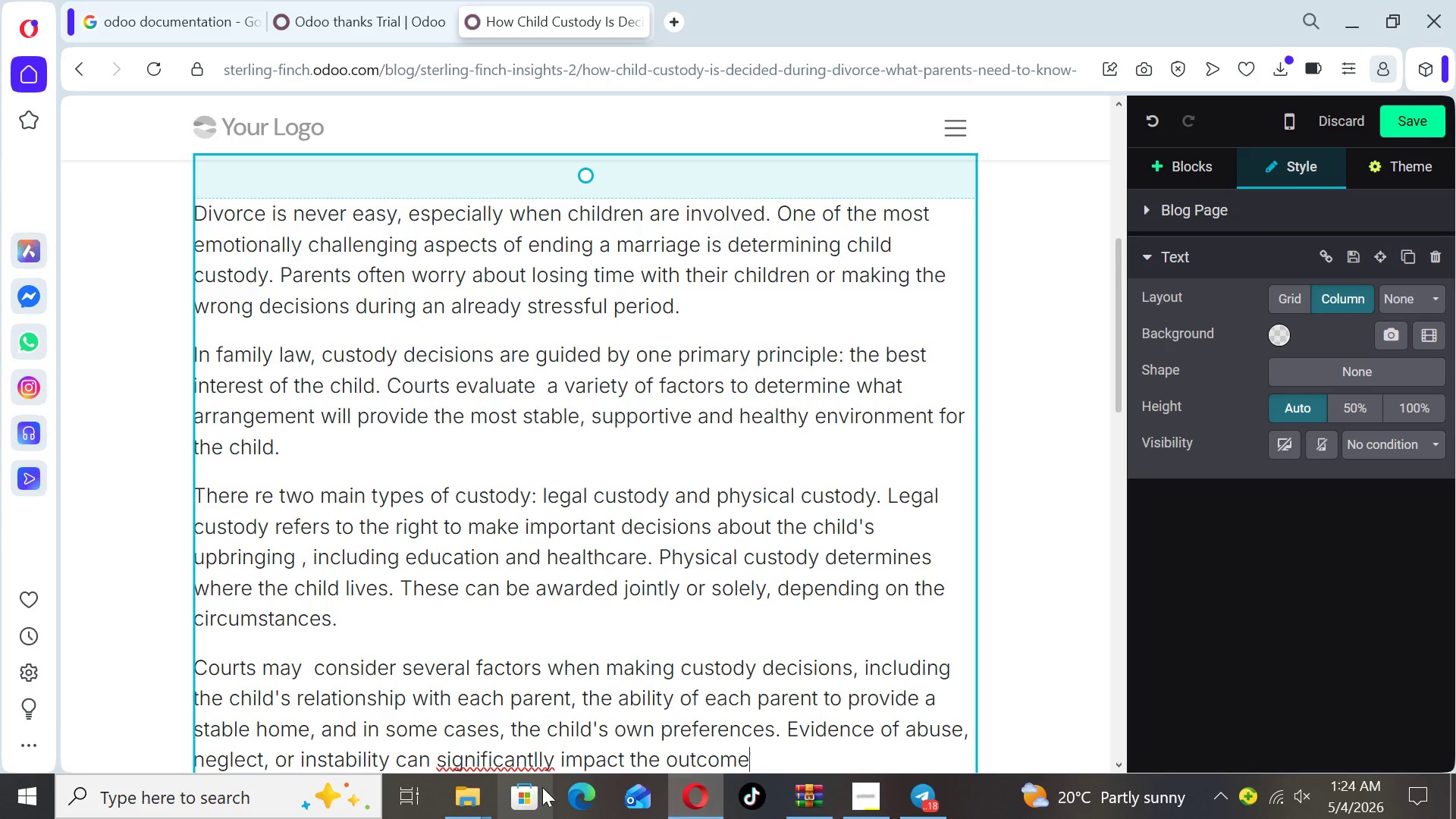 
mouse_move([565, 756])
 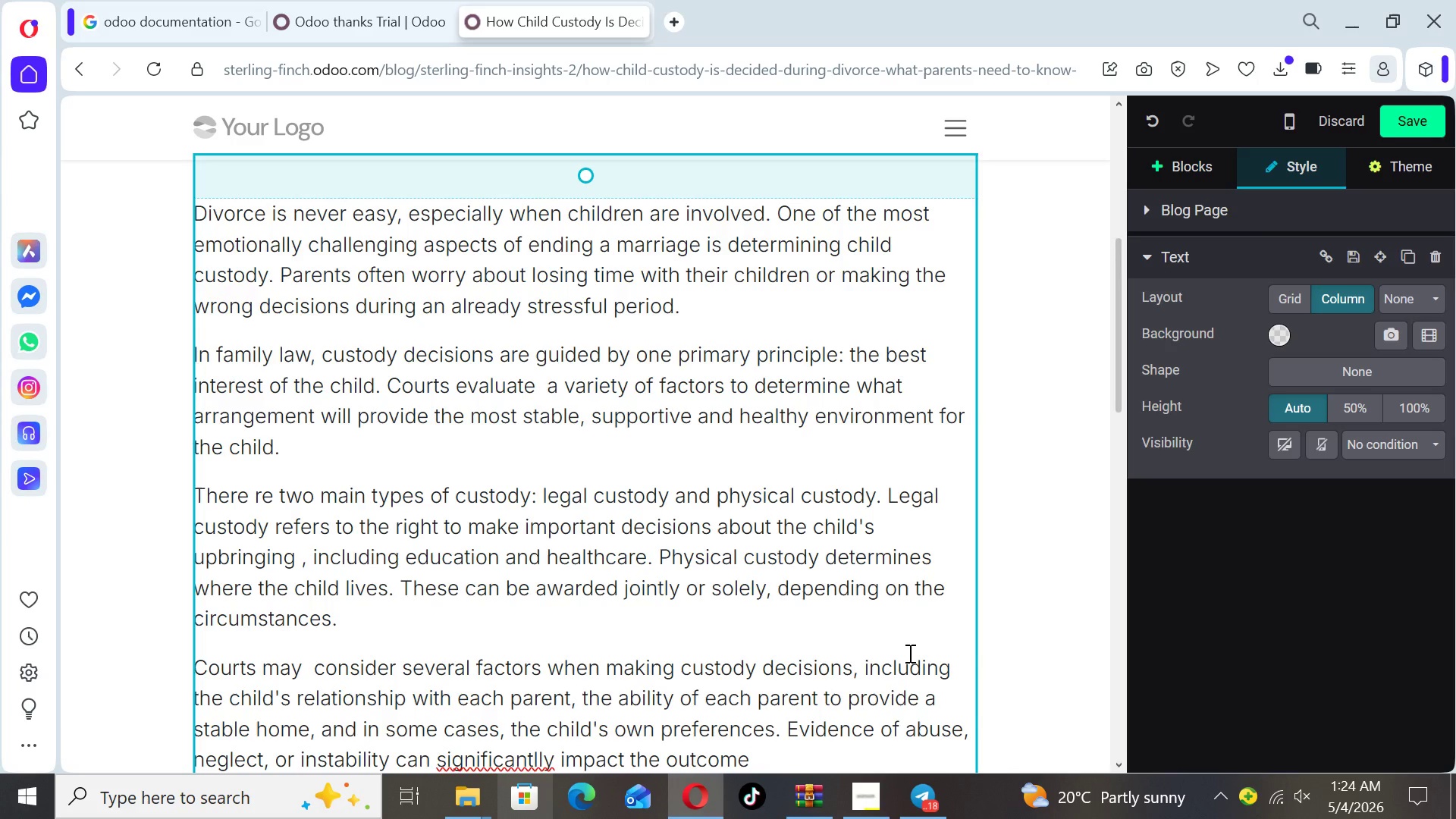 
wait(9.37)
 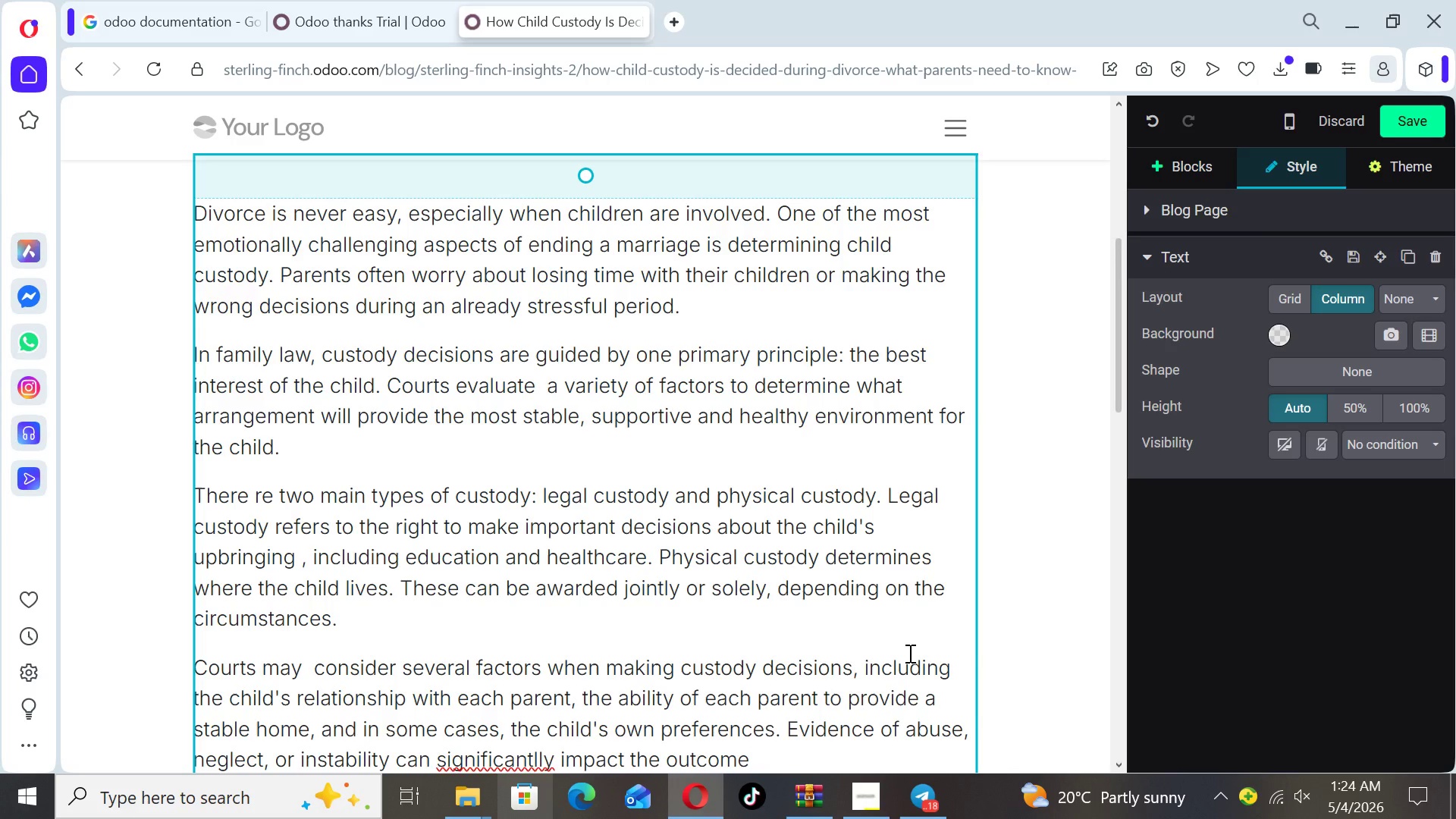 
left_click([544, 755])
 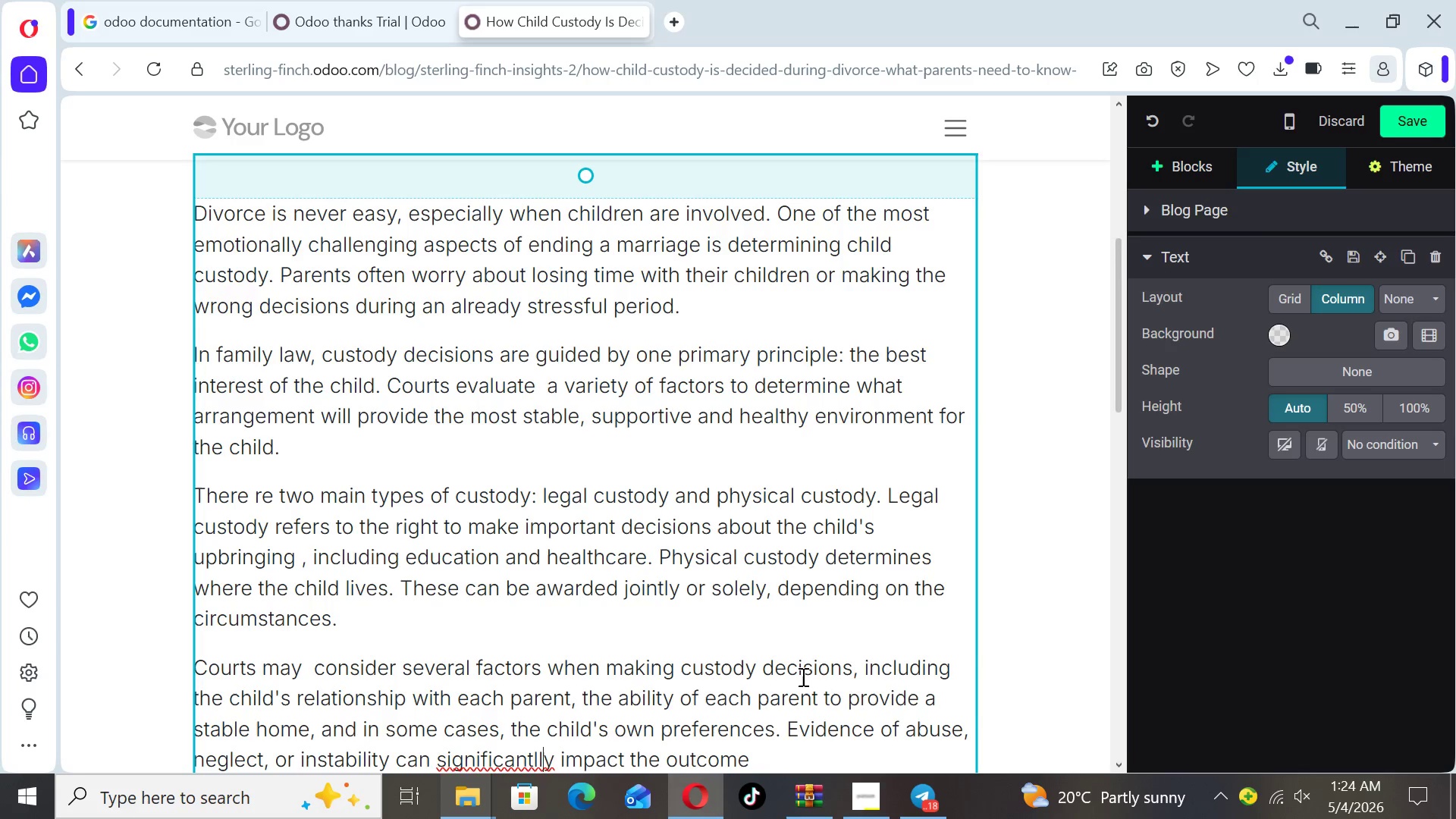 
key(Backspace)
 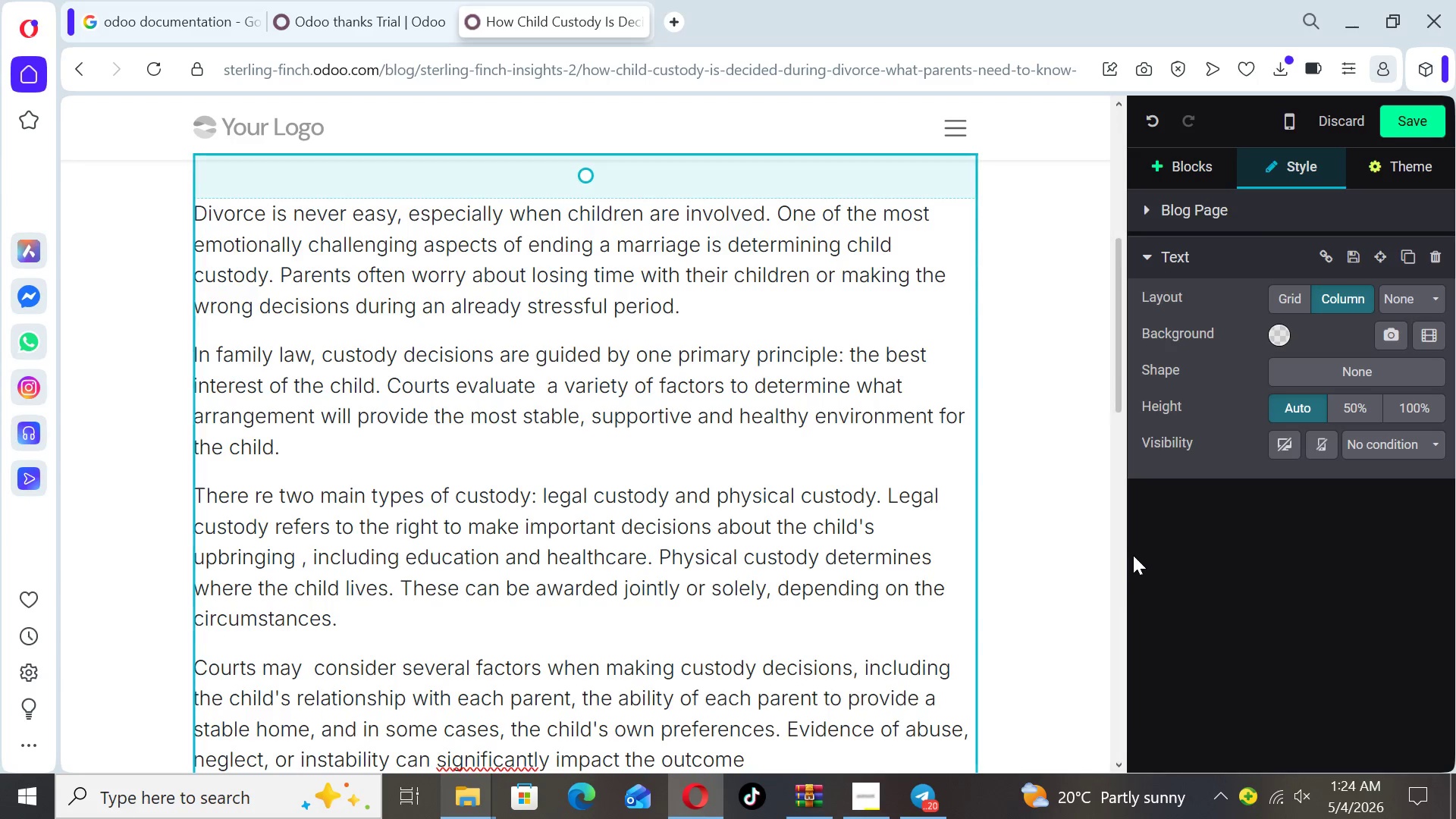 
left_click([1065, 580])
 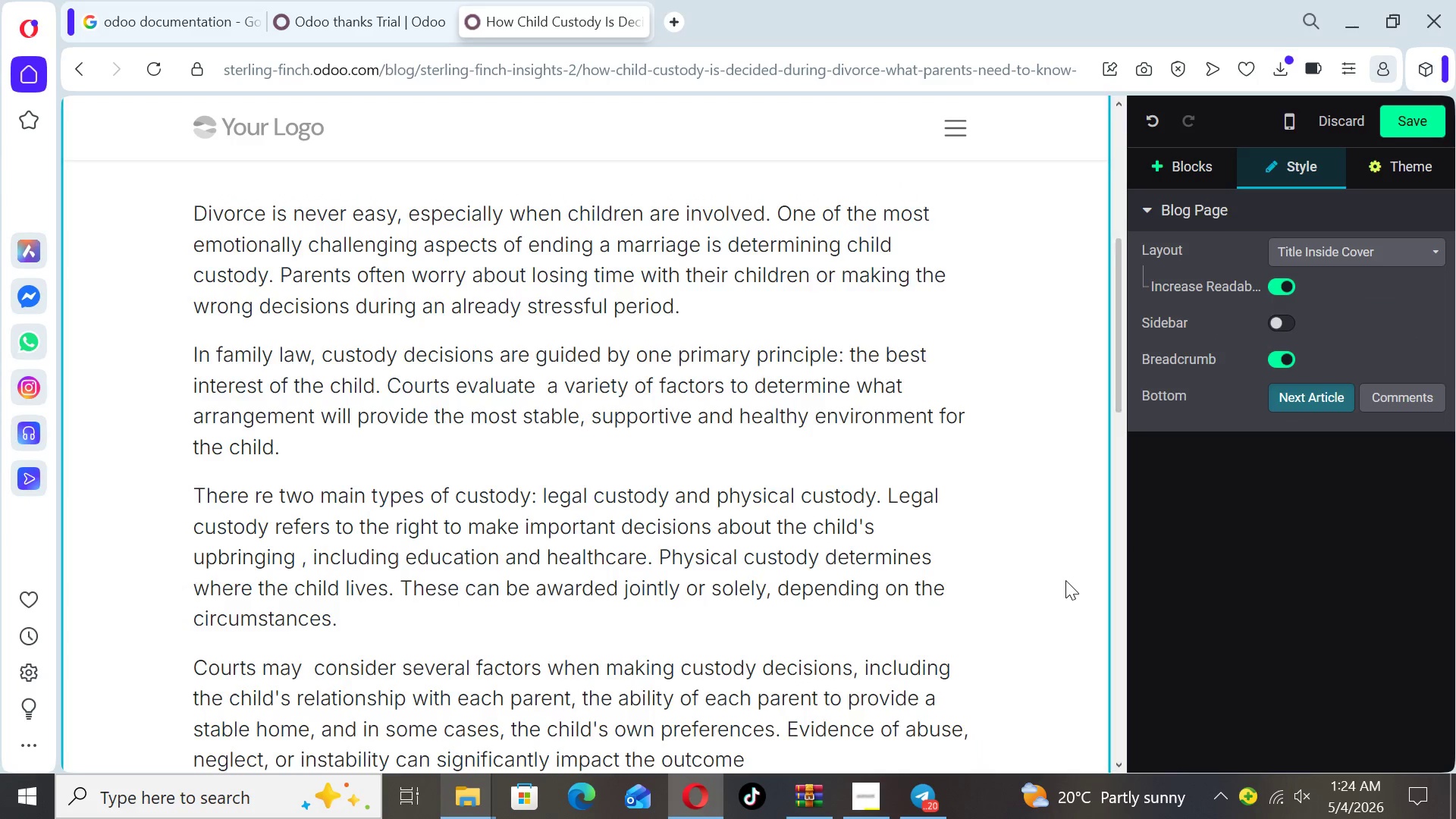 
key(ArrowDown)
 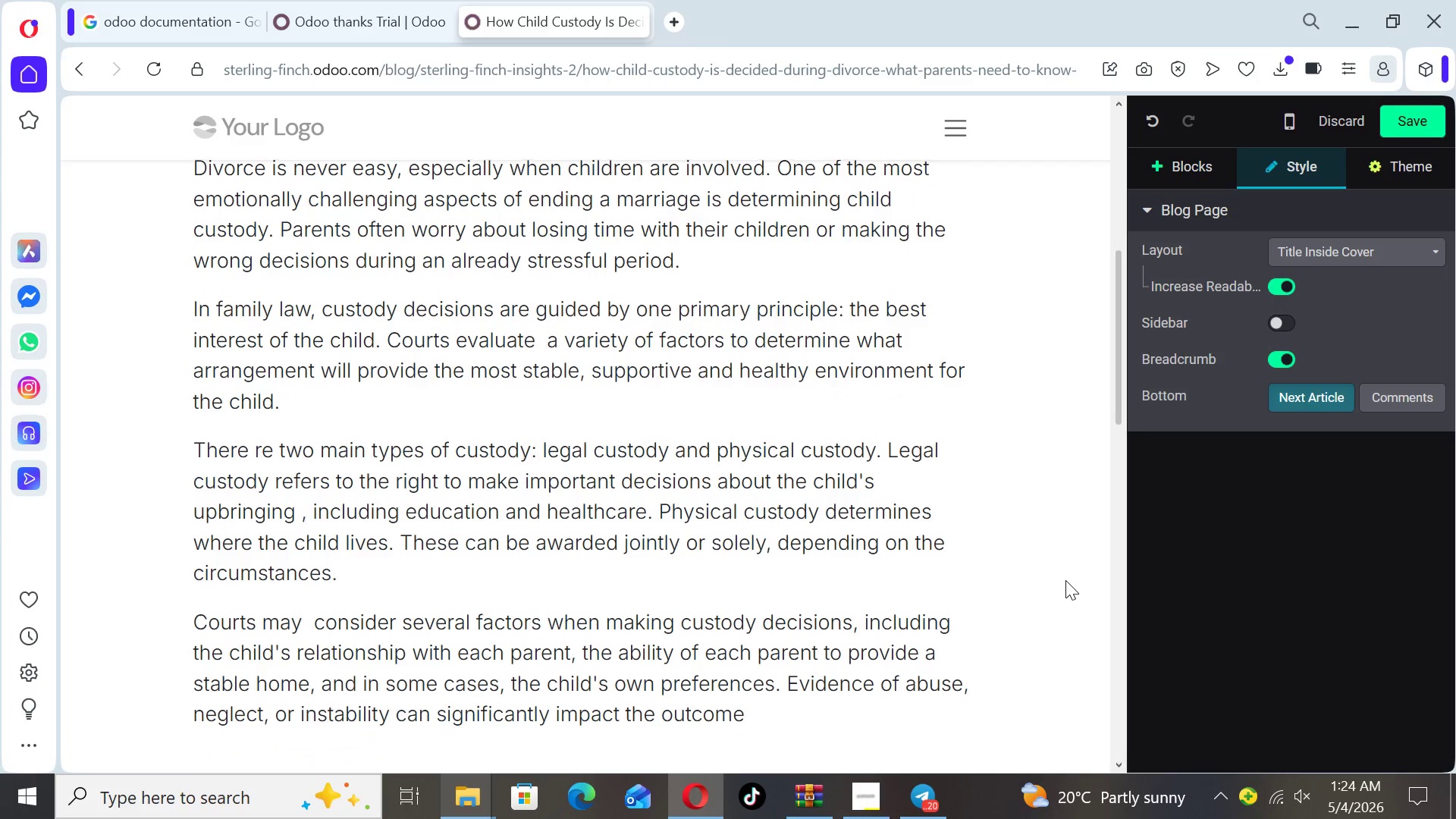 
key(ArrowDown)
 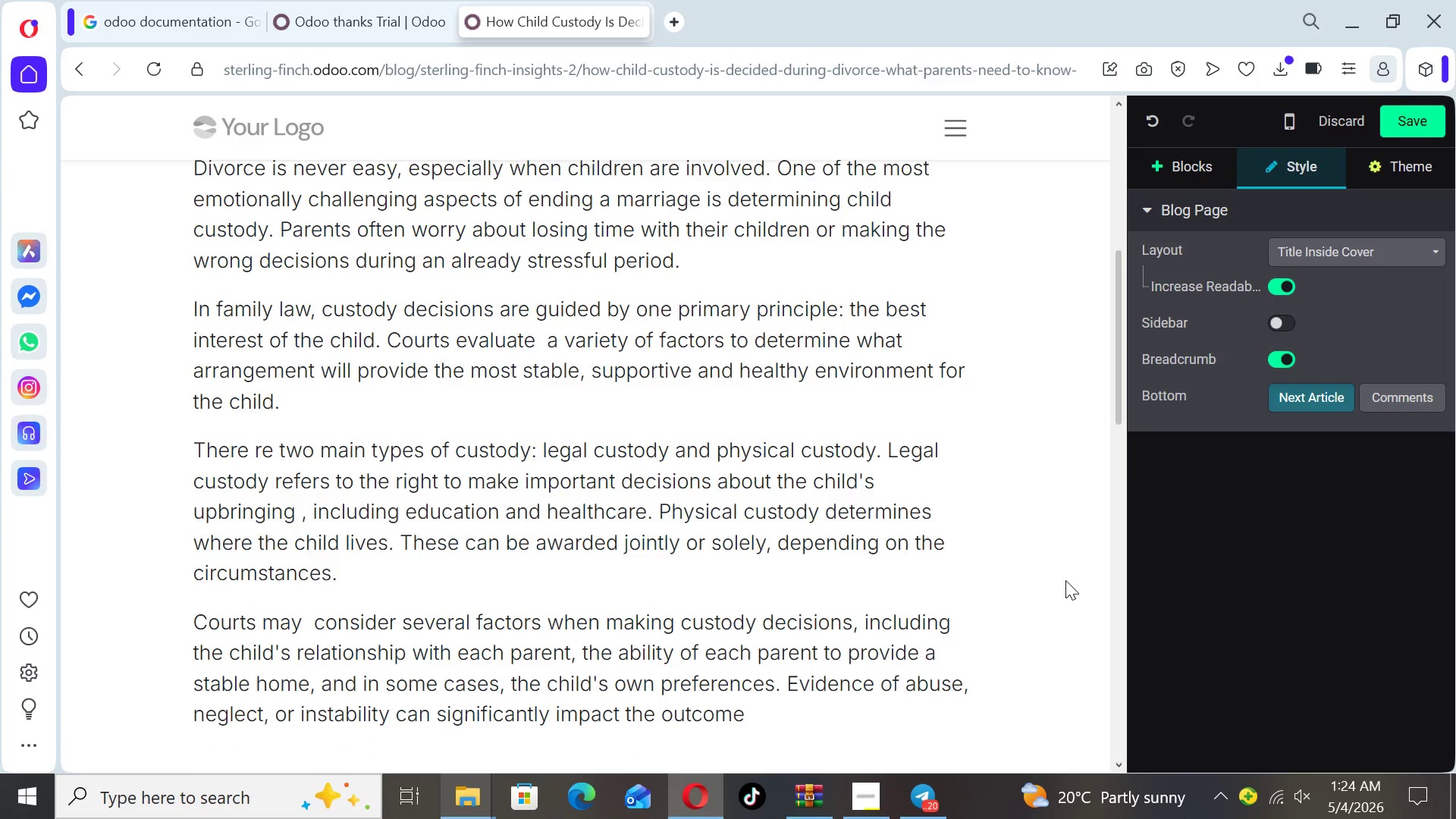 
key(ArrowDown)
 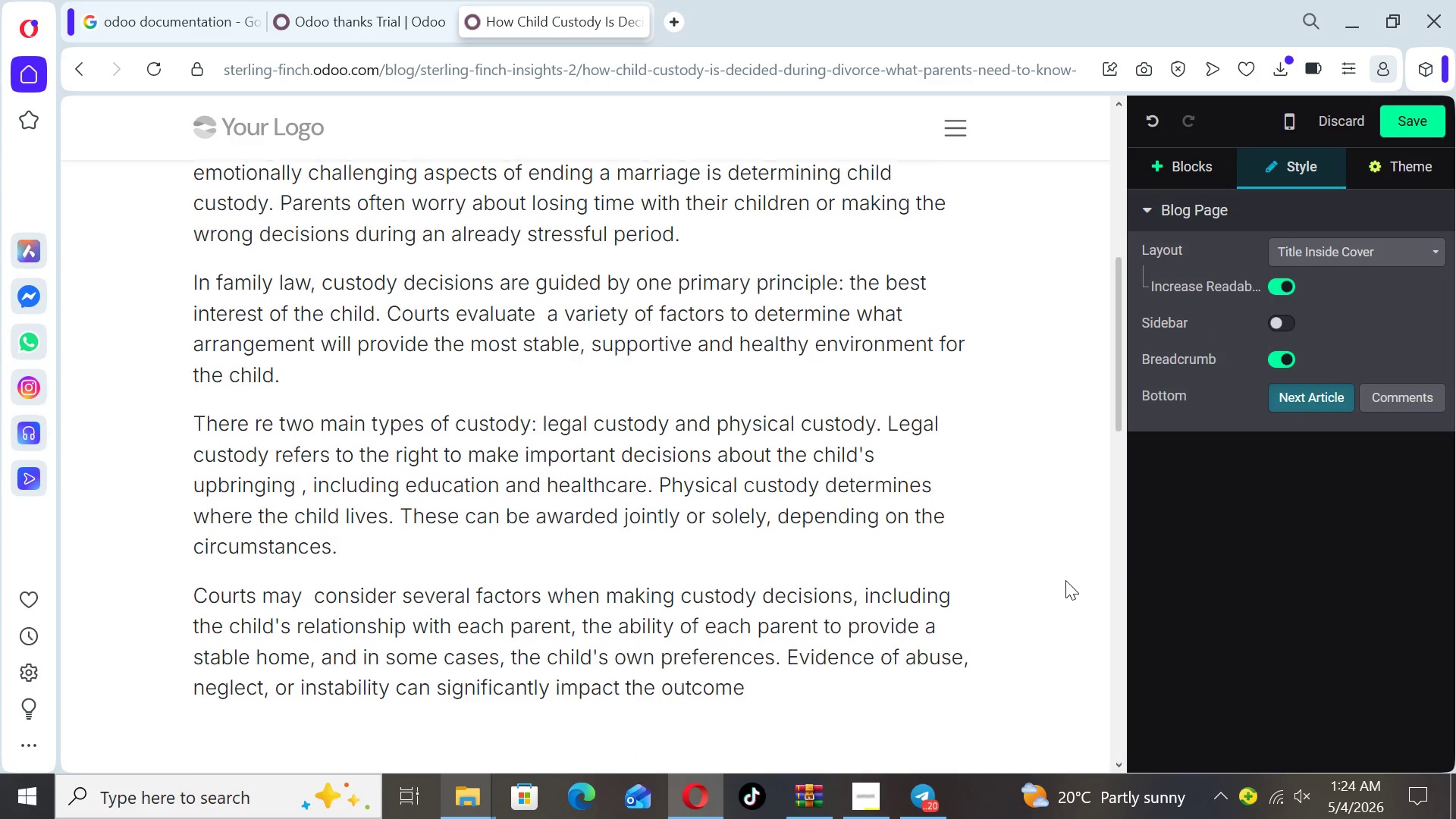 
key(ArrowDown)
 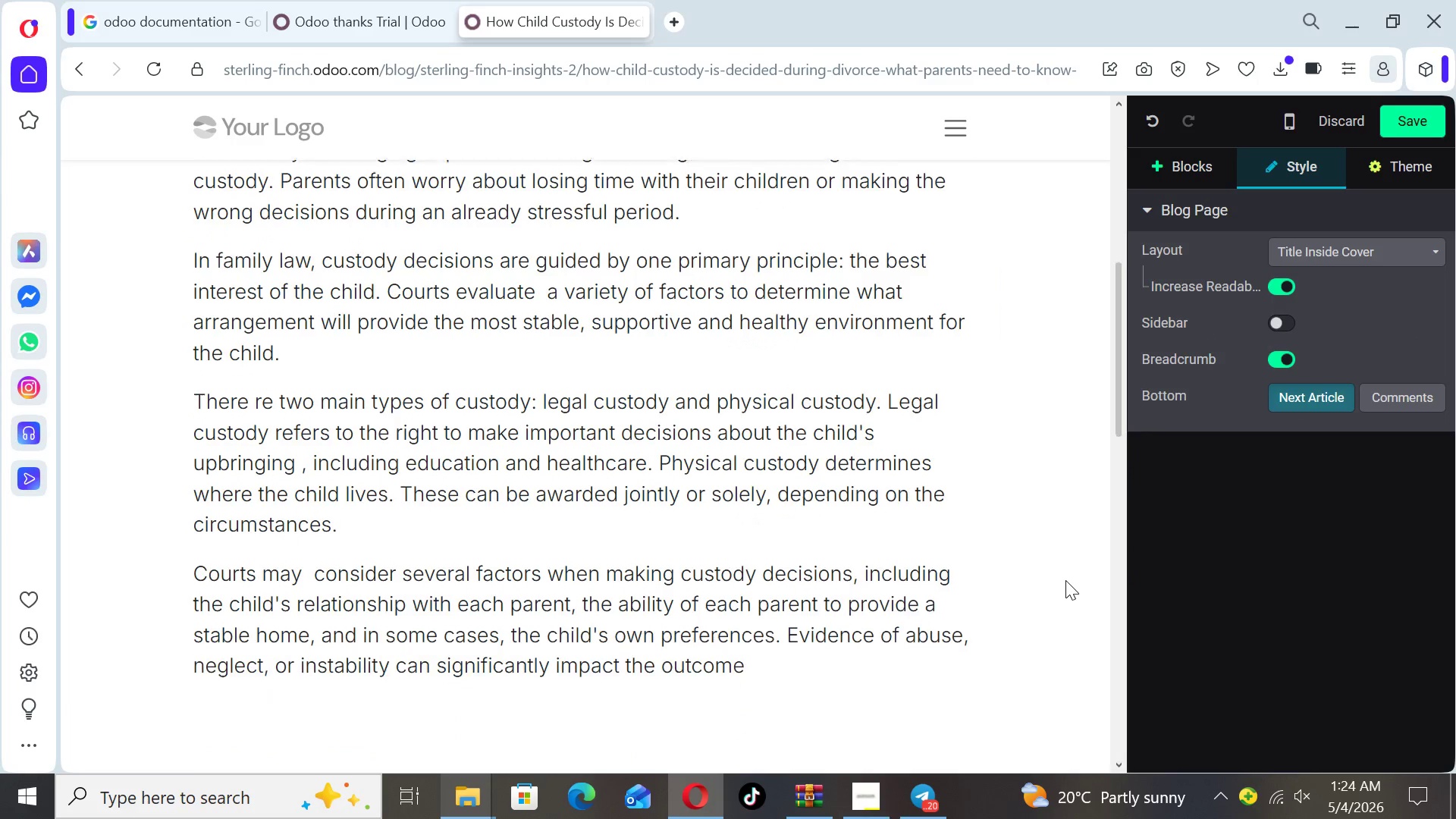 
key(ArrowDown)
 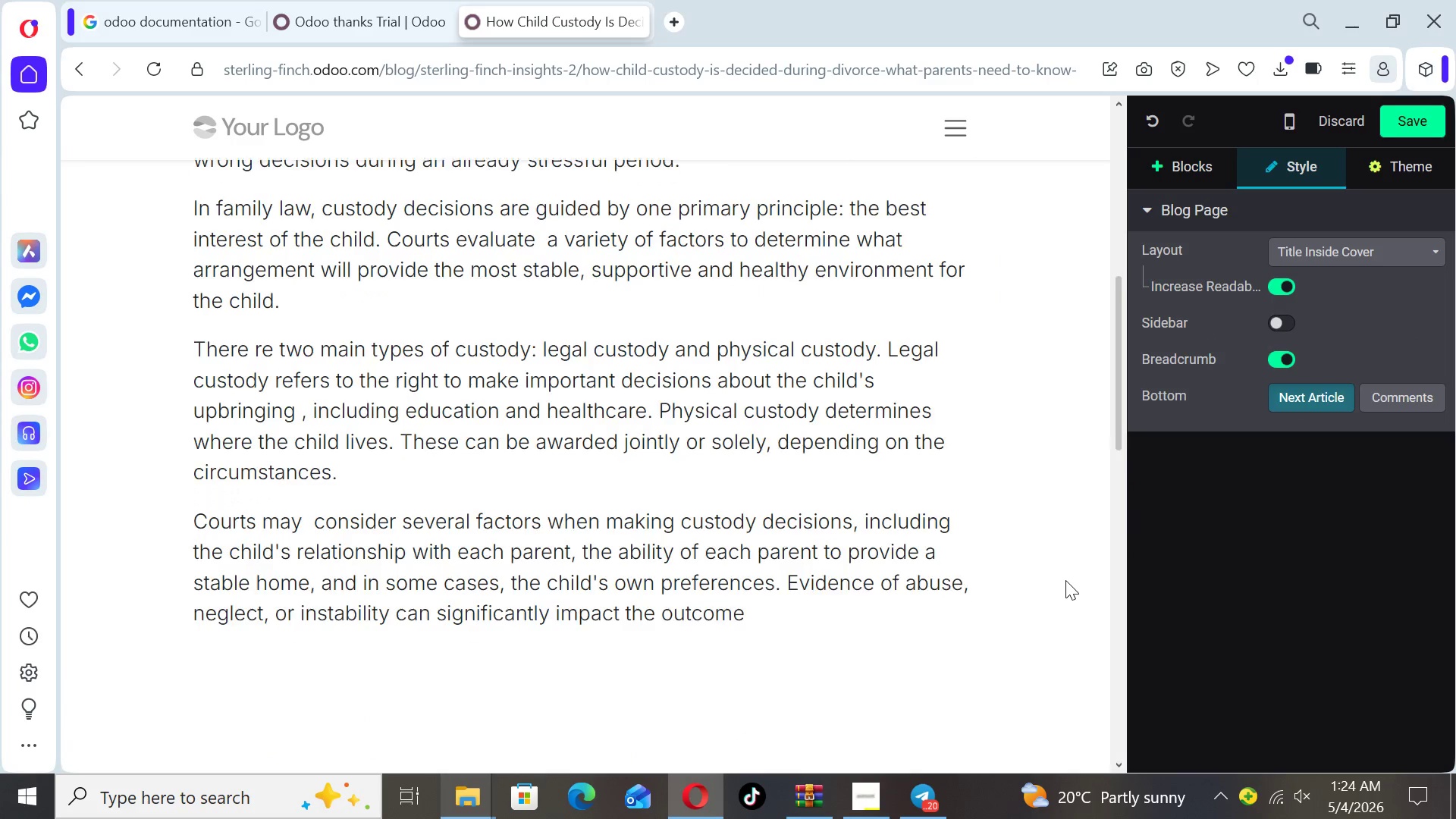 
key(ArrowDown)
 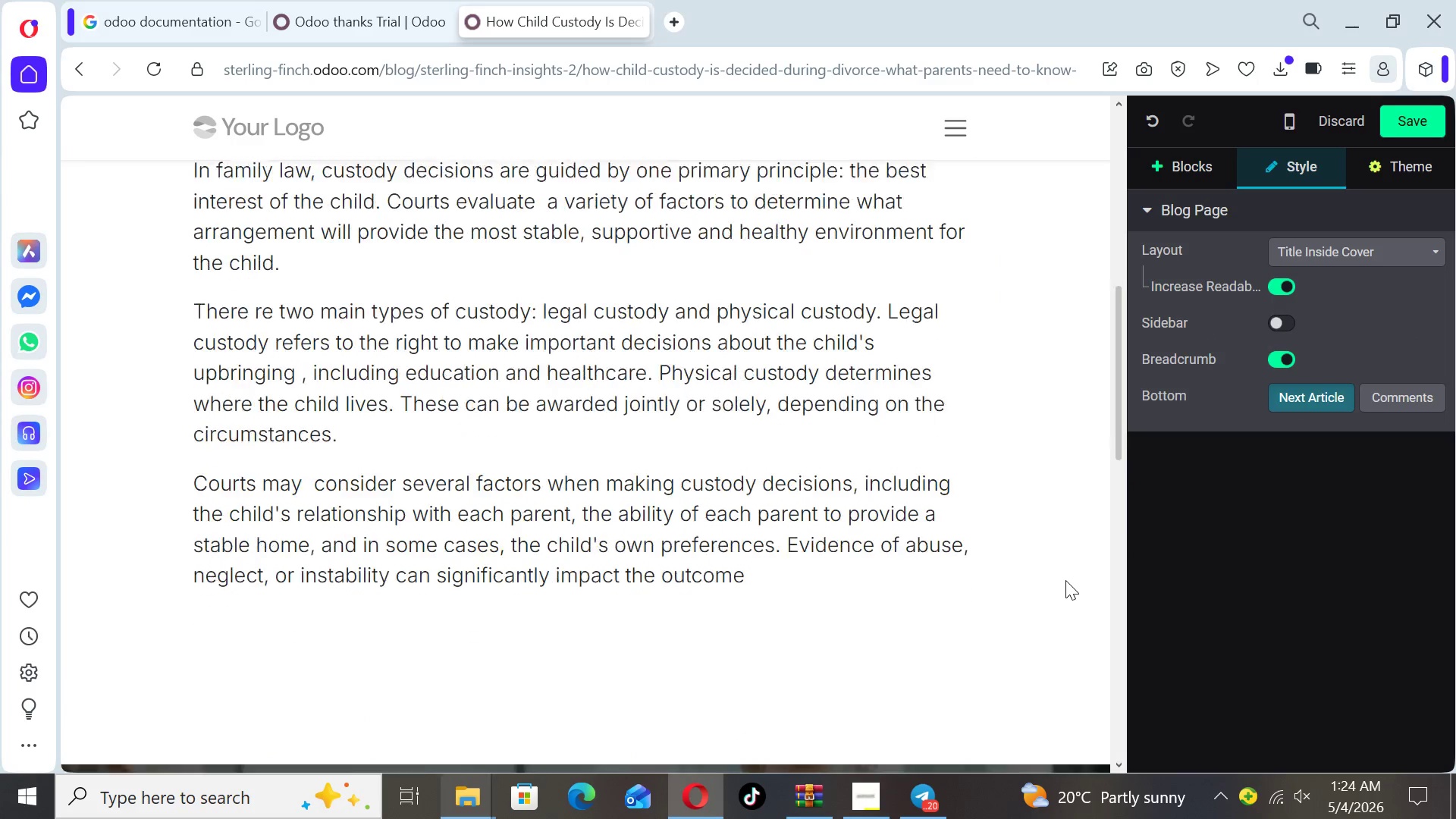 
key(ArrowDown)
 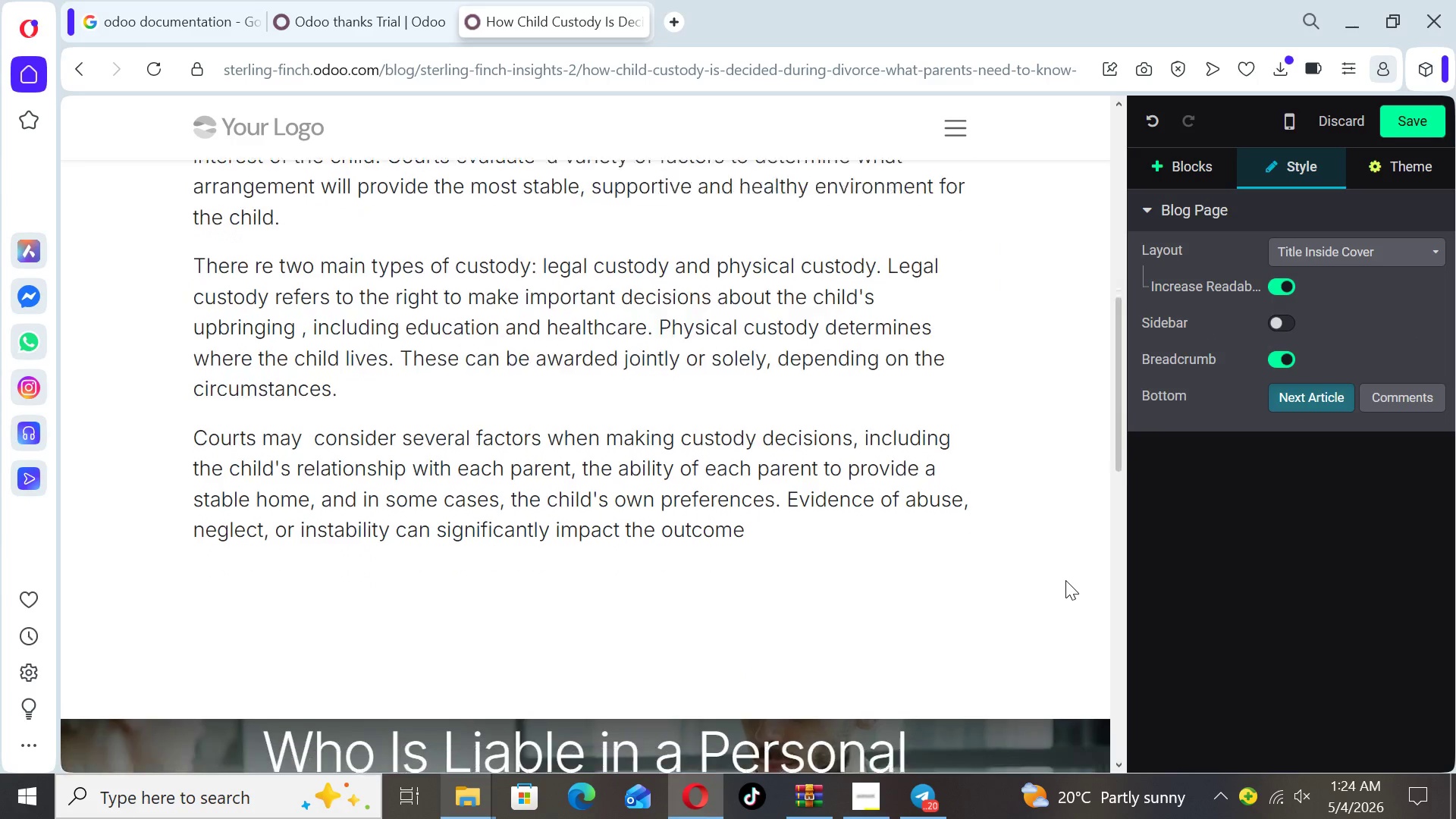 
key(ArrowDown)
 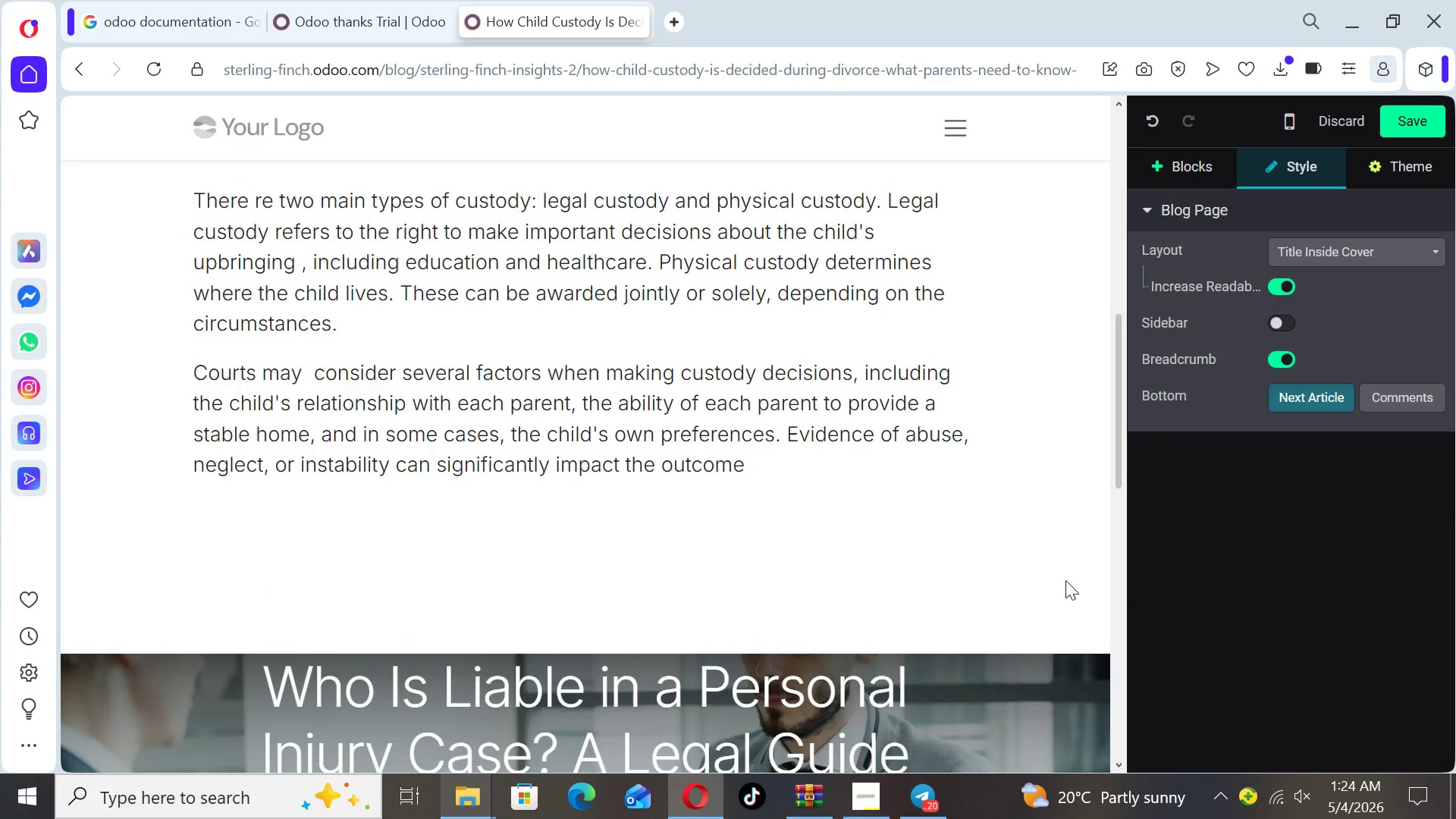 
key(ArrowDown)
 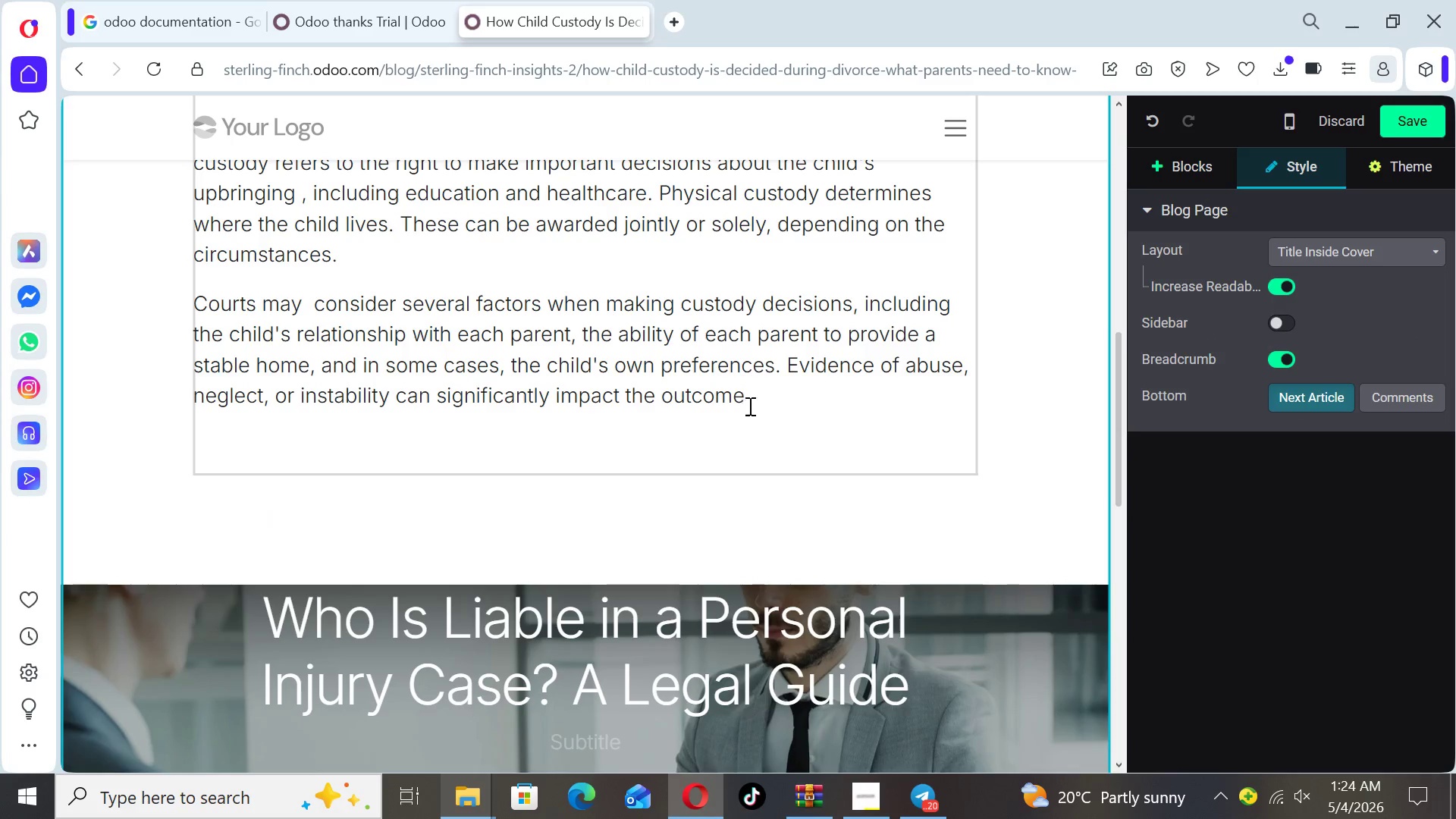 
left_click([764, 406])
 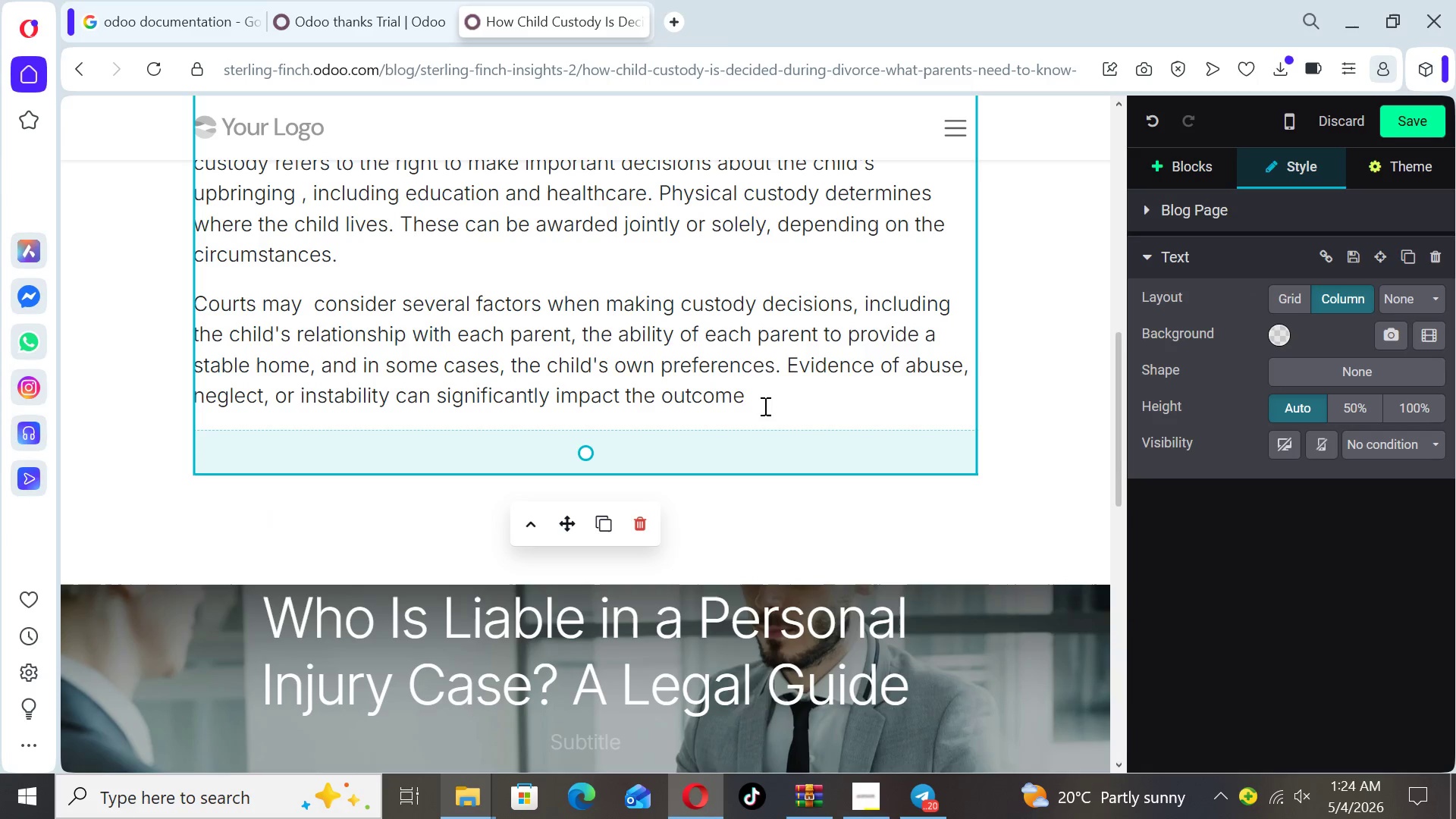 
key(Period)
 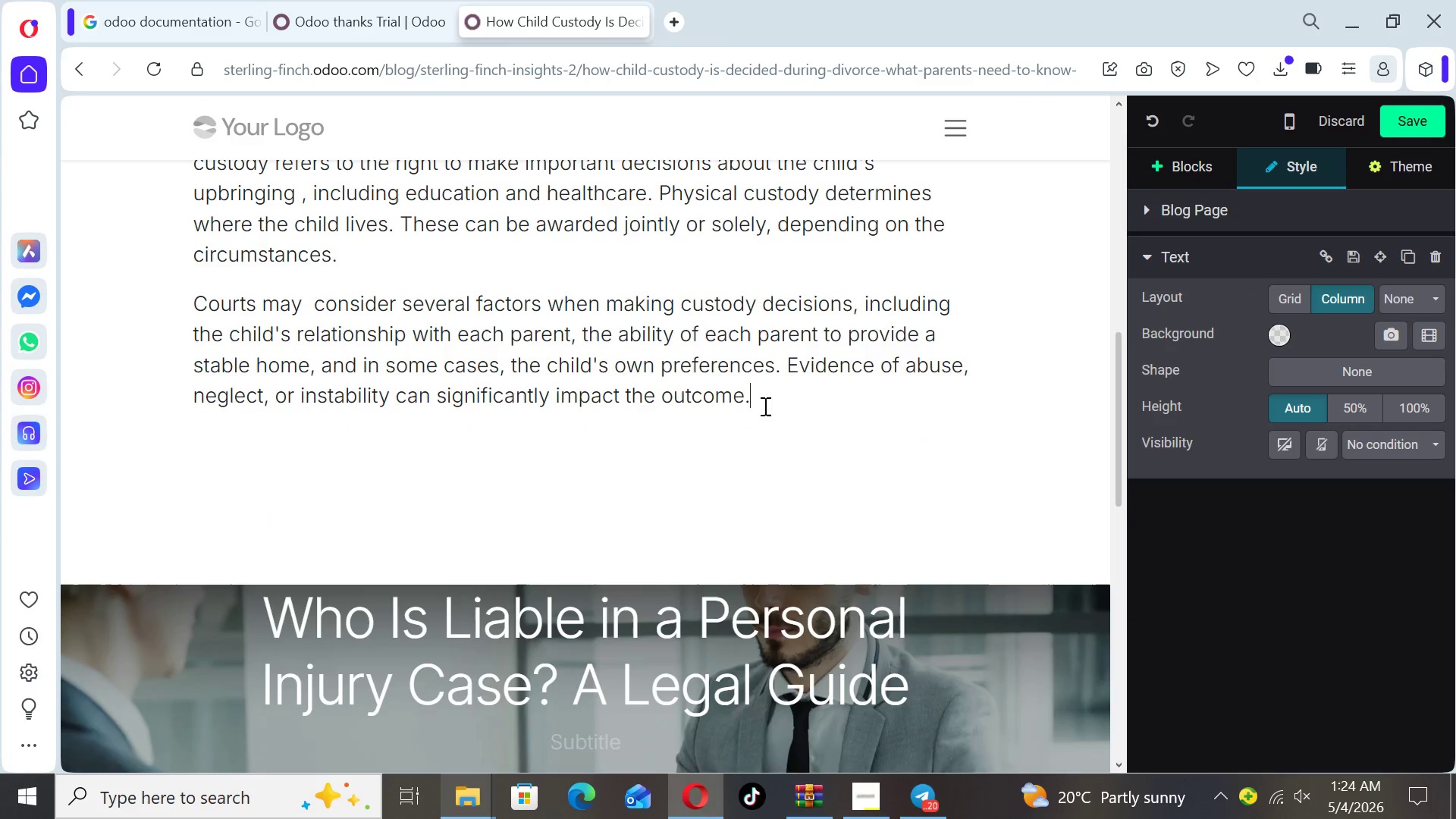 
key(Enter)
 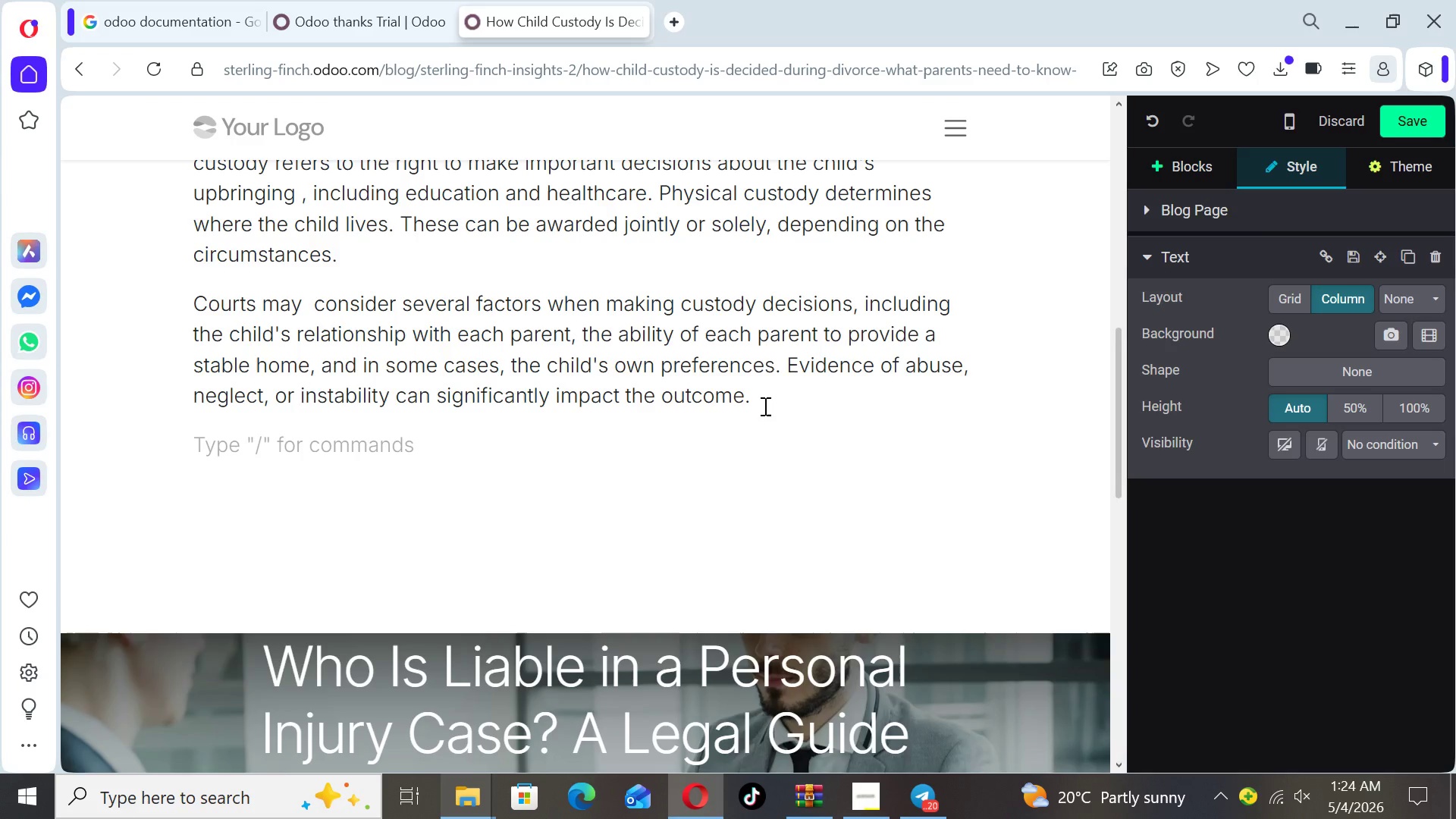 
type(For many )
 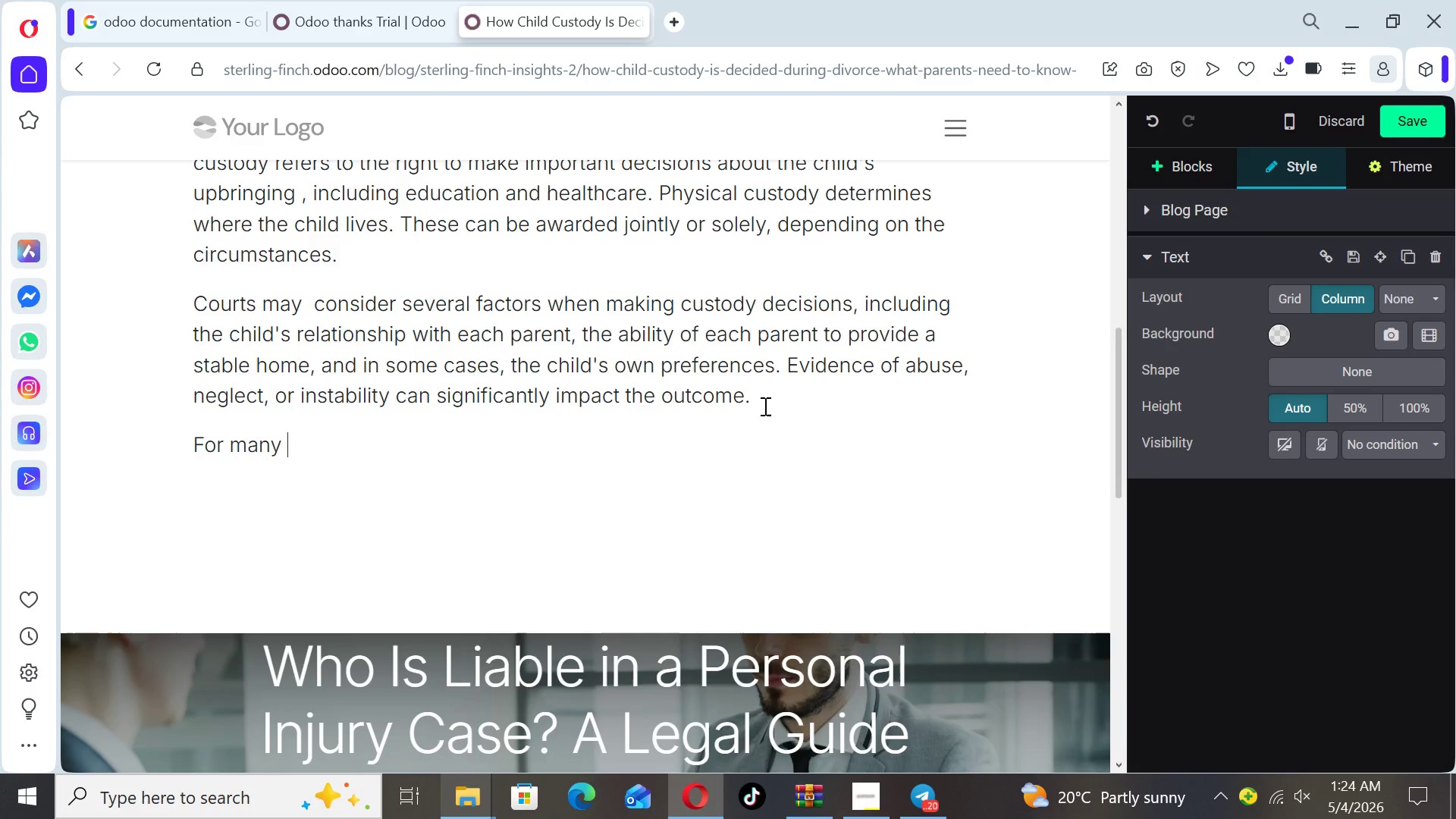 
type(parents, the uncertainity )
 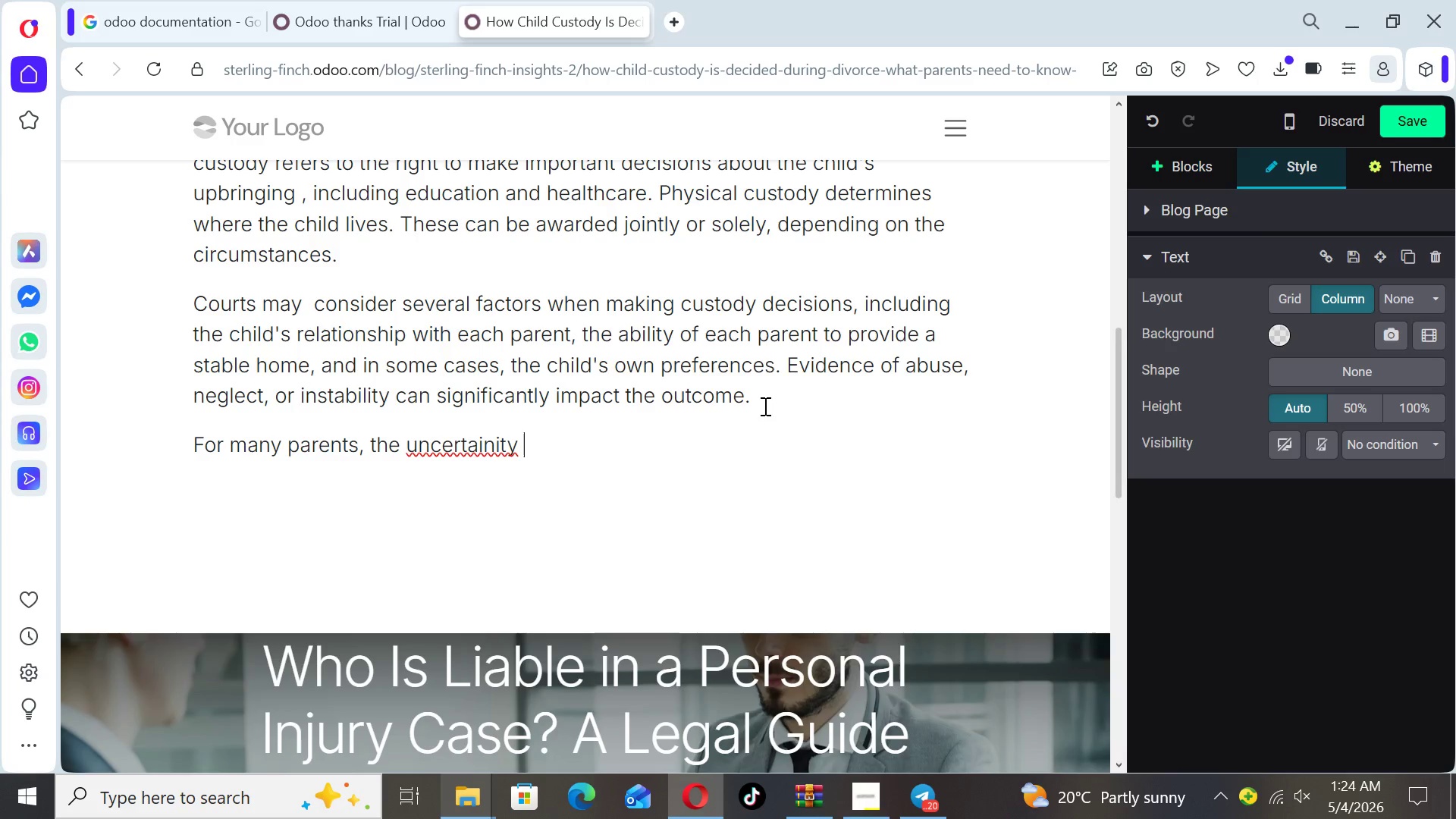 
key(ArrowLeft)
 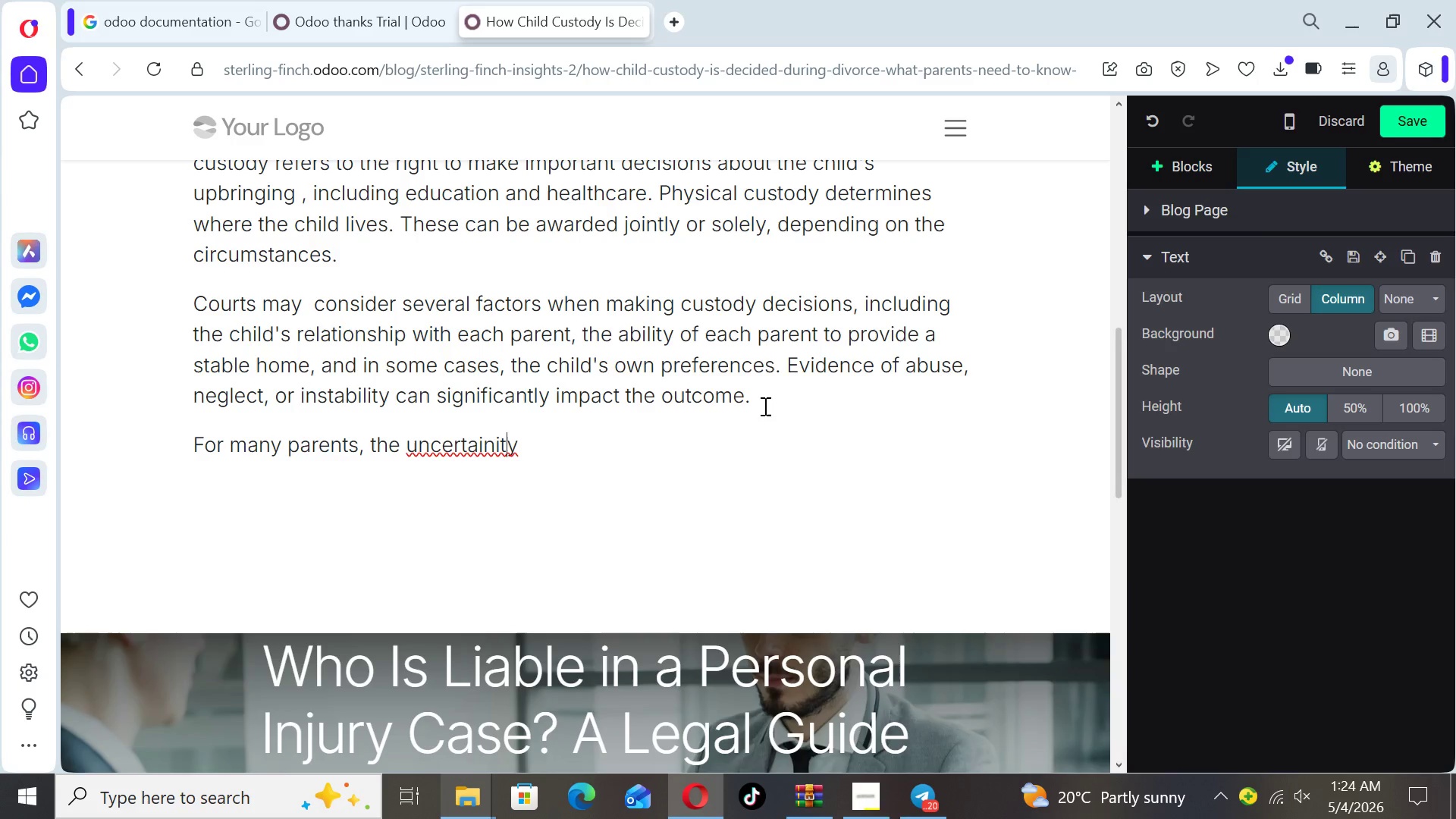 
key(ArrowLeft)
 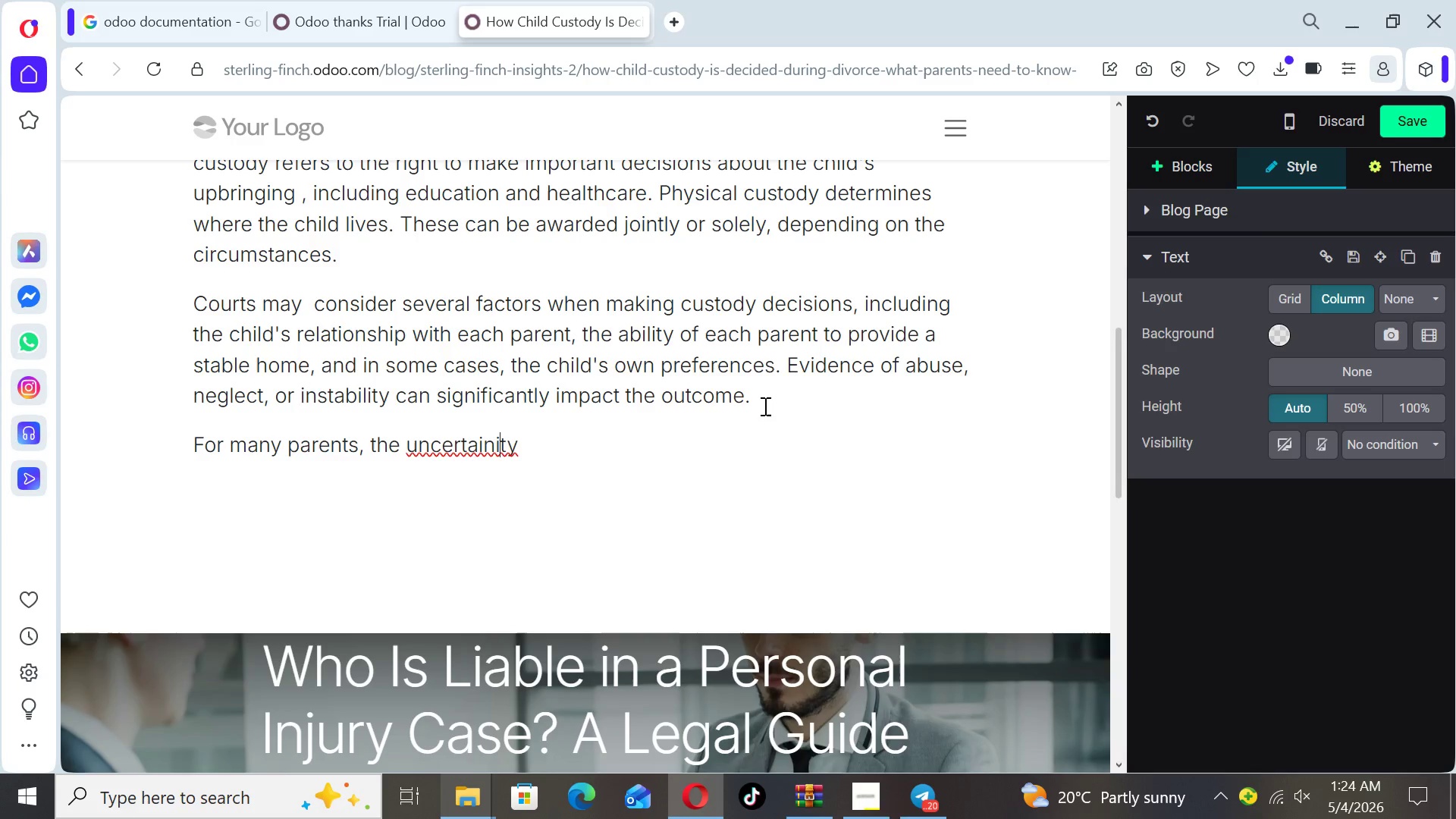 
key(ArrowLeft)
 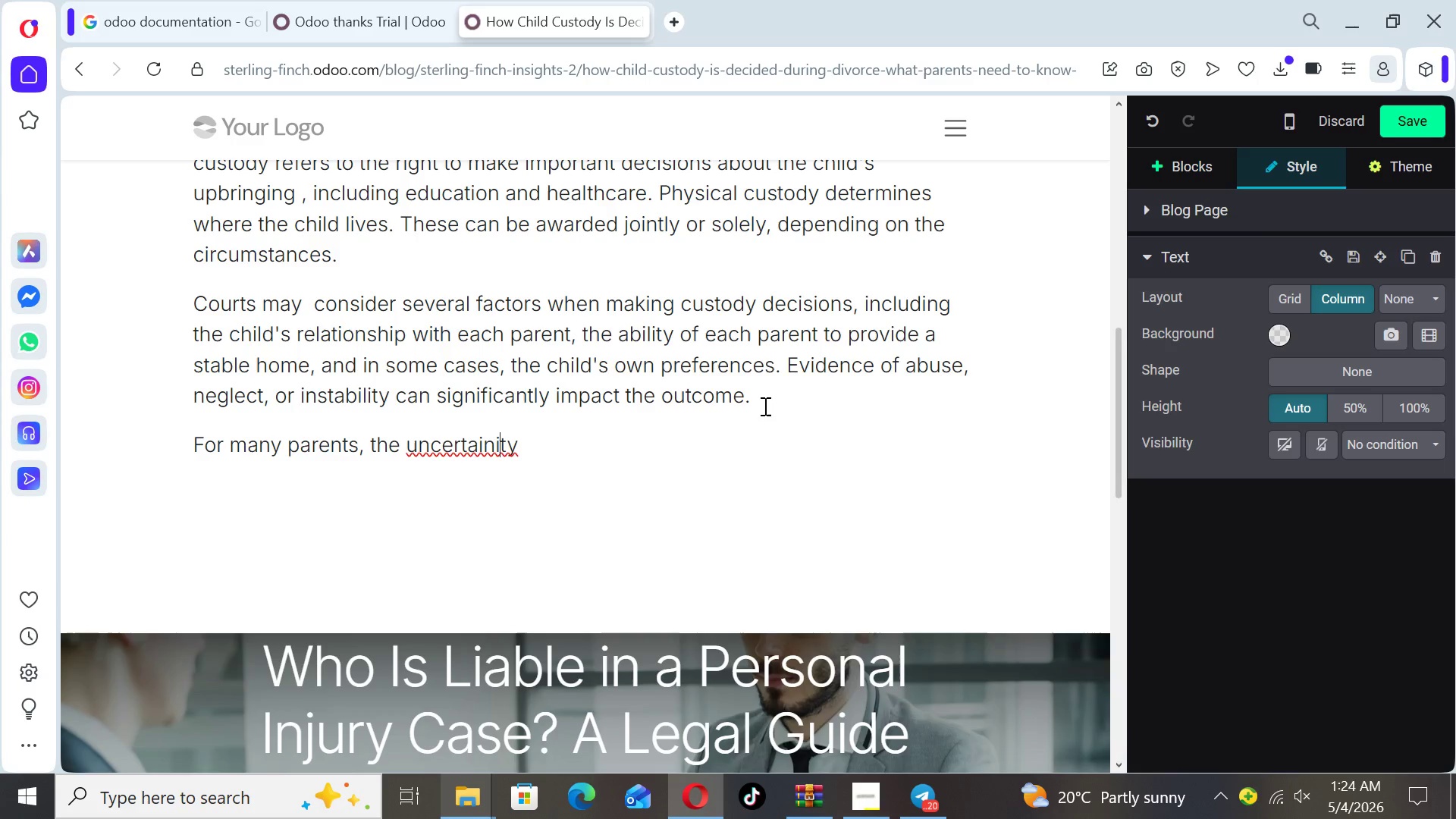 
key(Backspace)
 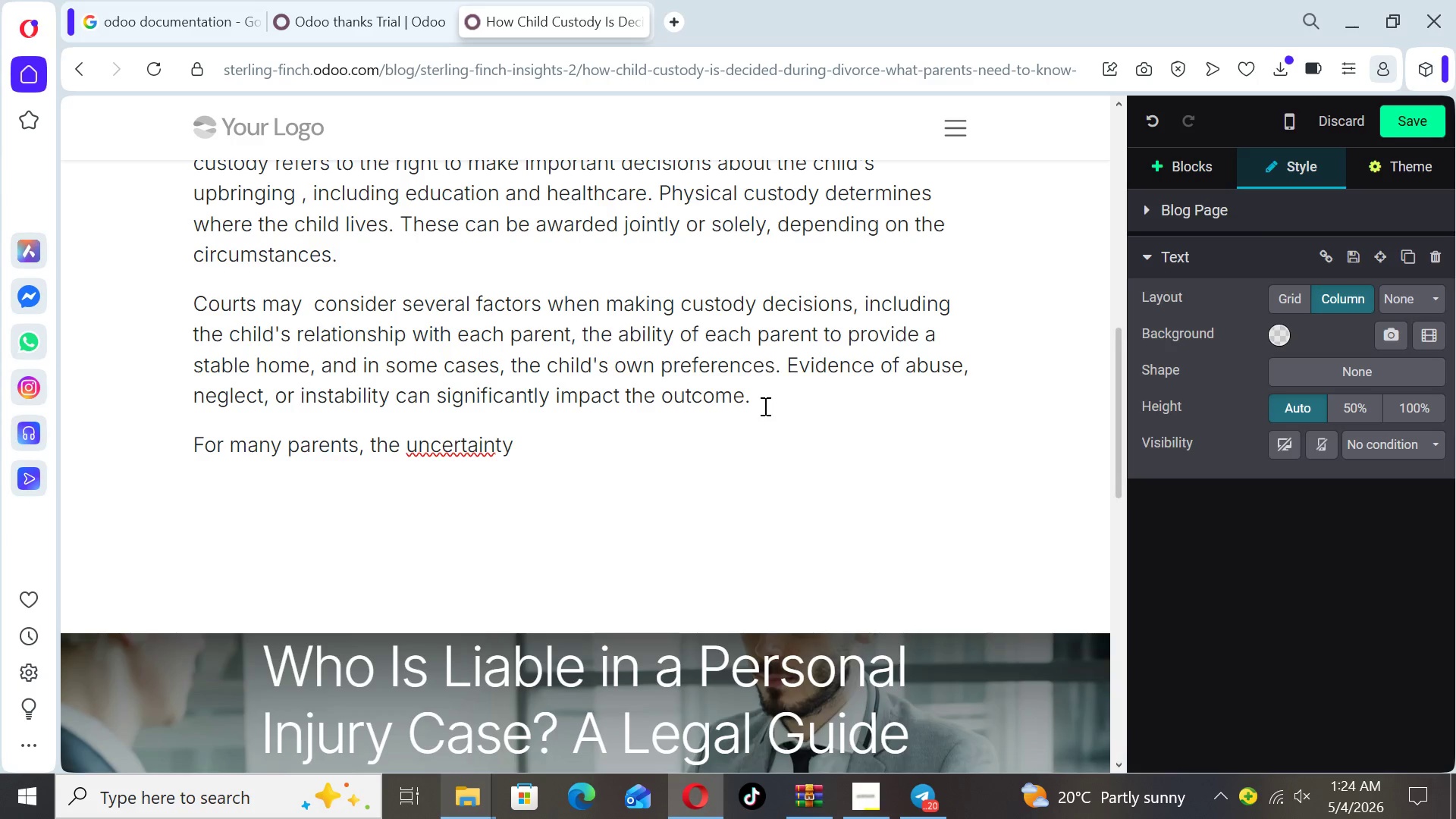 
key(ArrowRight)
 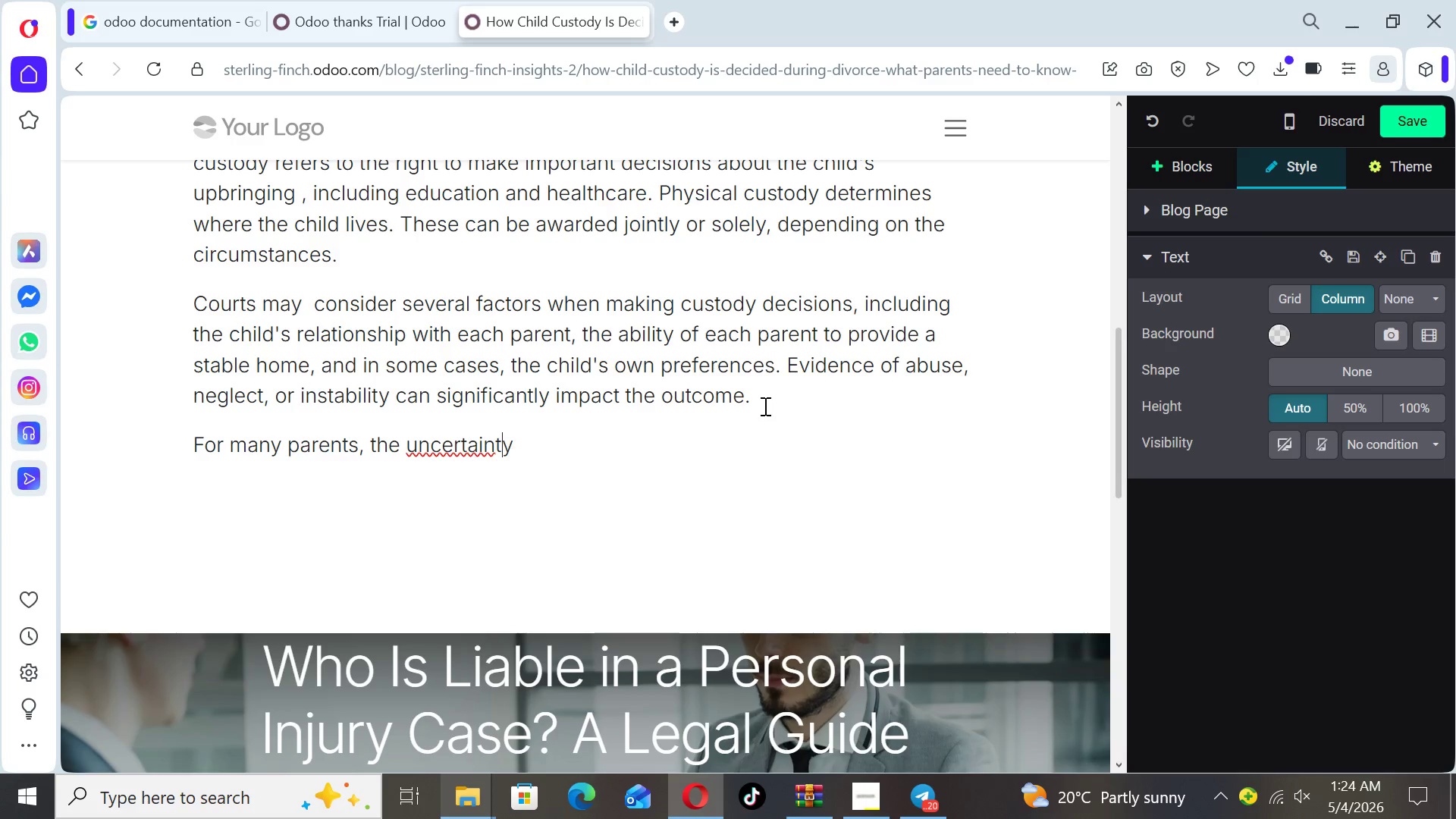 
key(ArrowRight)
 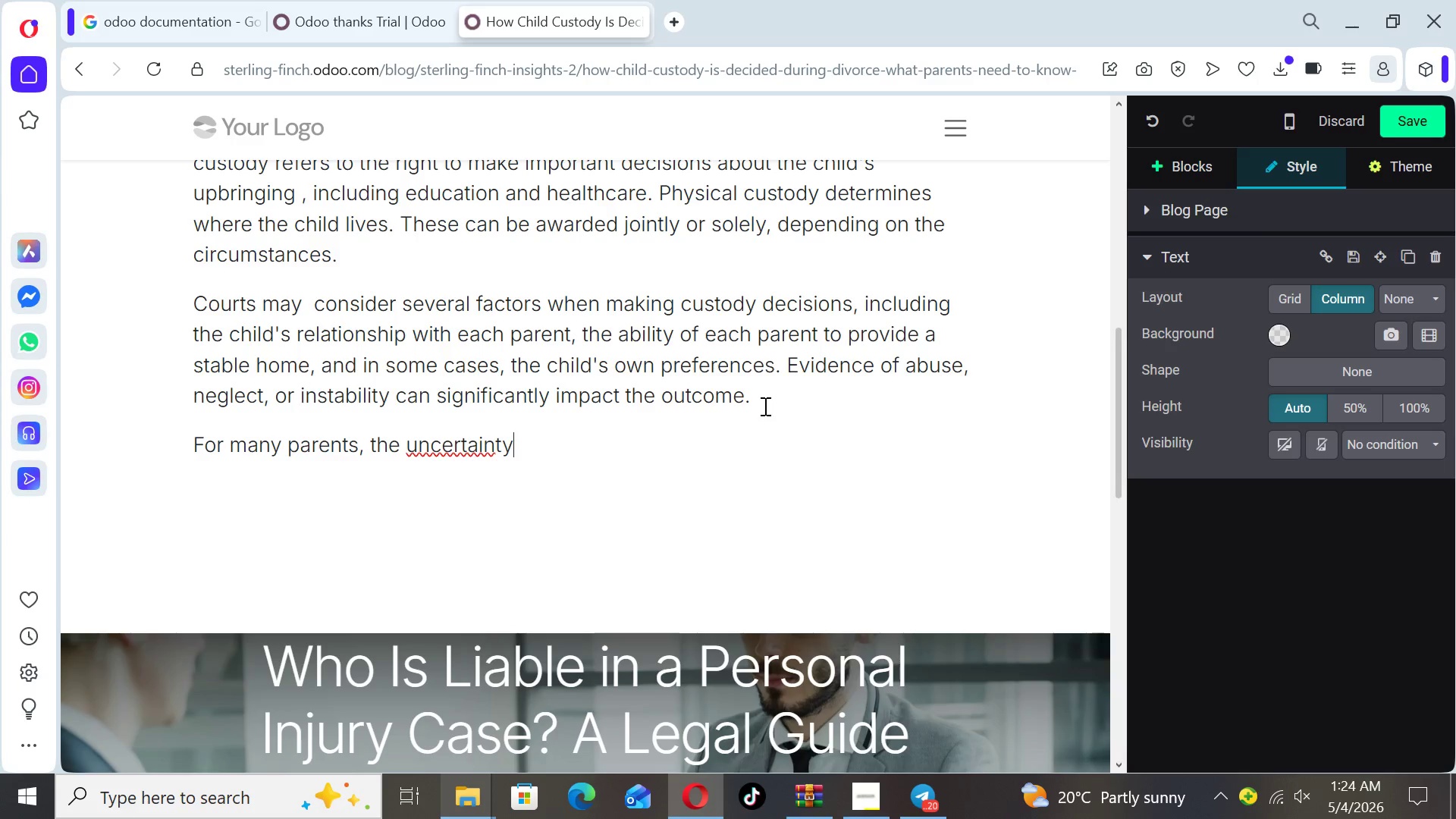 
key(ArrowRight)
 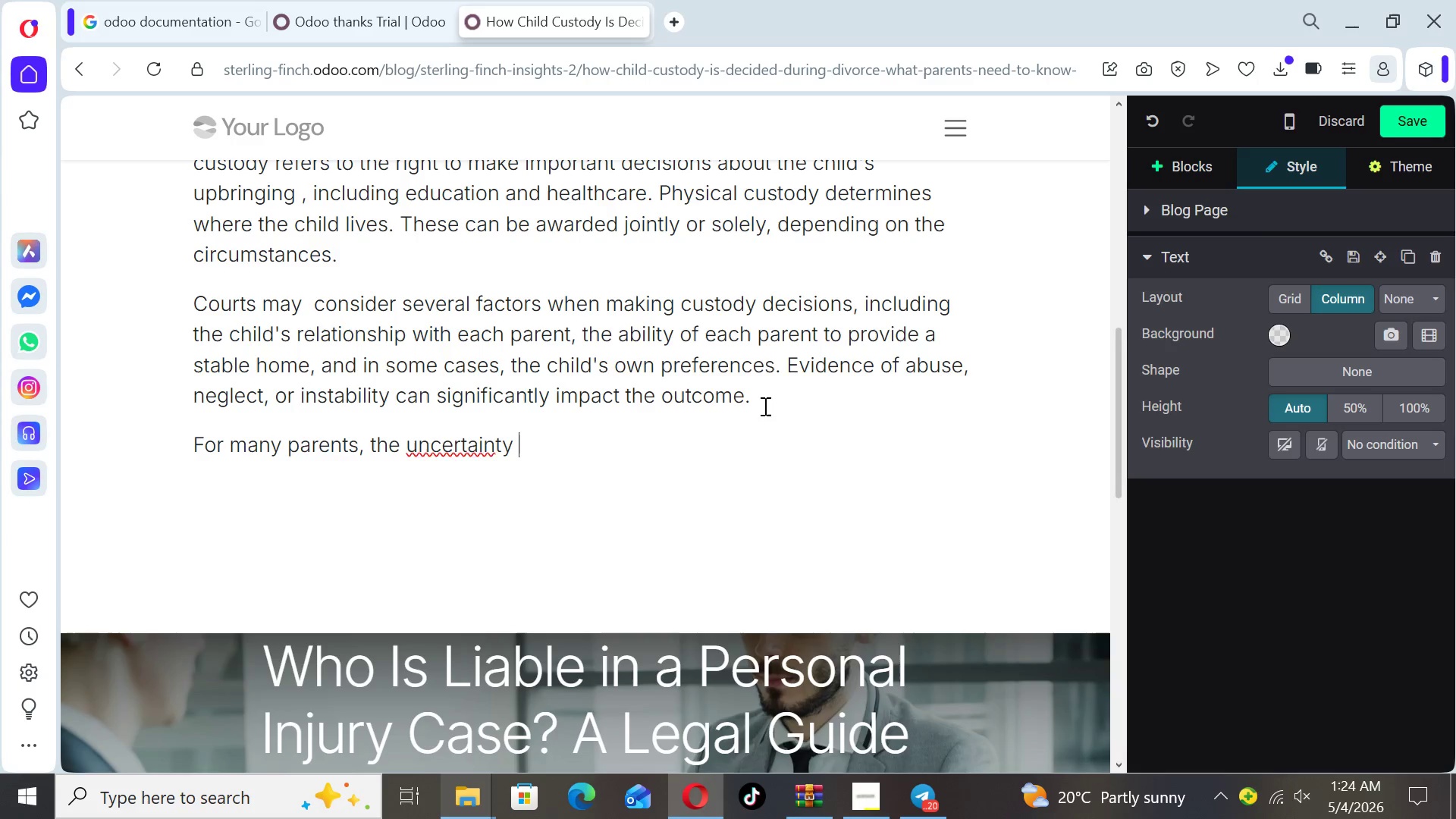 
key(Space)
 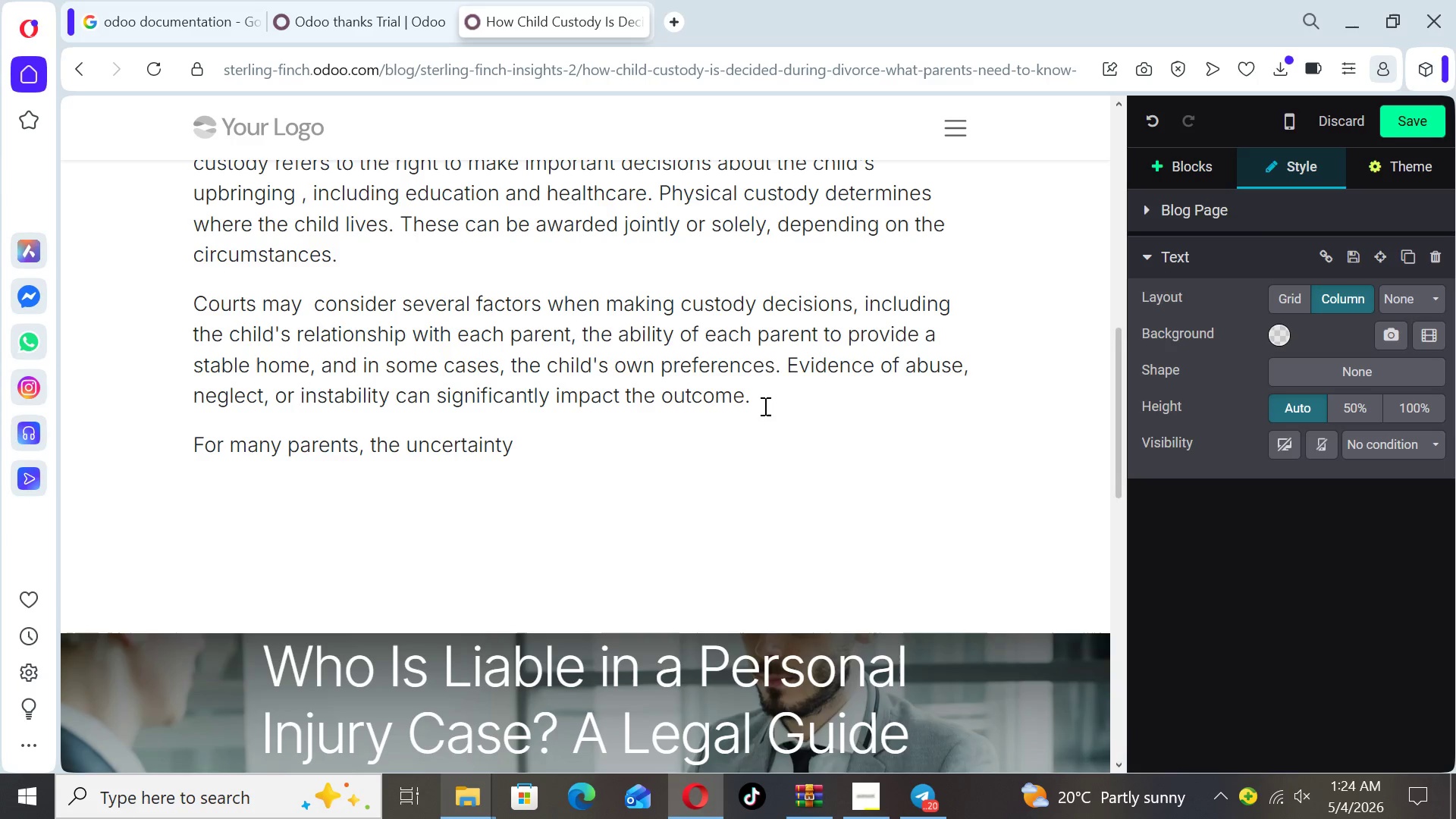 
key(Backspace)
 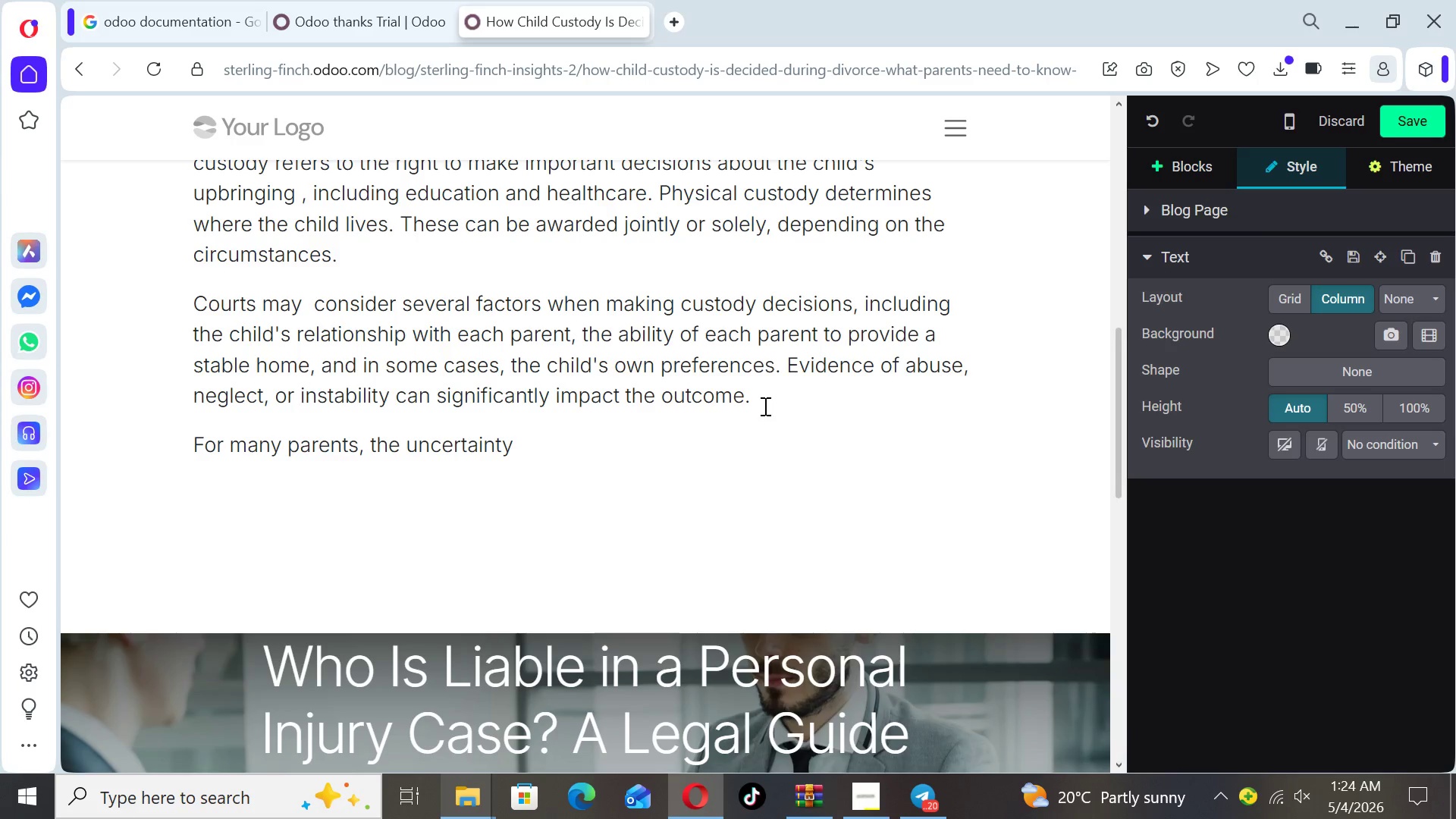 
type(surrounding custody can be)
 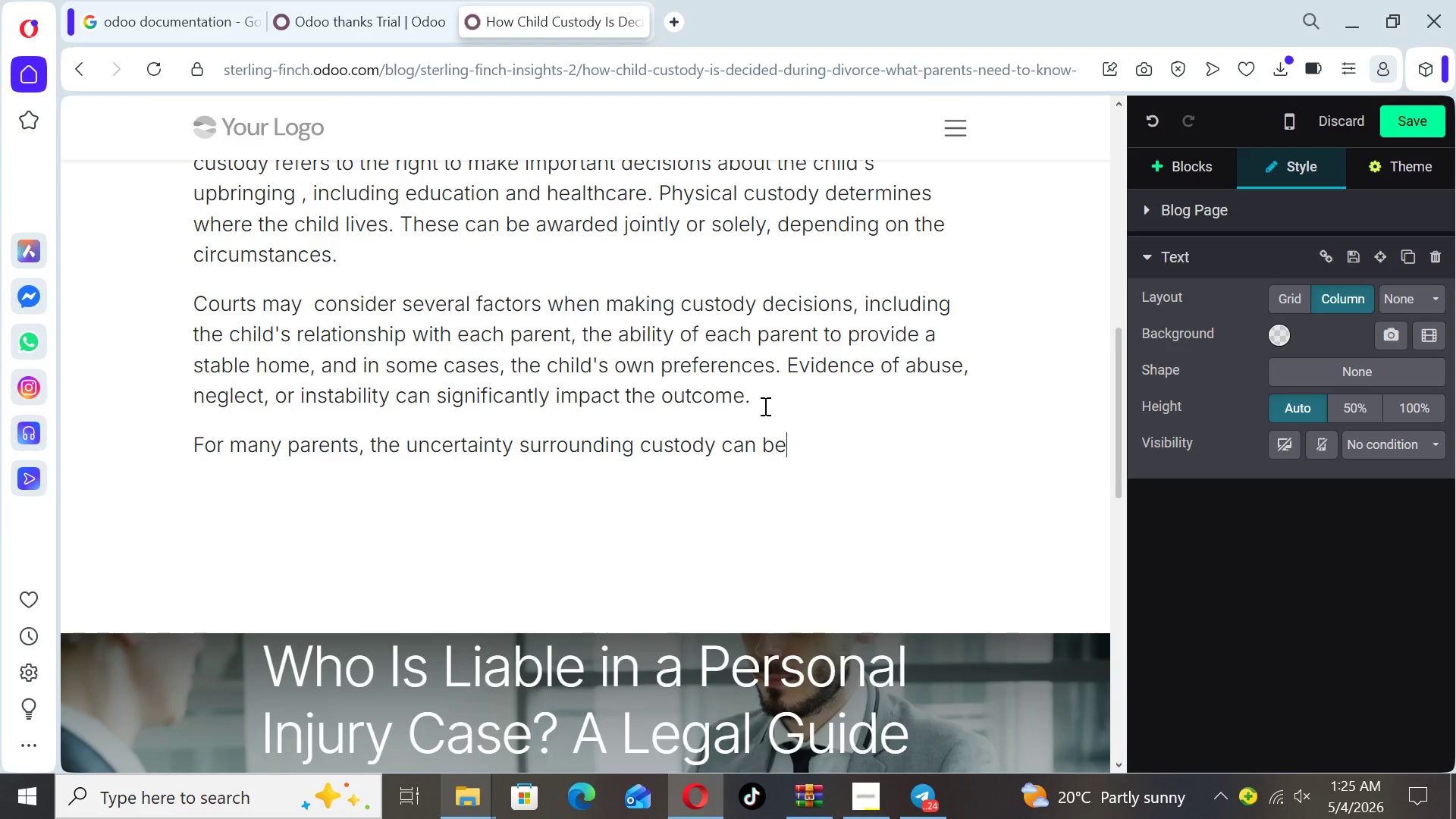 
wait(5.8)
 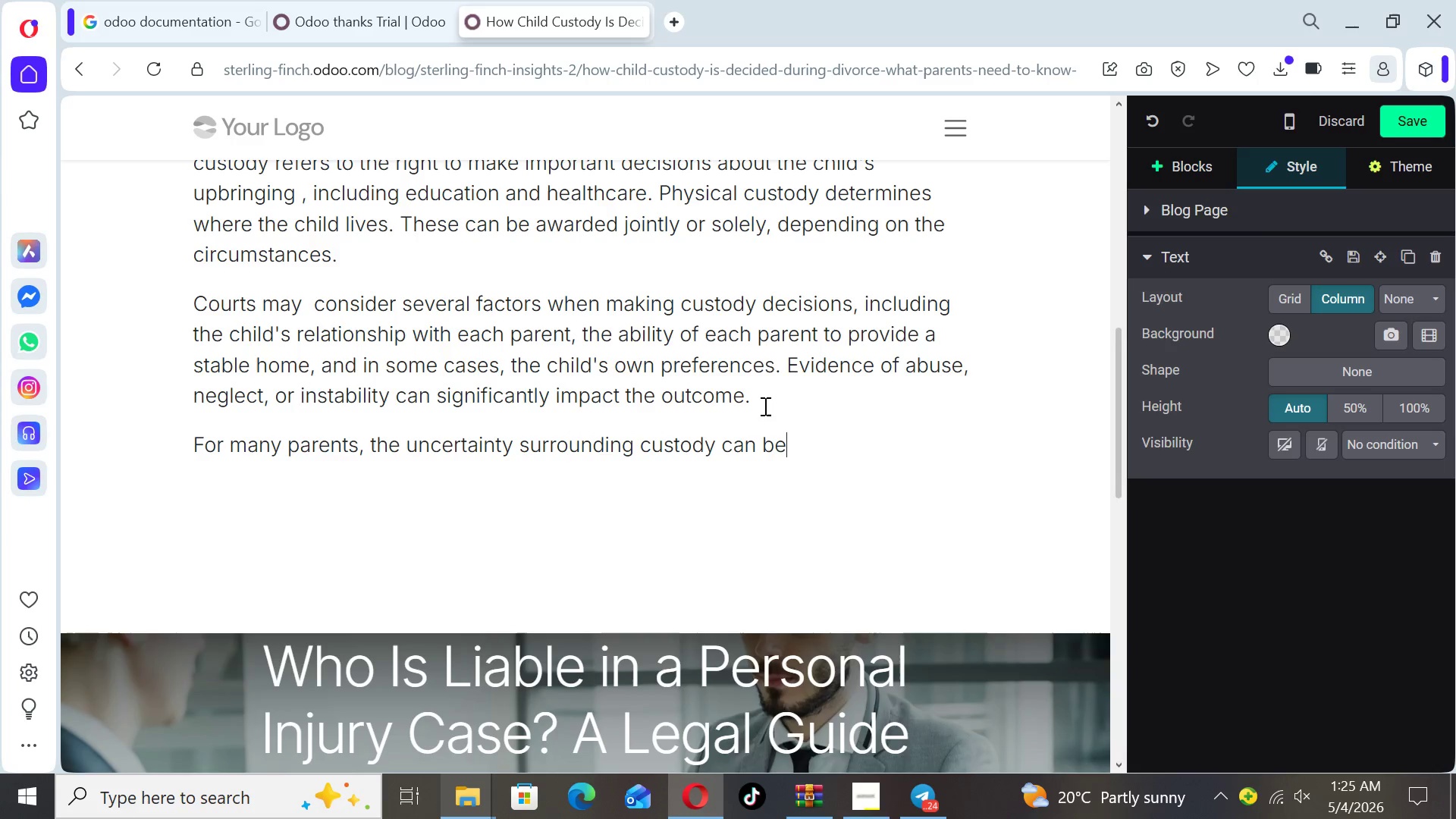 
type( overwhelming. Questions about )
 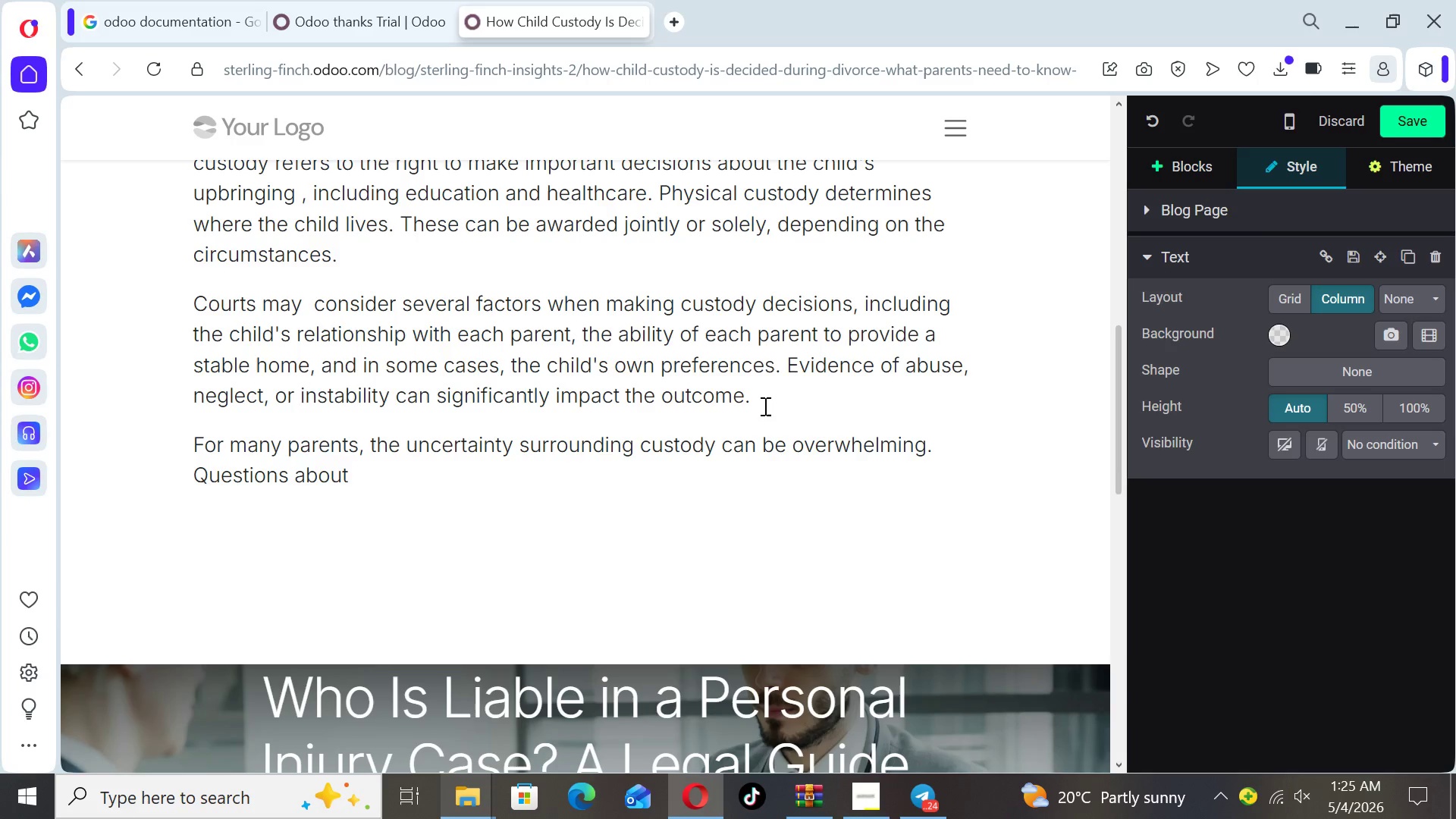 
type(visistation schedules)
 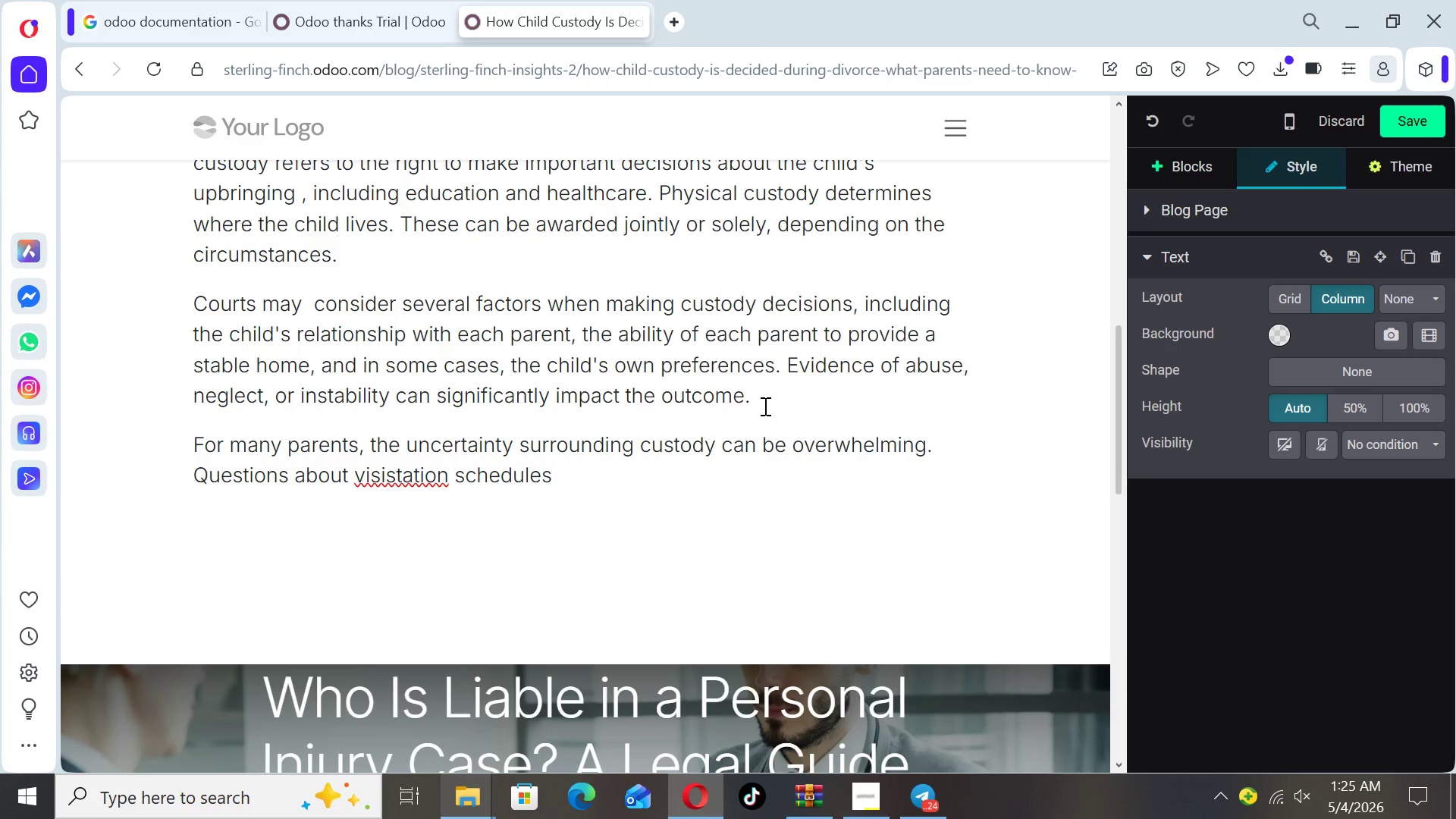 
wait(9.88)
 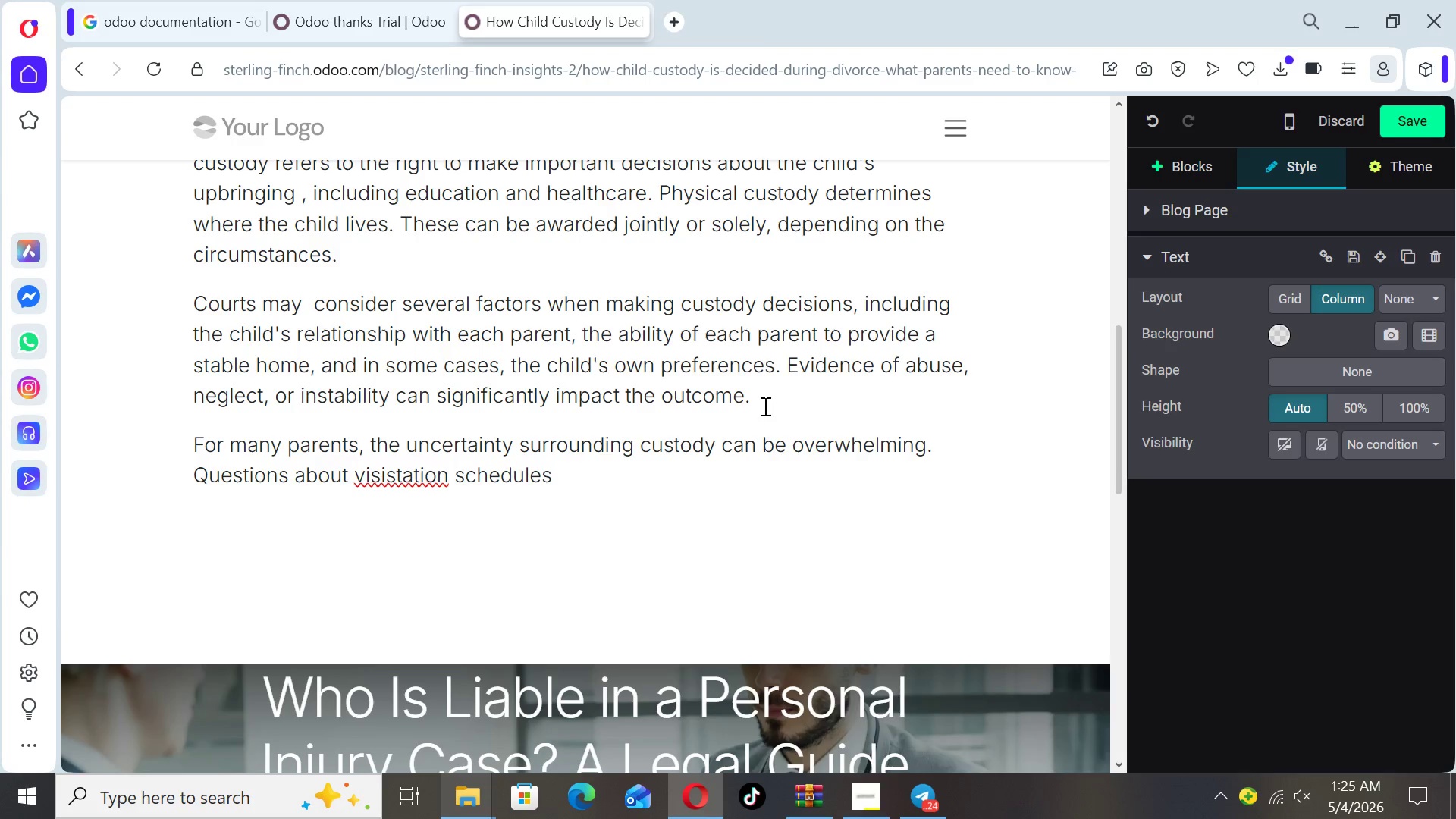 
left_click([397, 474])
 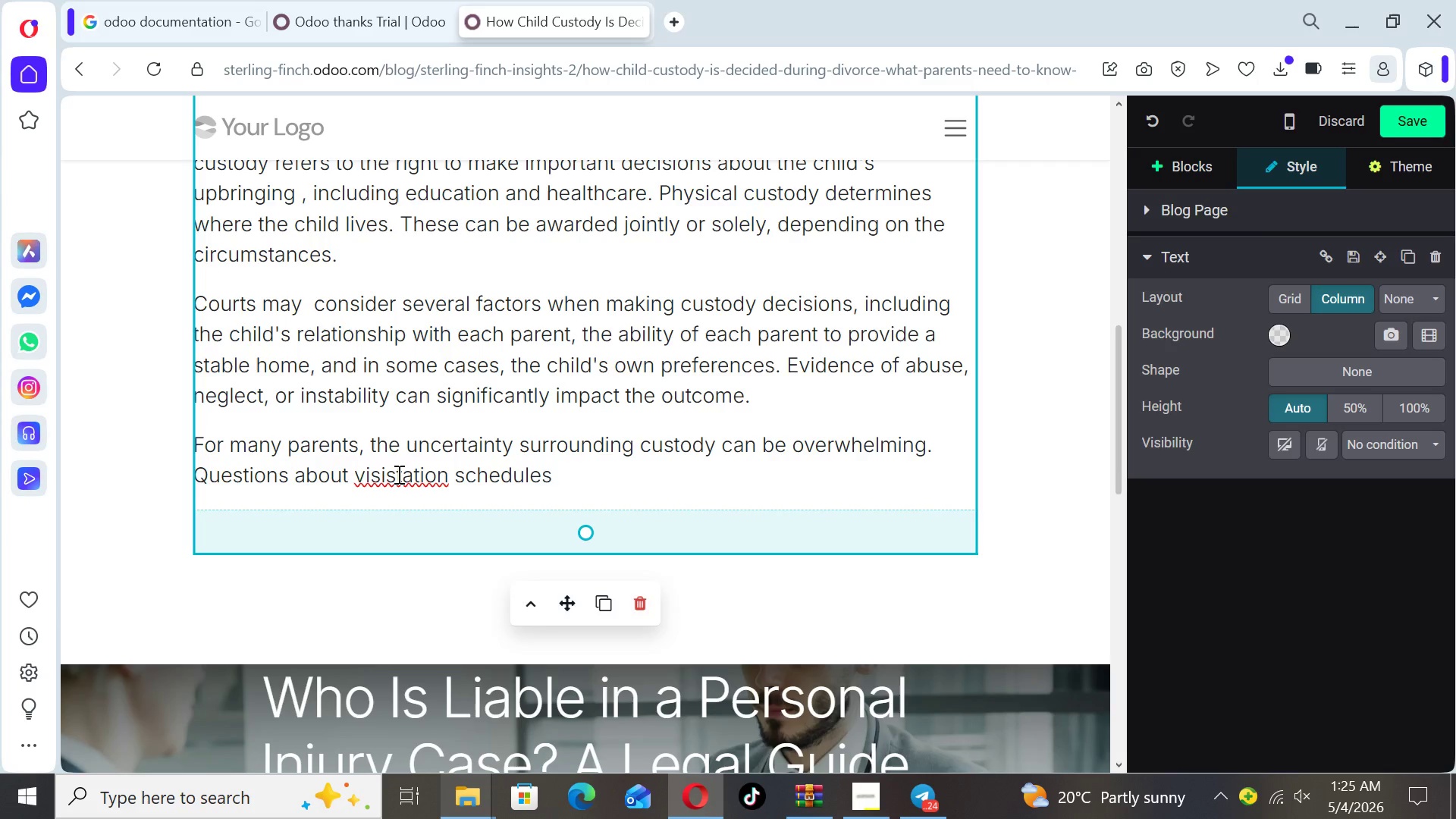 
key(Backspace)
 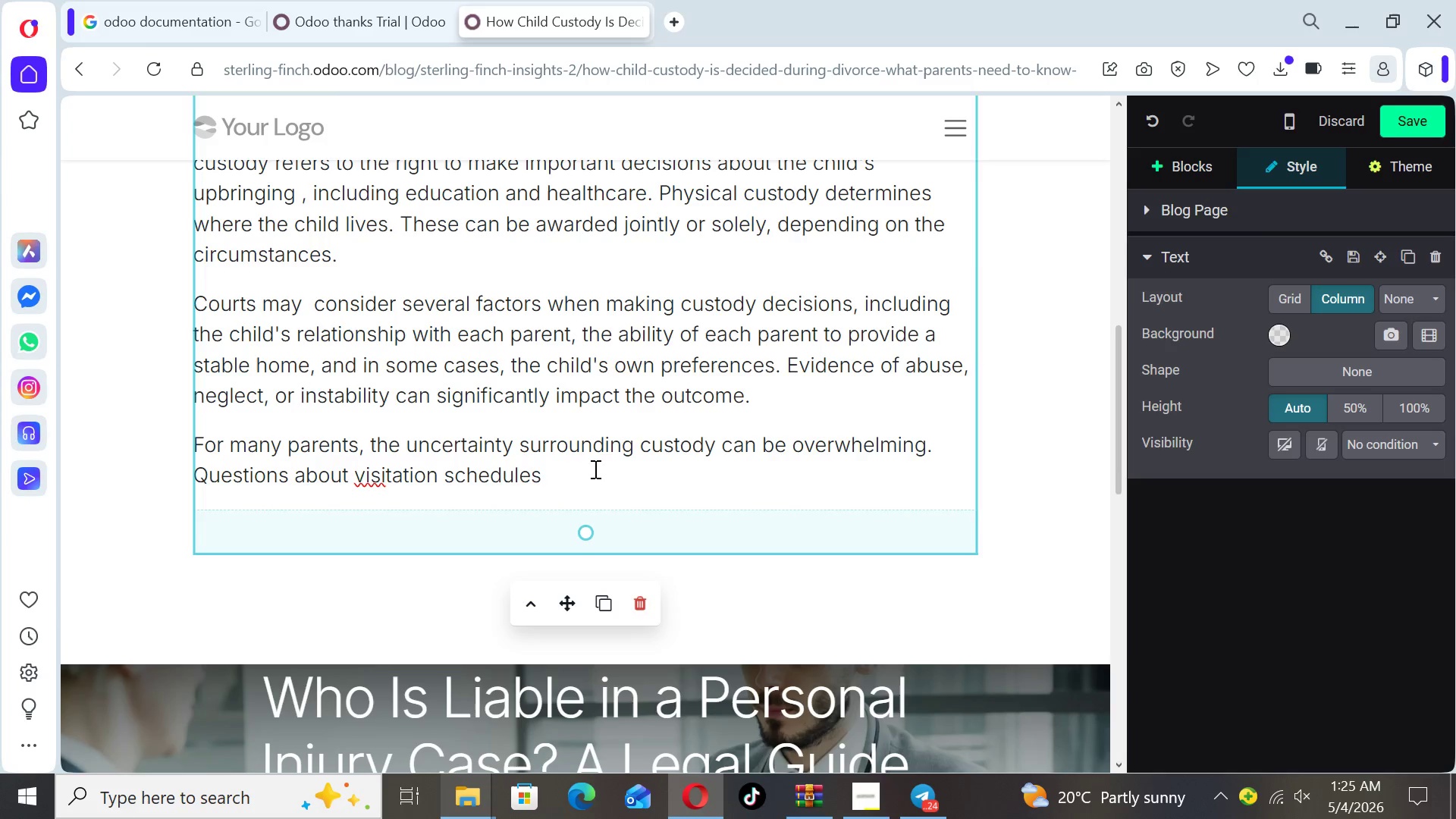 
left_click([582, 473])
 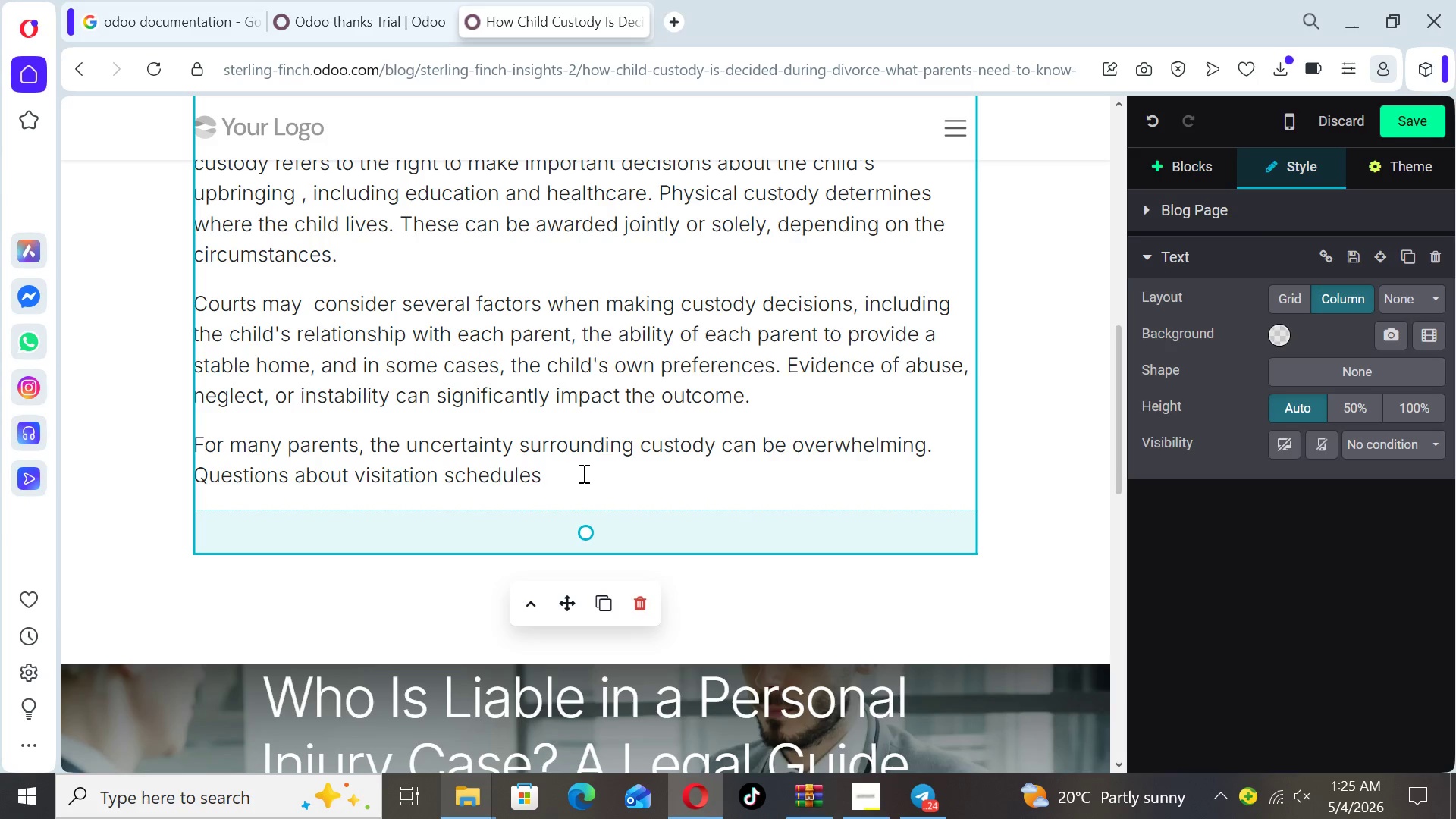 
key(Space)
 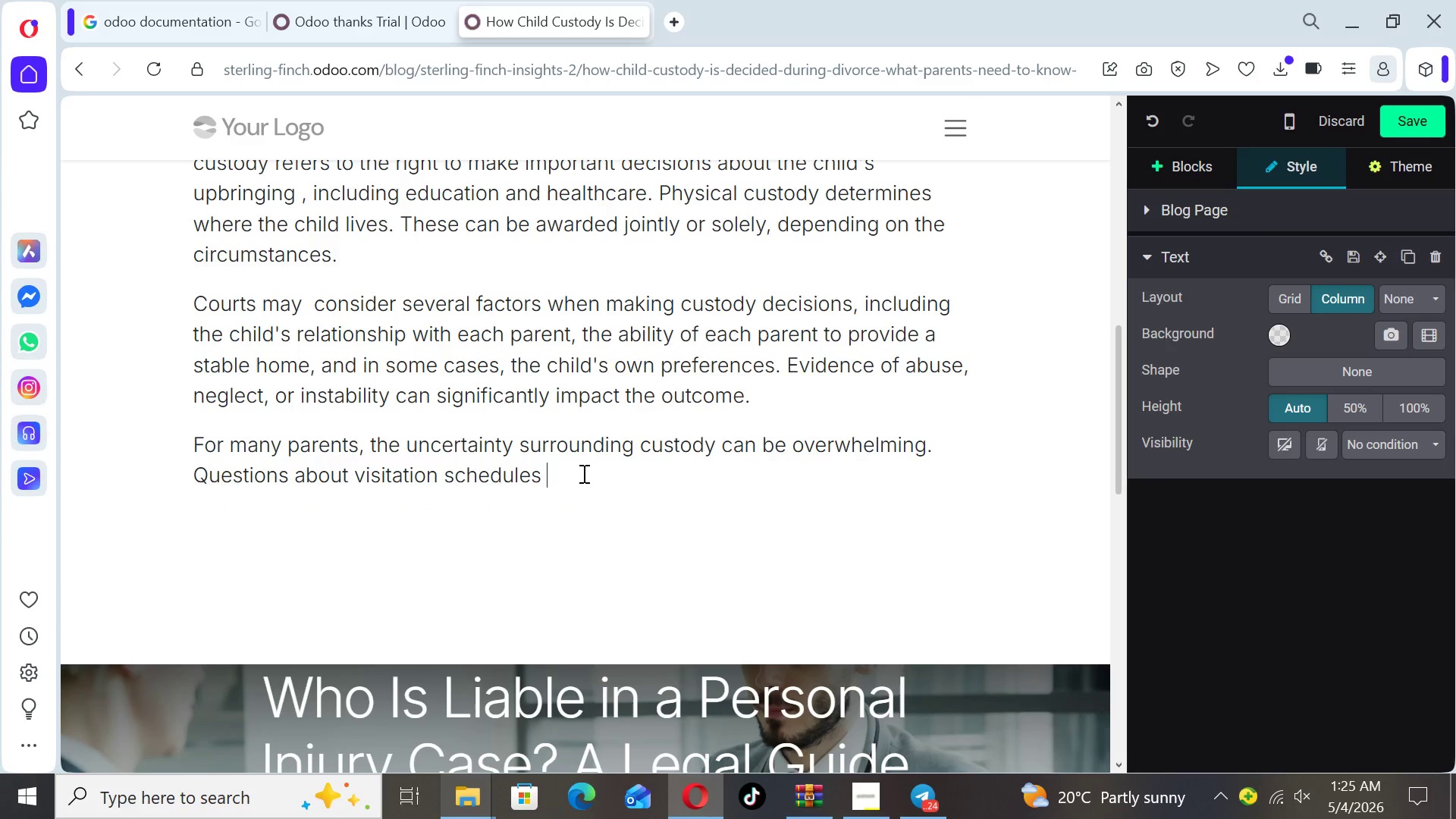 
key(Backspace)
type(, pare)
 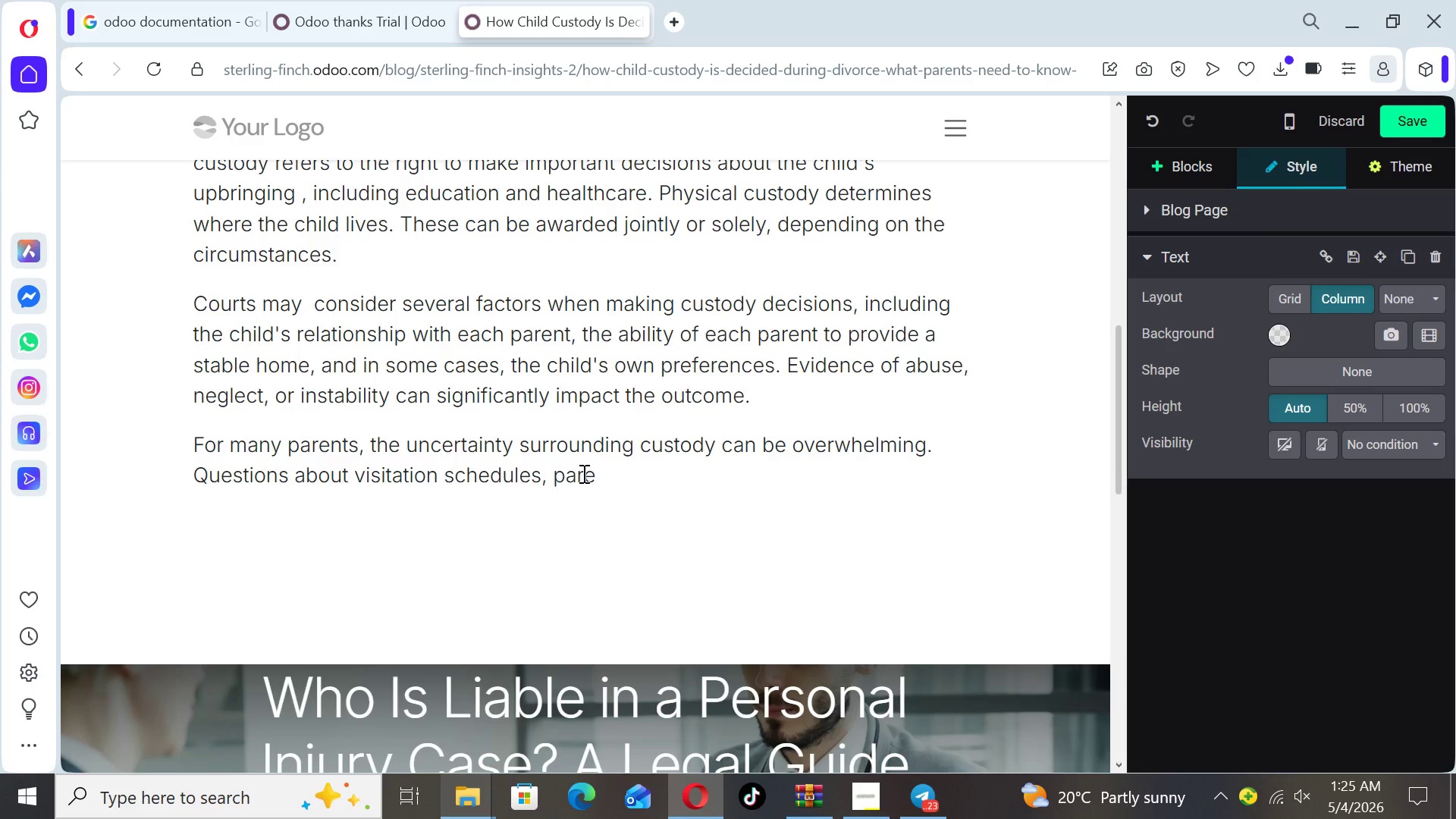 
wait(10.12)
 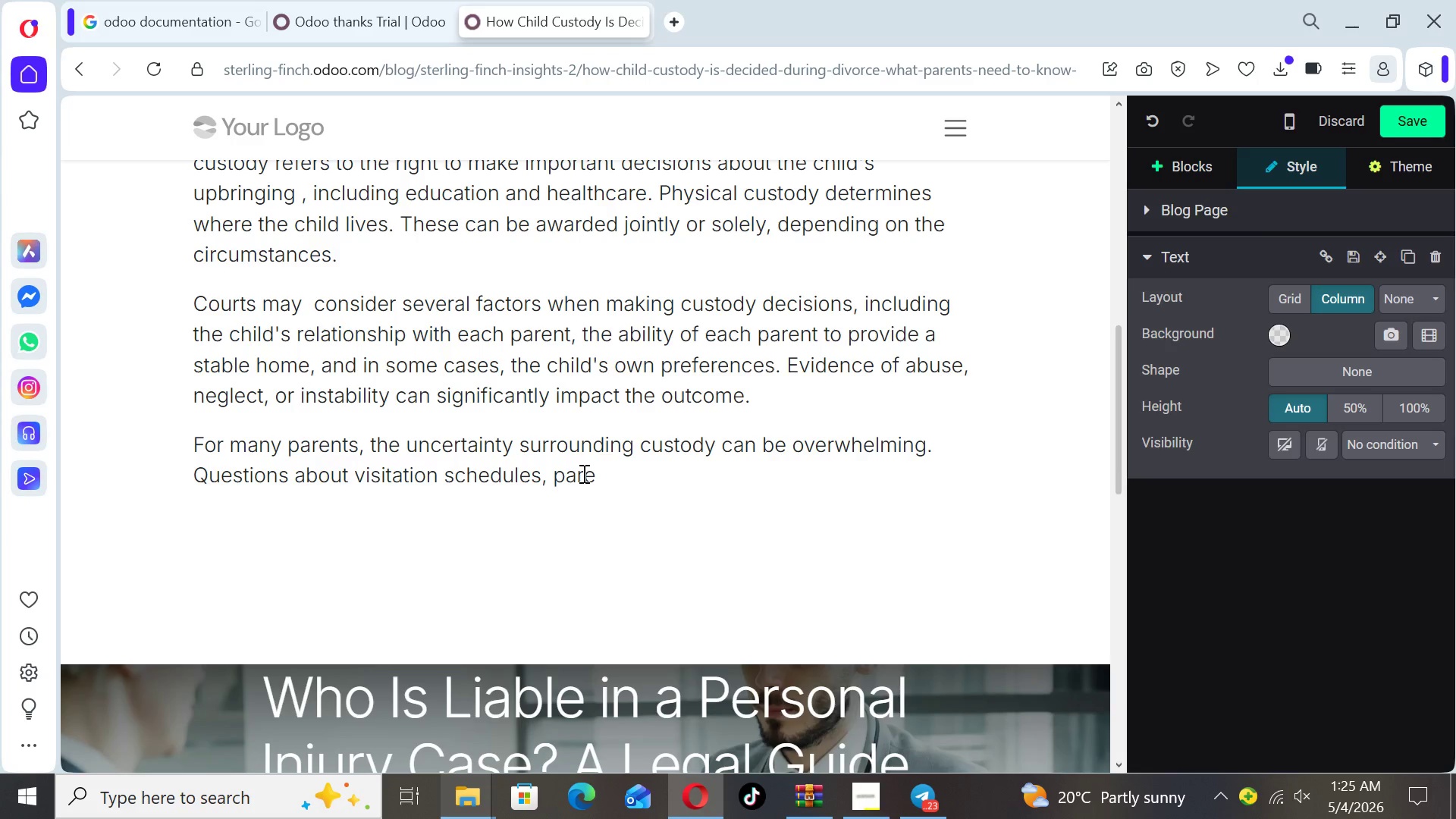 
type(ntal rights, and )
 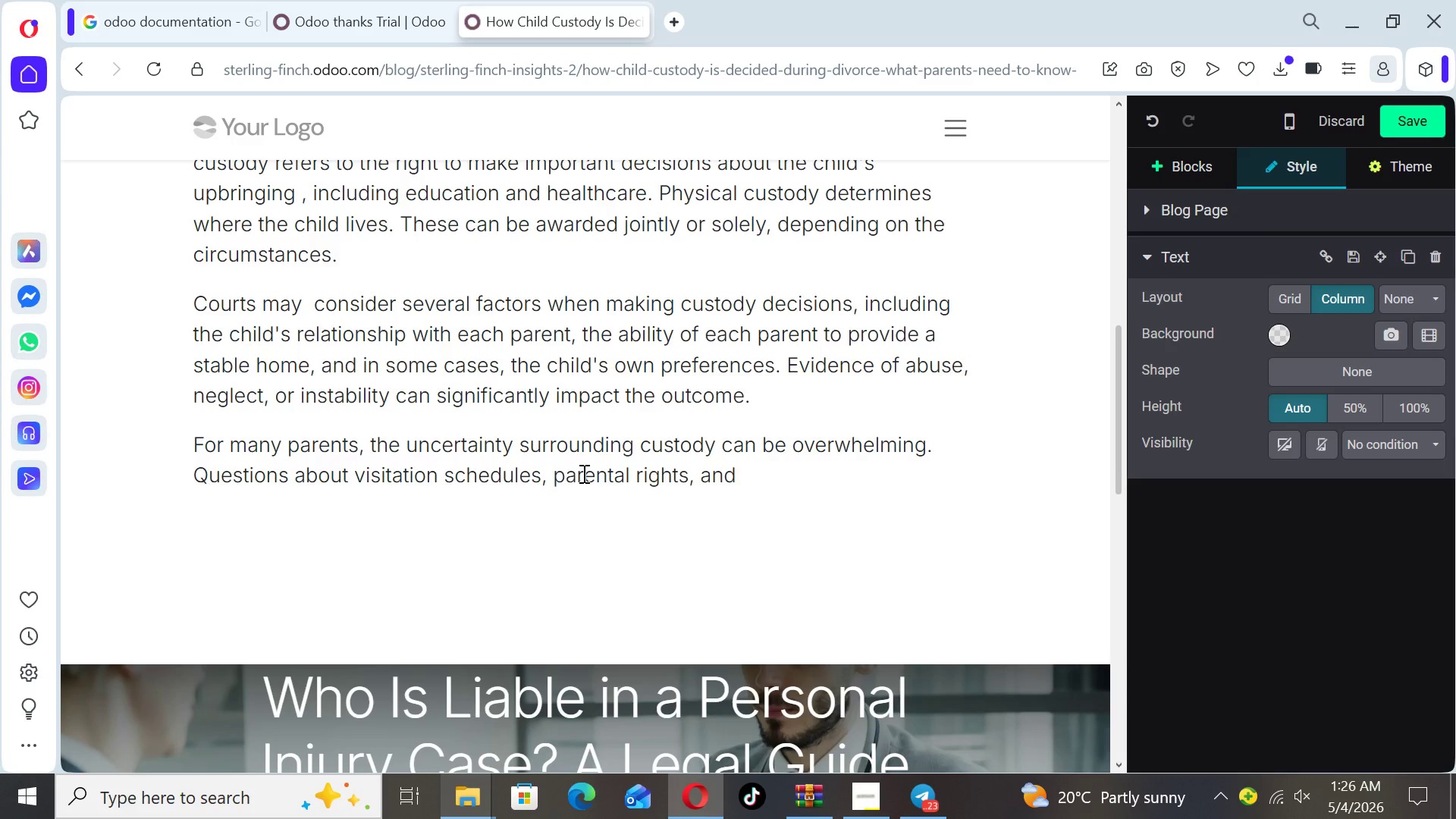 
type(long-term arrangements )
 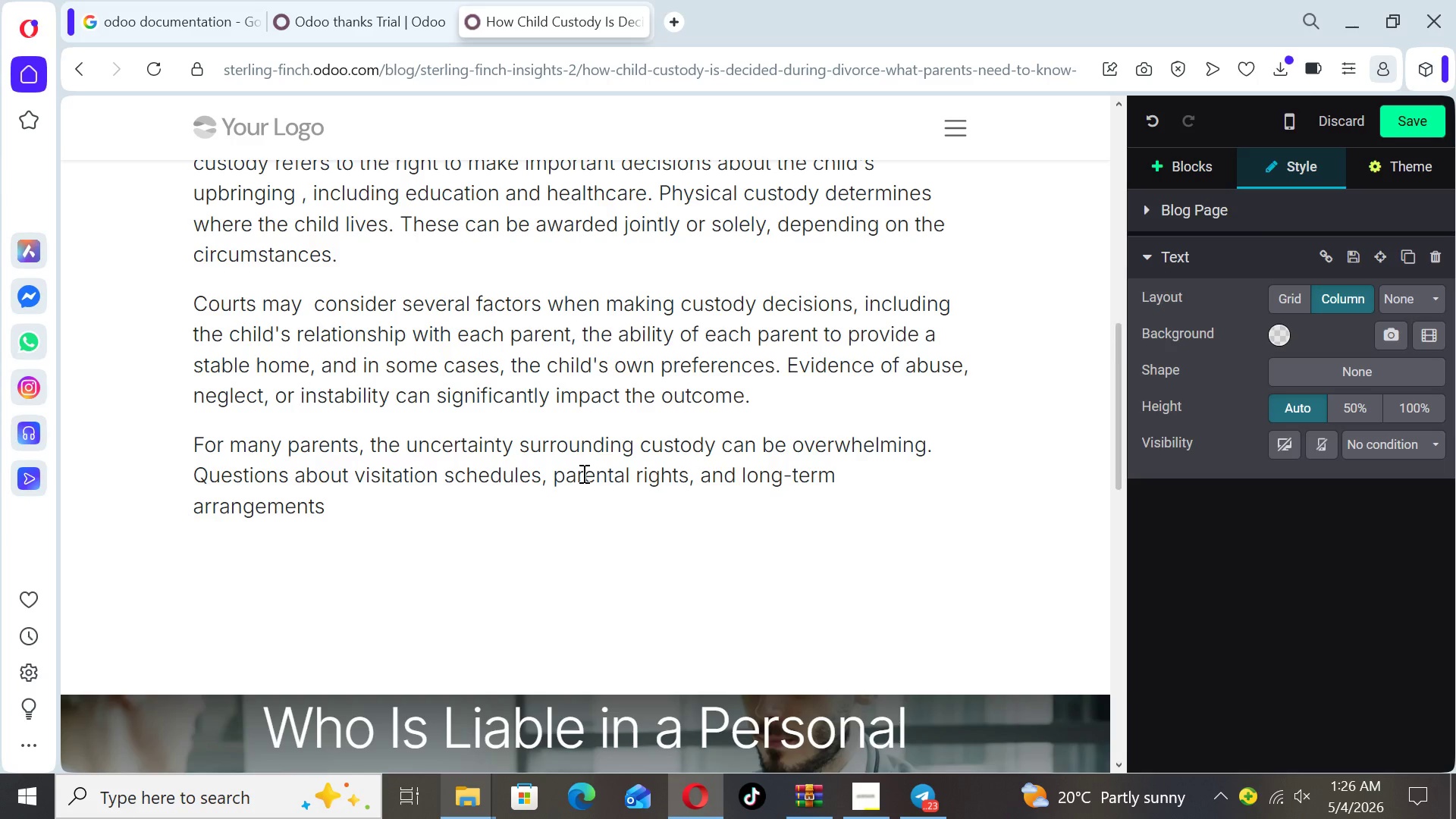 
type(p)
key(Backspace)
type(often create anxiety and onfusion.)
 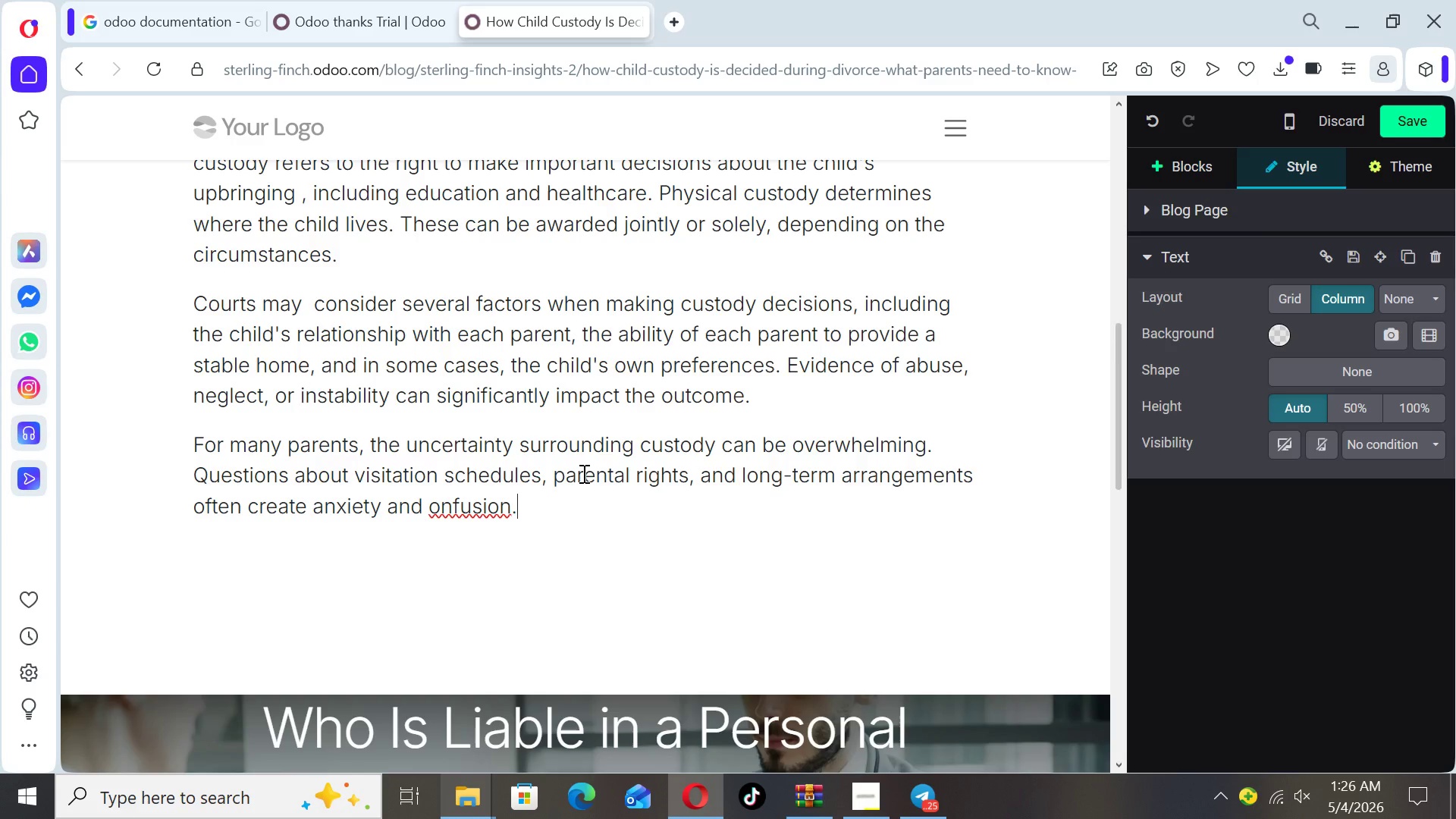 
key(Enter)
 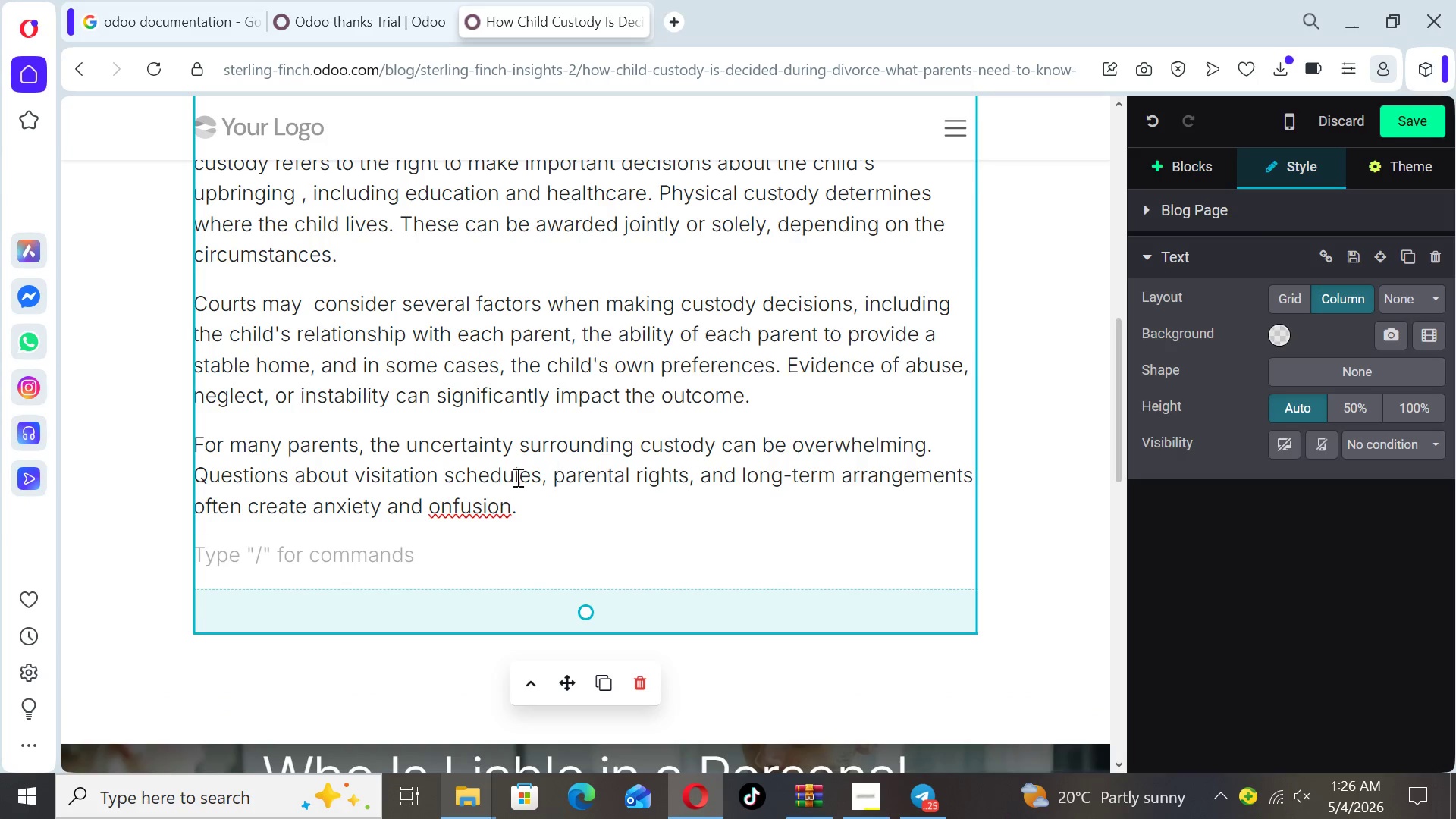 
left_click([430, 509])
 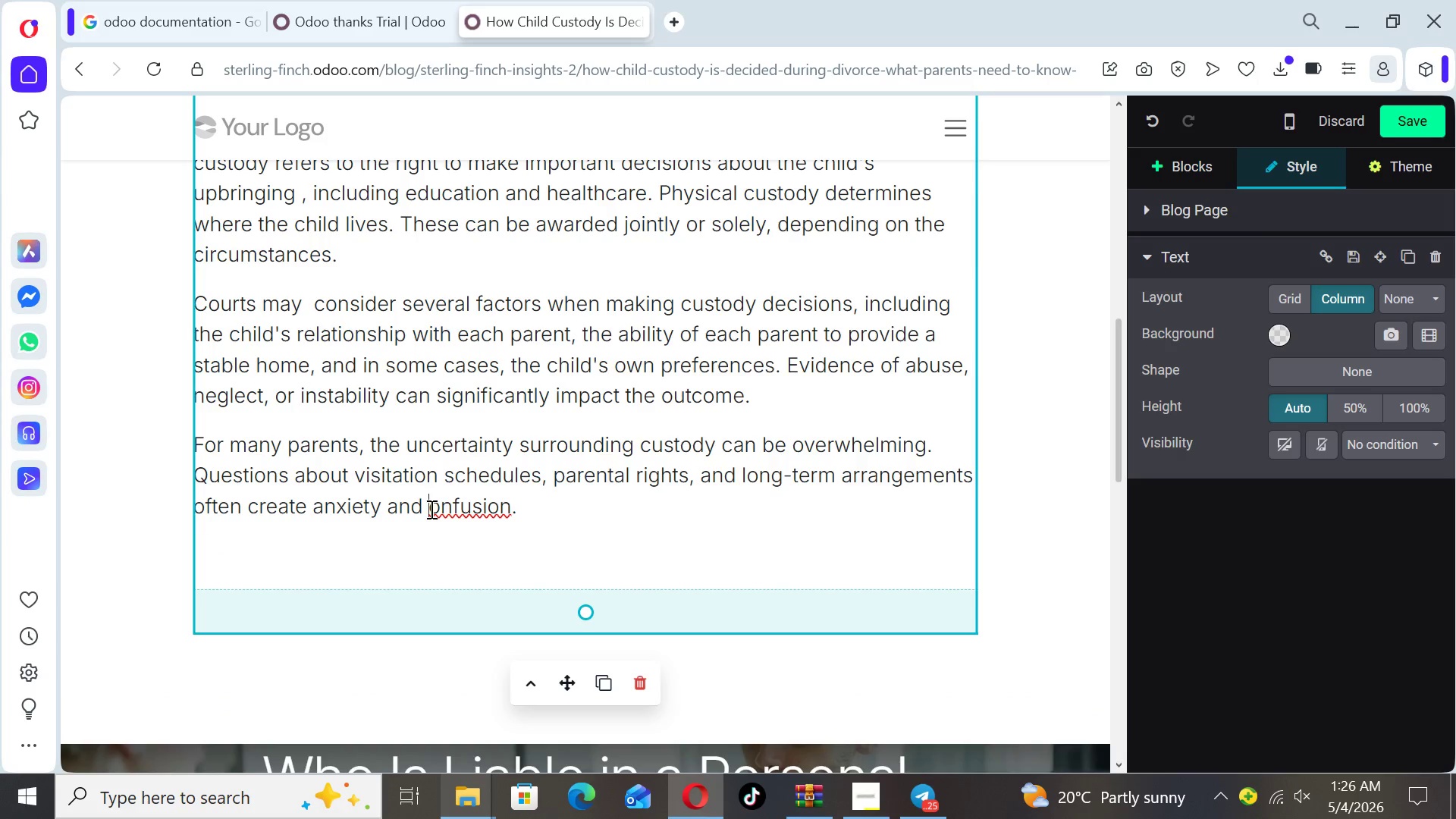 
key(C)
 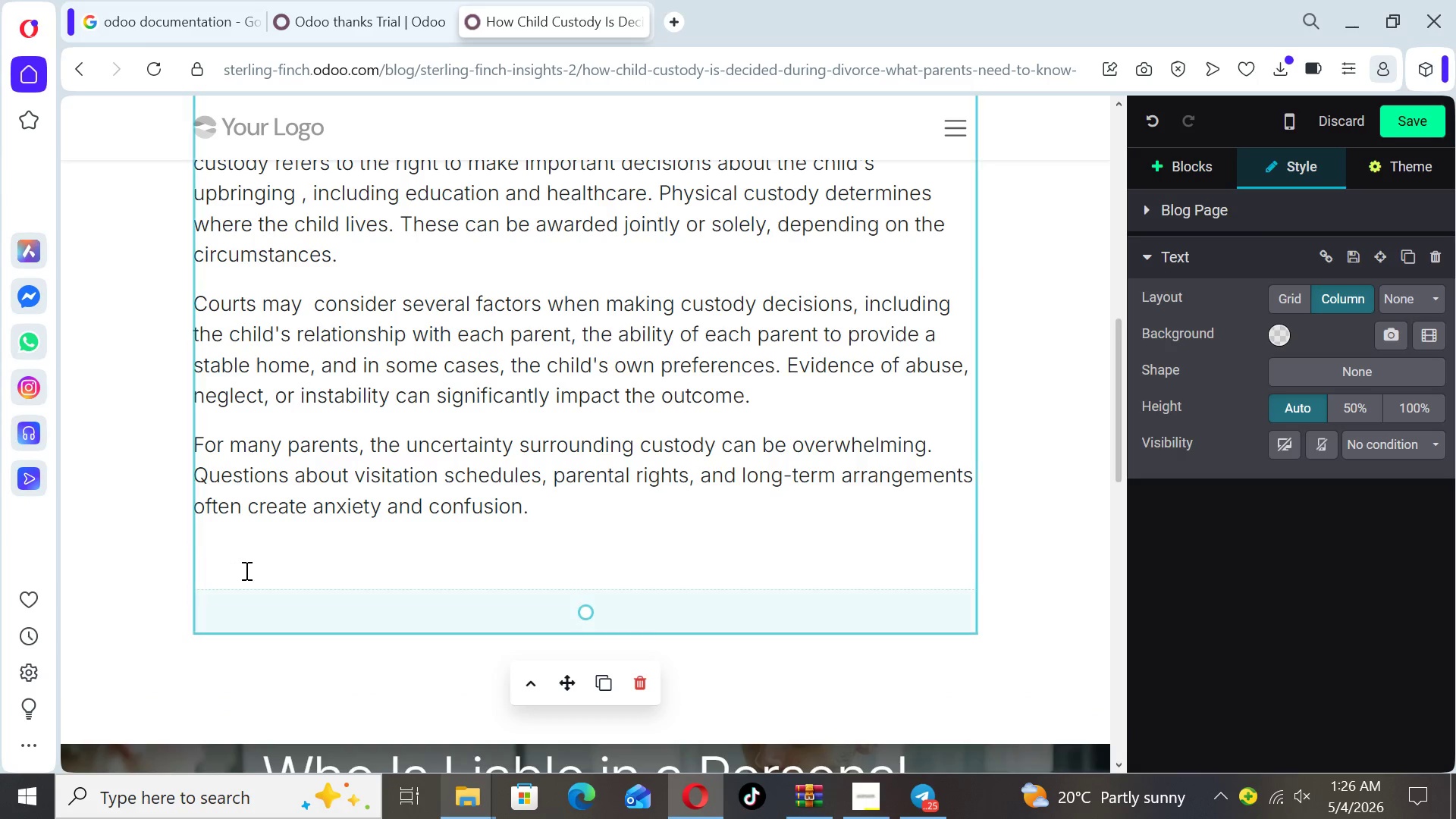 
left_click([240, 570])
 